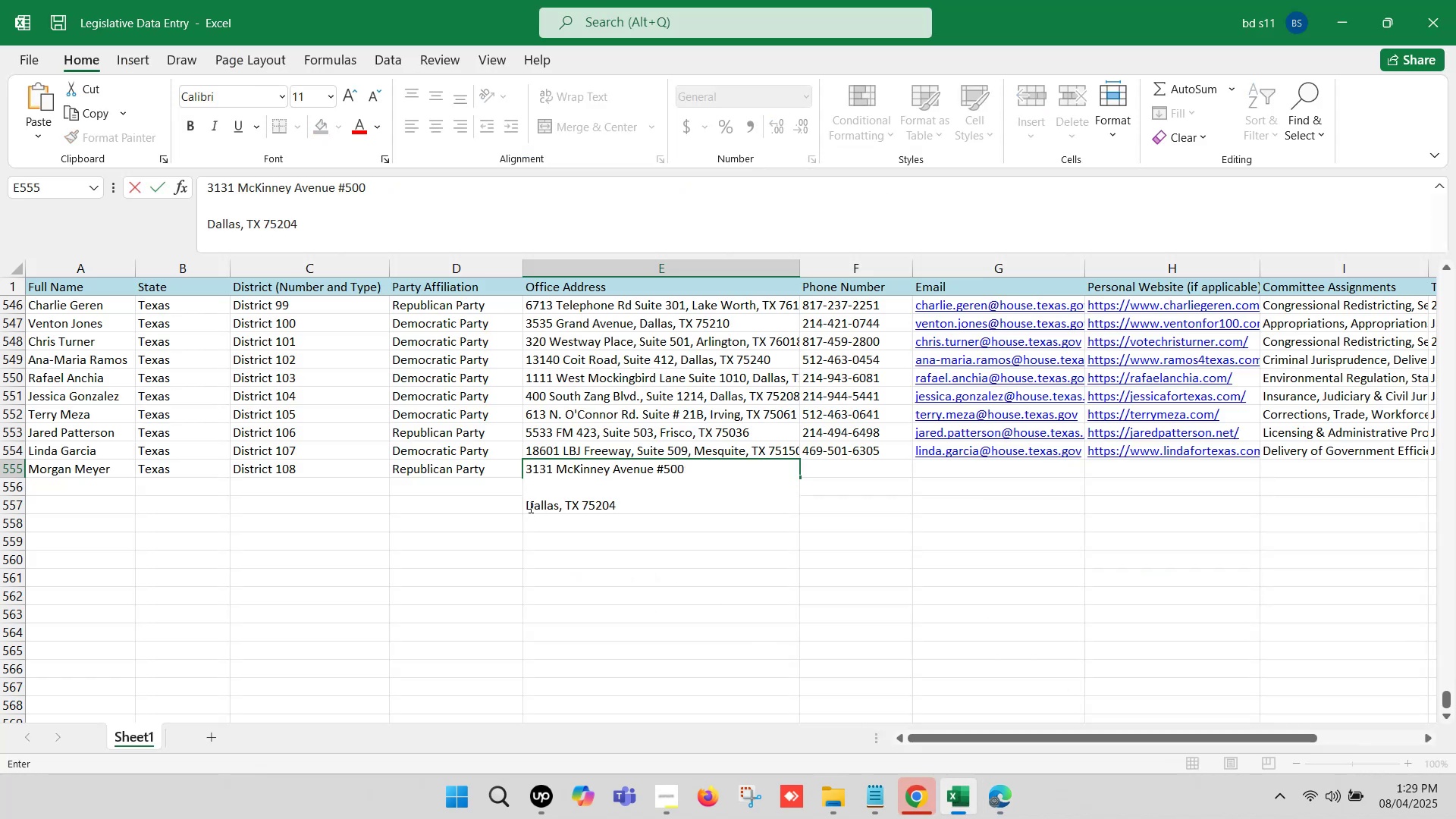 
left_click([529, 506])
 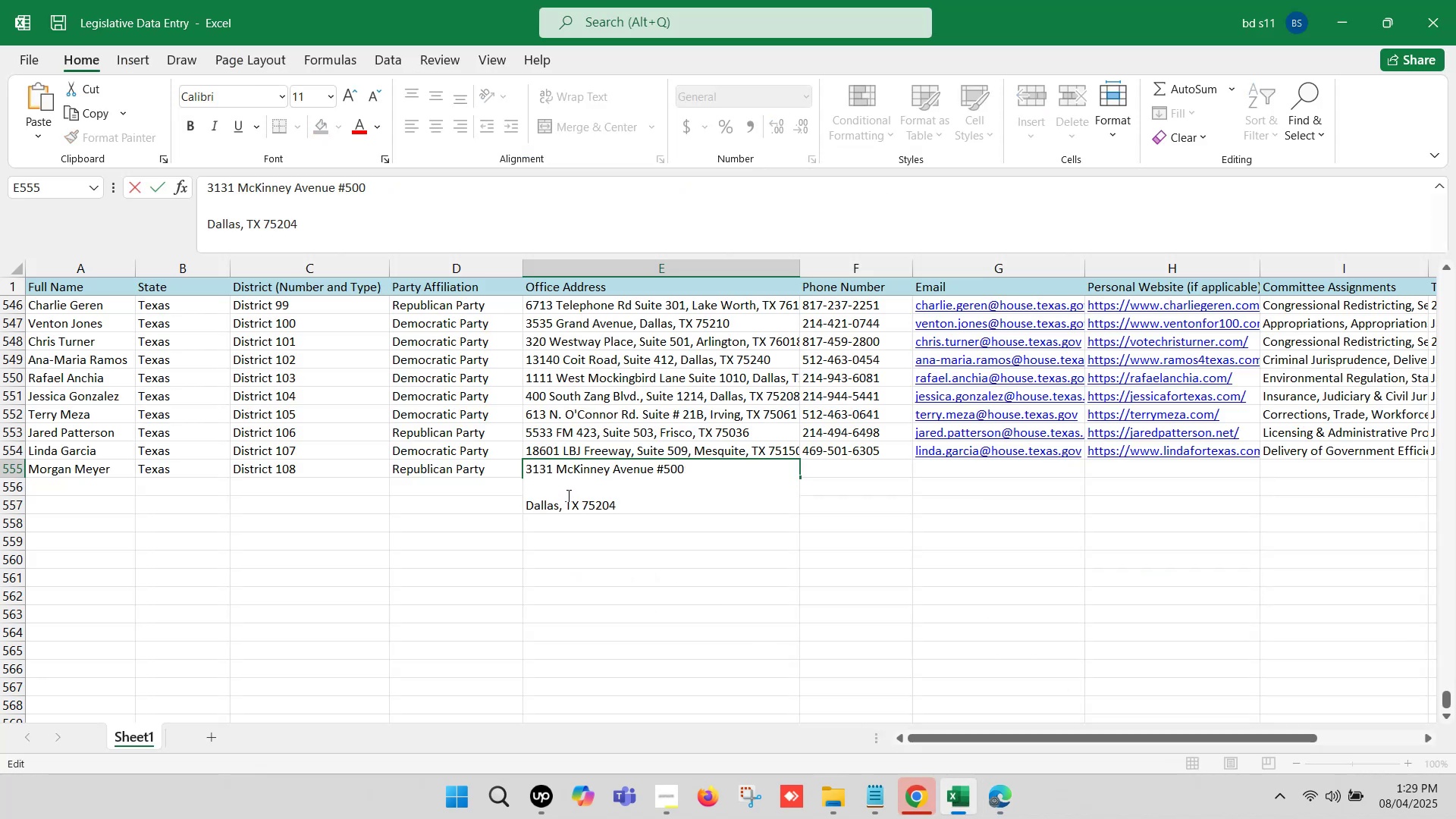 
key(Backspace)
 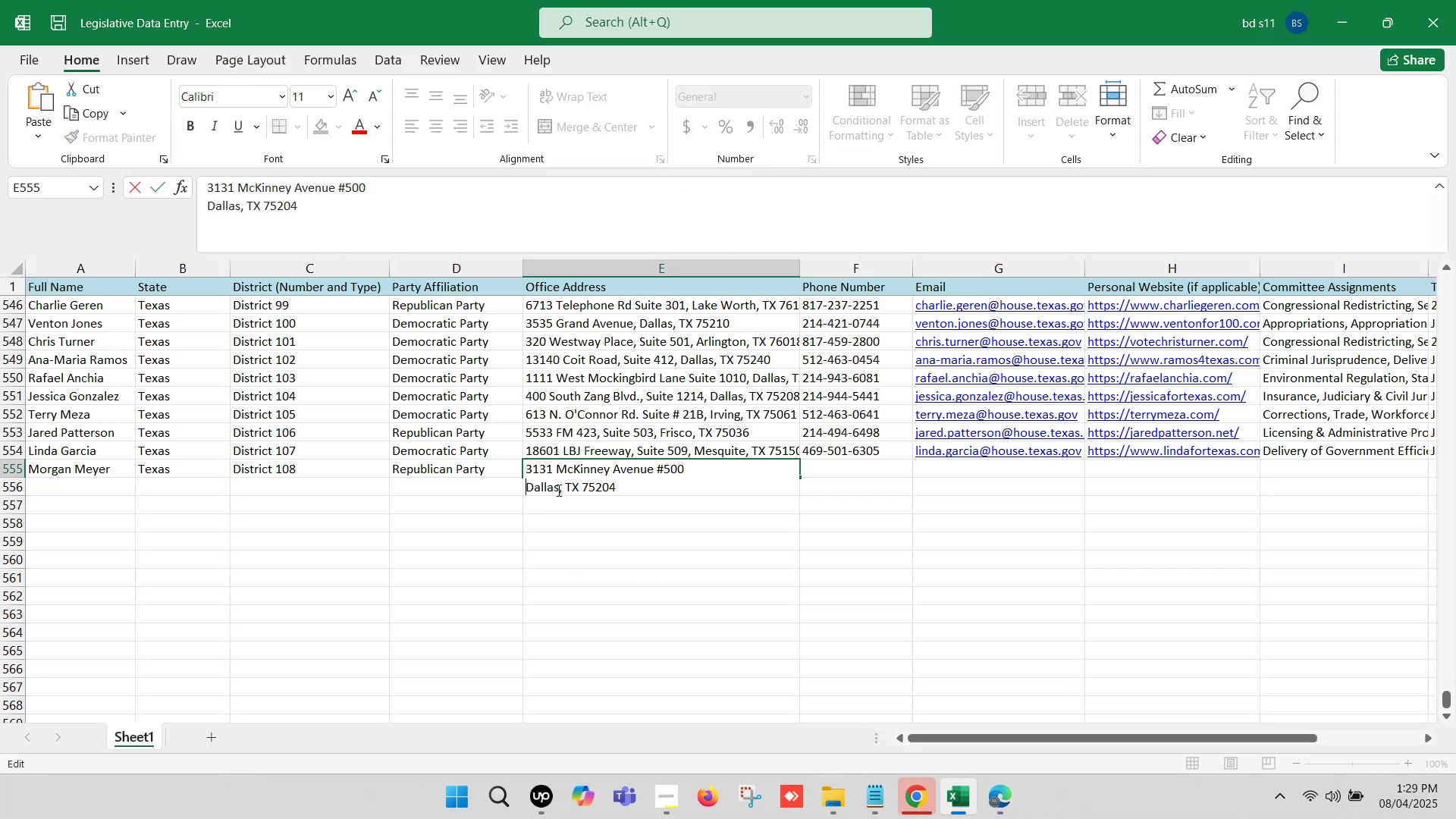 
key(Backspace)
 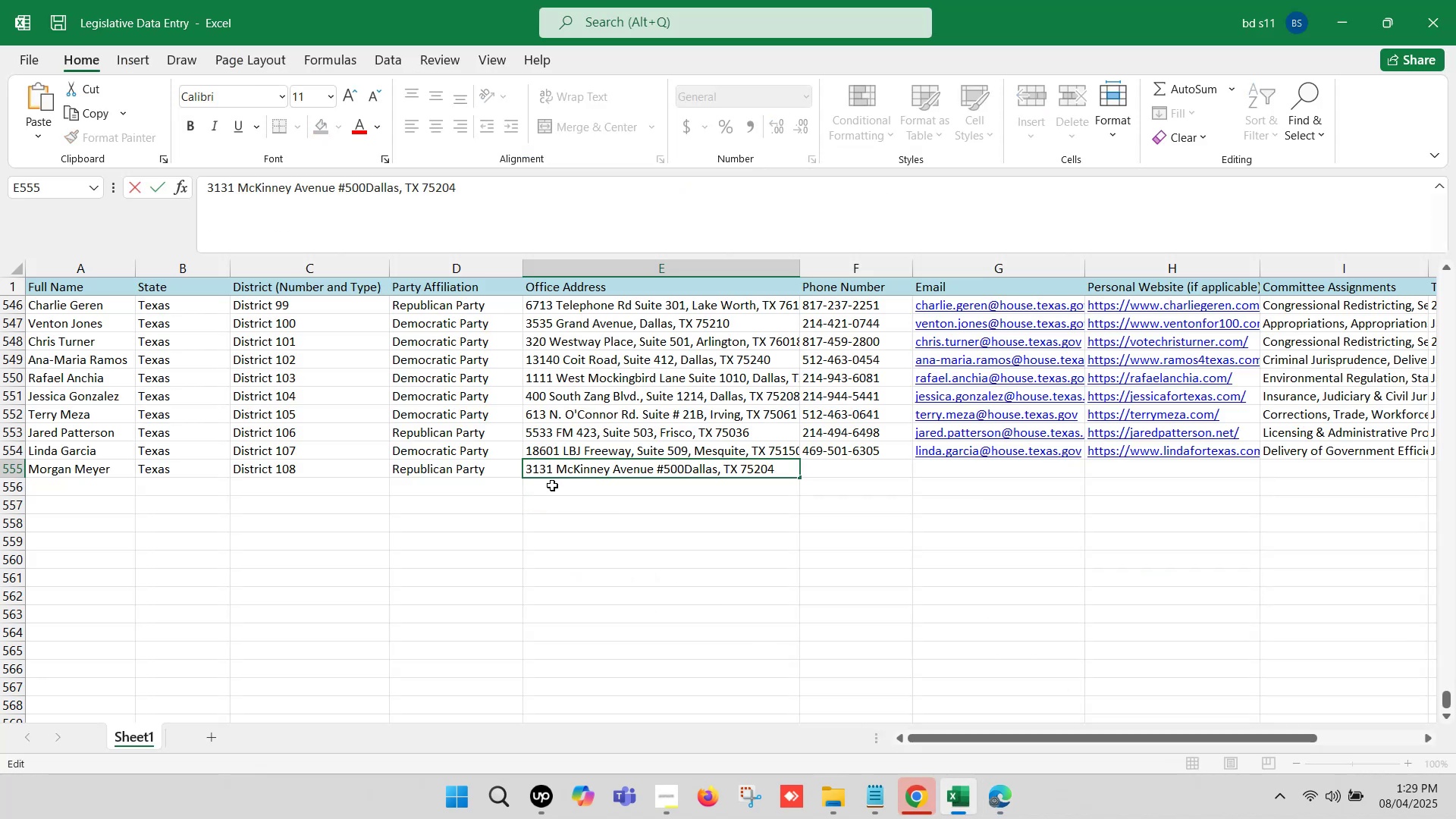 
key(Comma)
 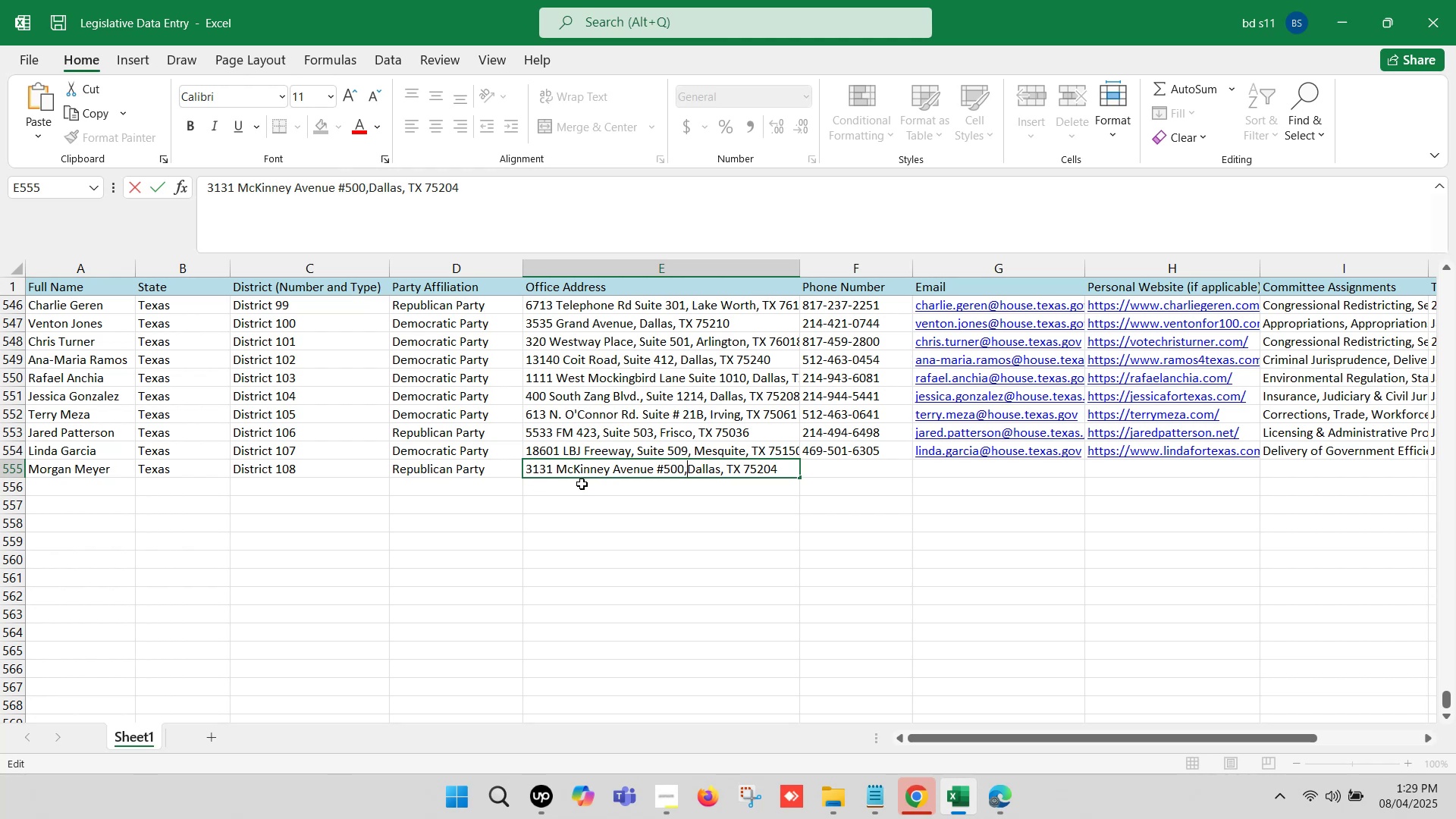 
key(Space)
 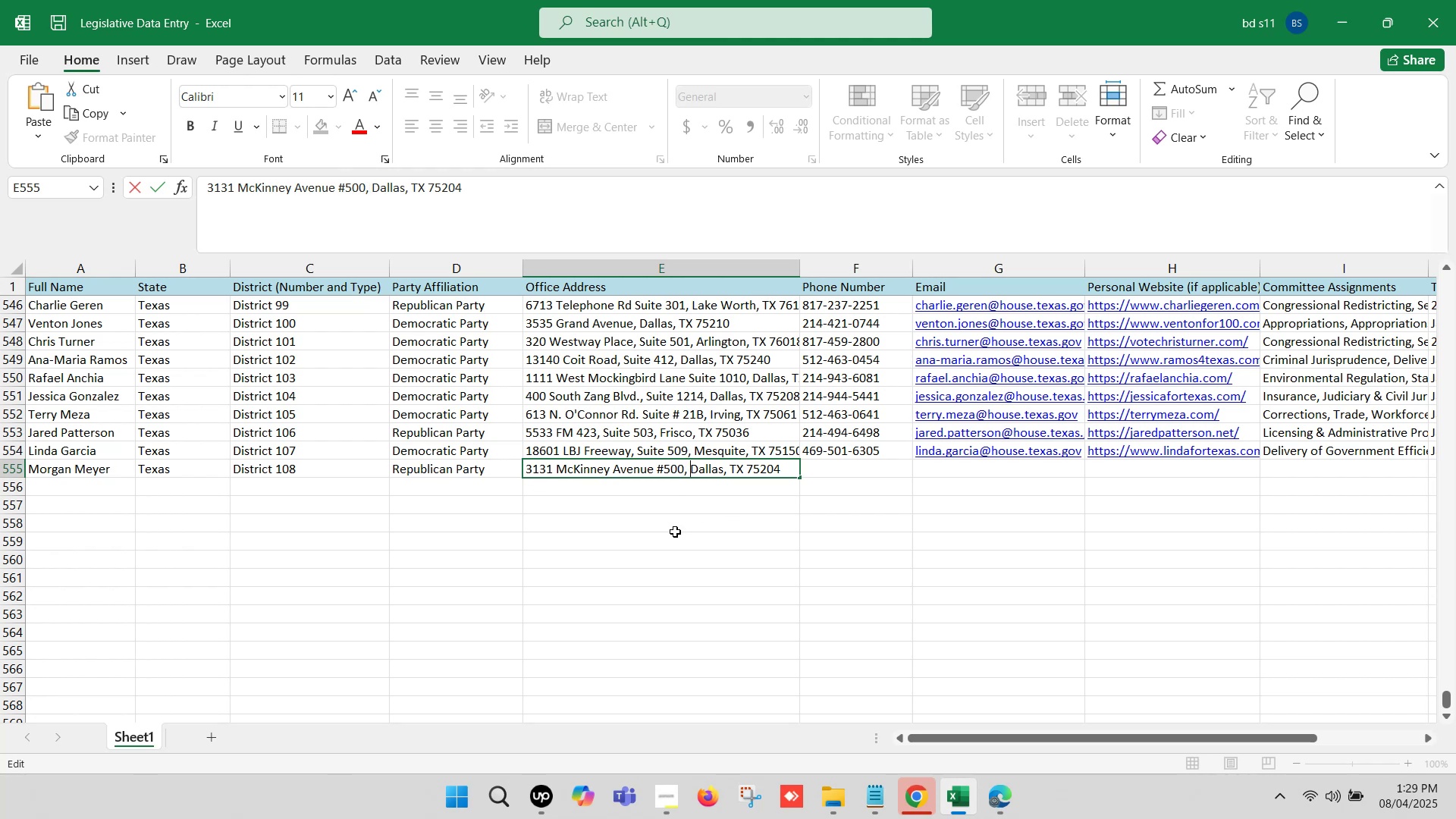 
left_click([675, 532])
 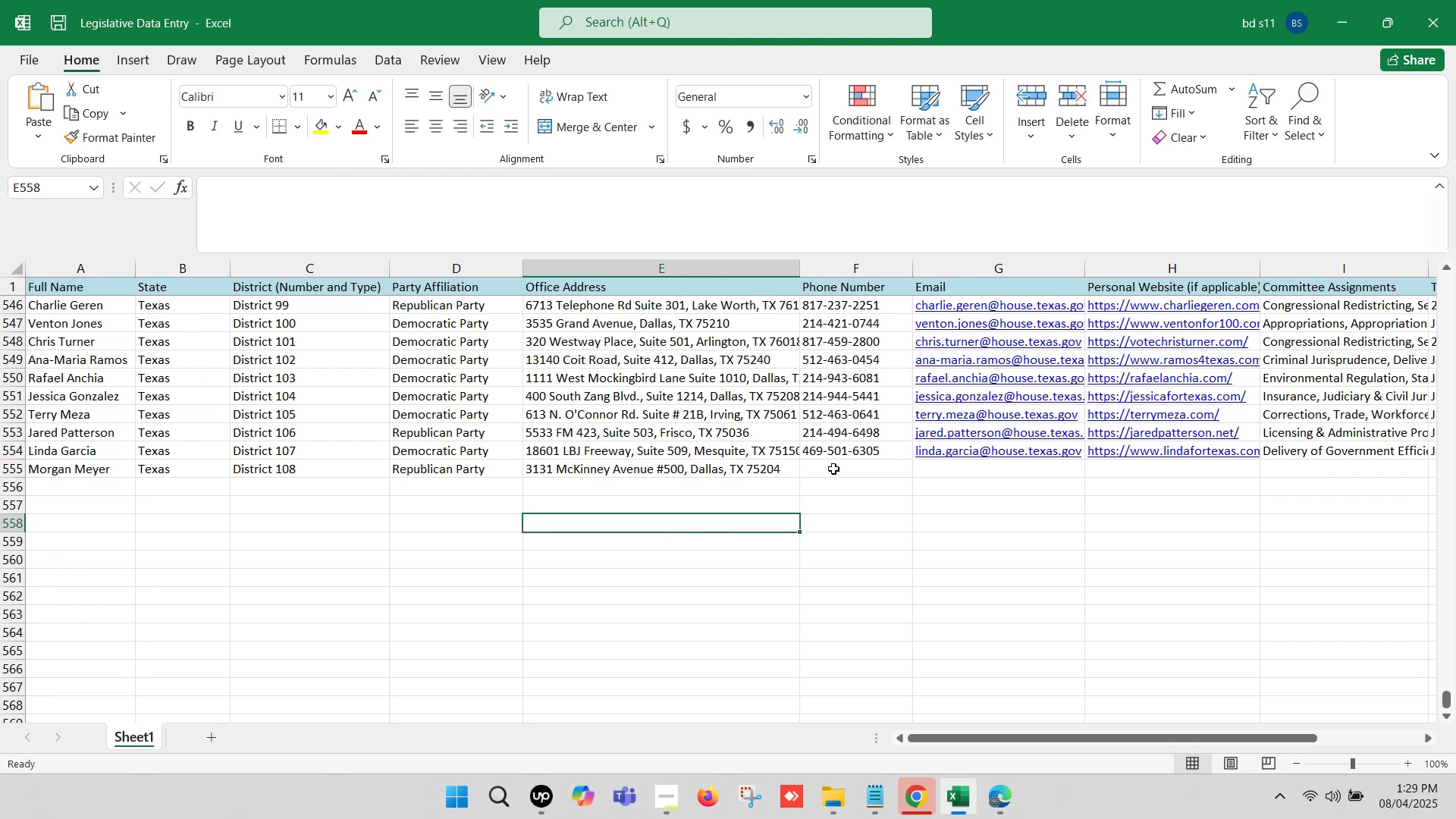 
left_click([834, 468])
 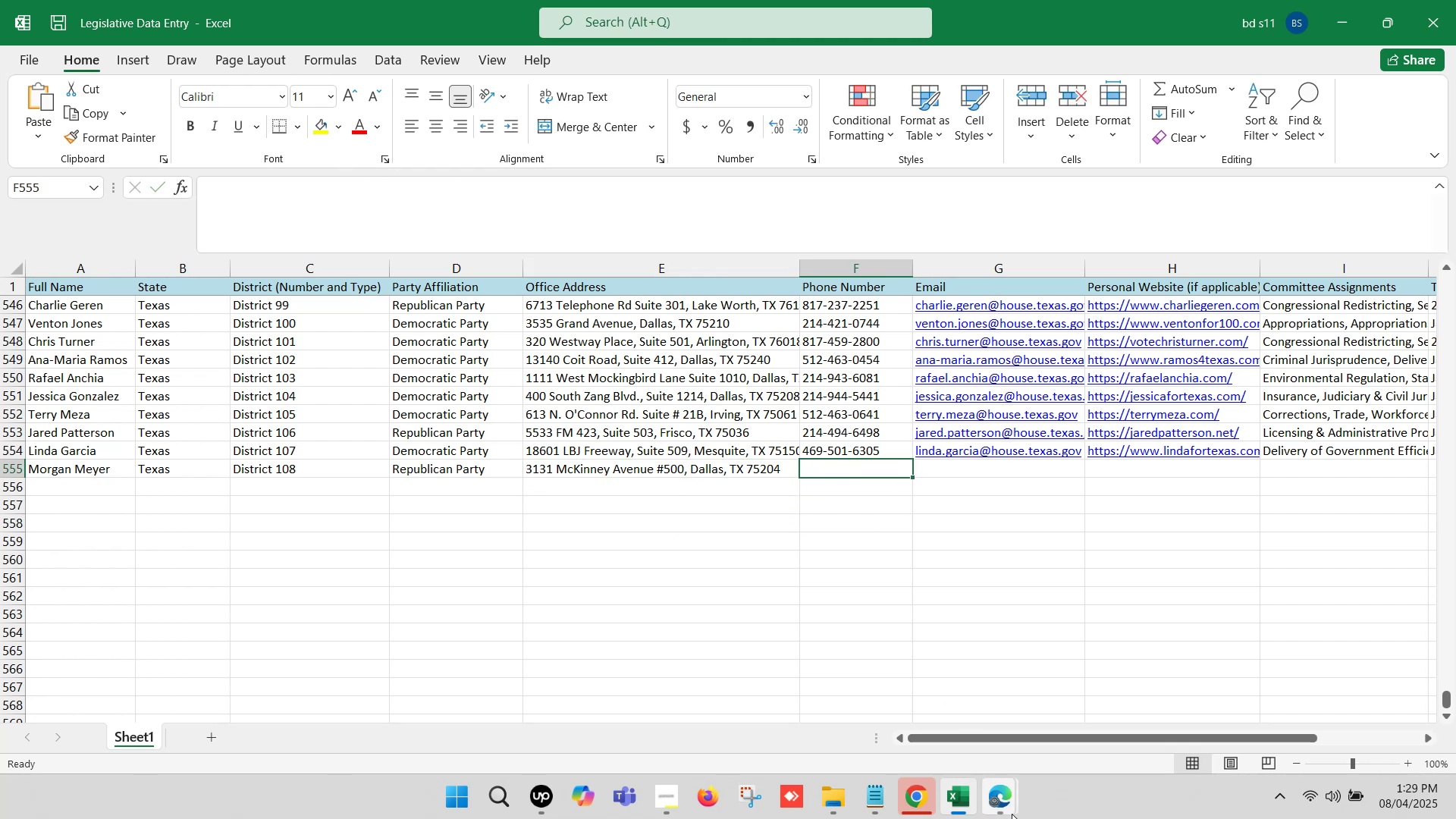 
left_click([1012, 814])
 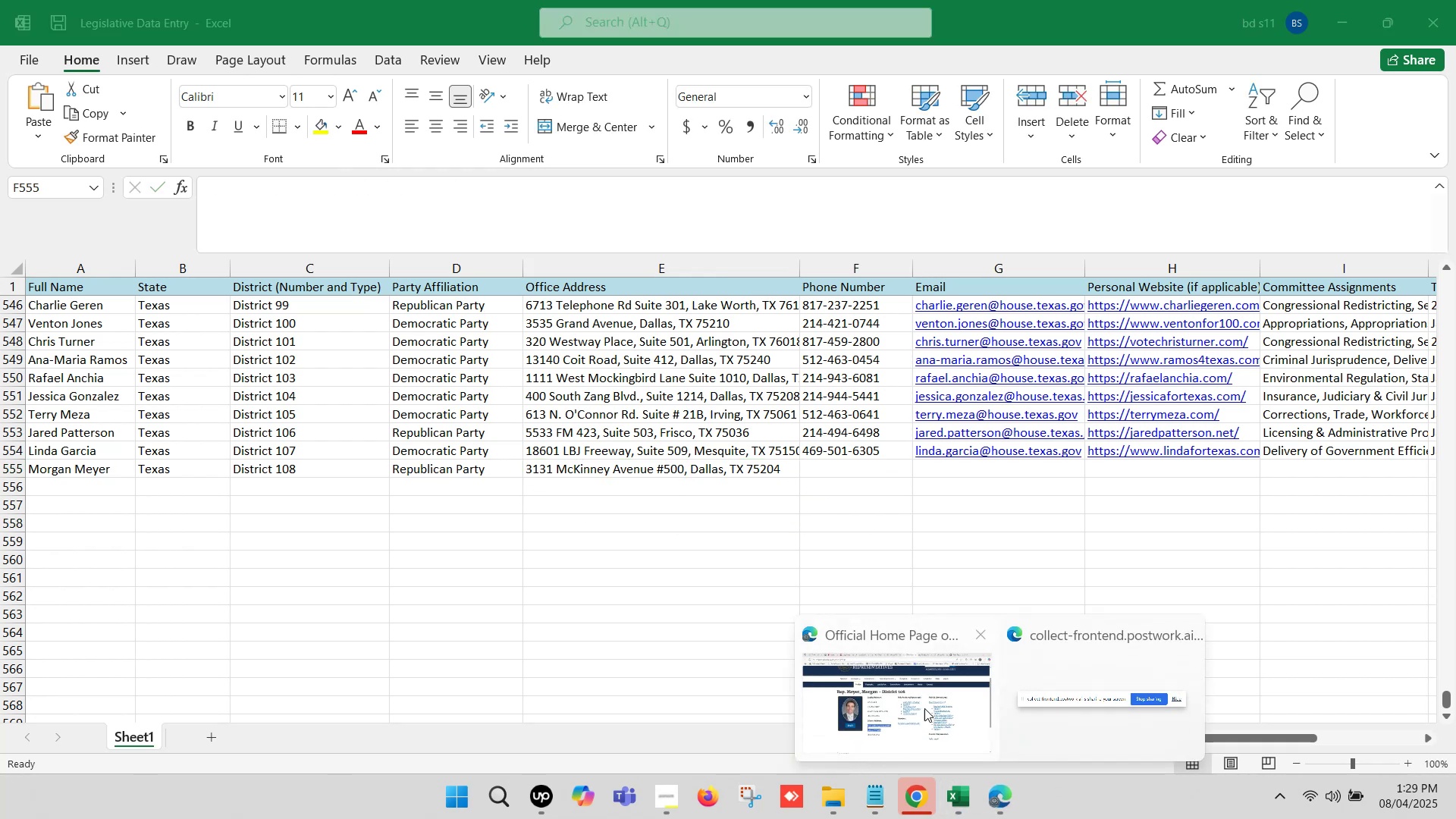 
left_click([921, 704])
 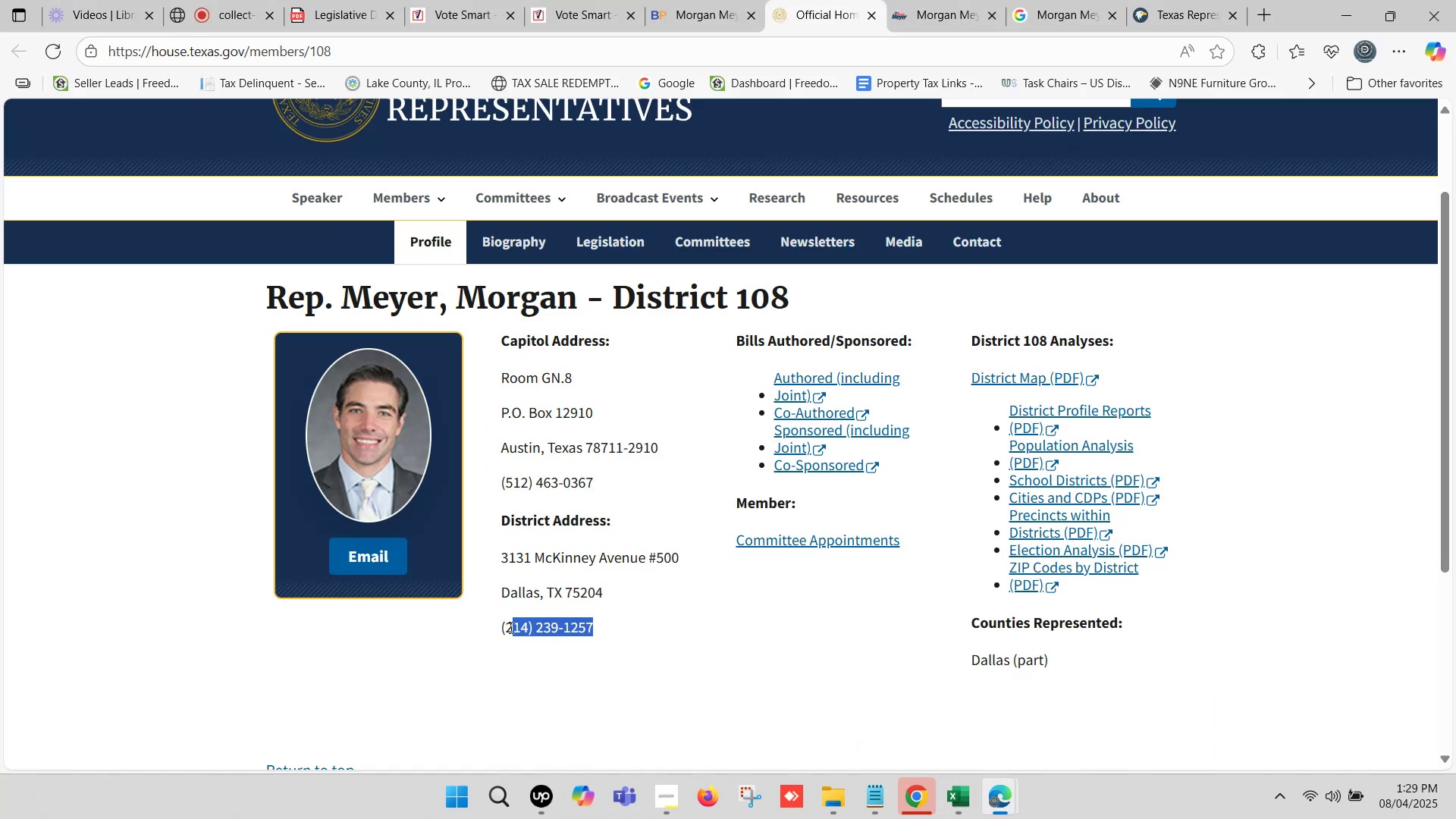 
key(Control+C)
 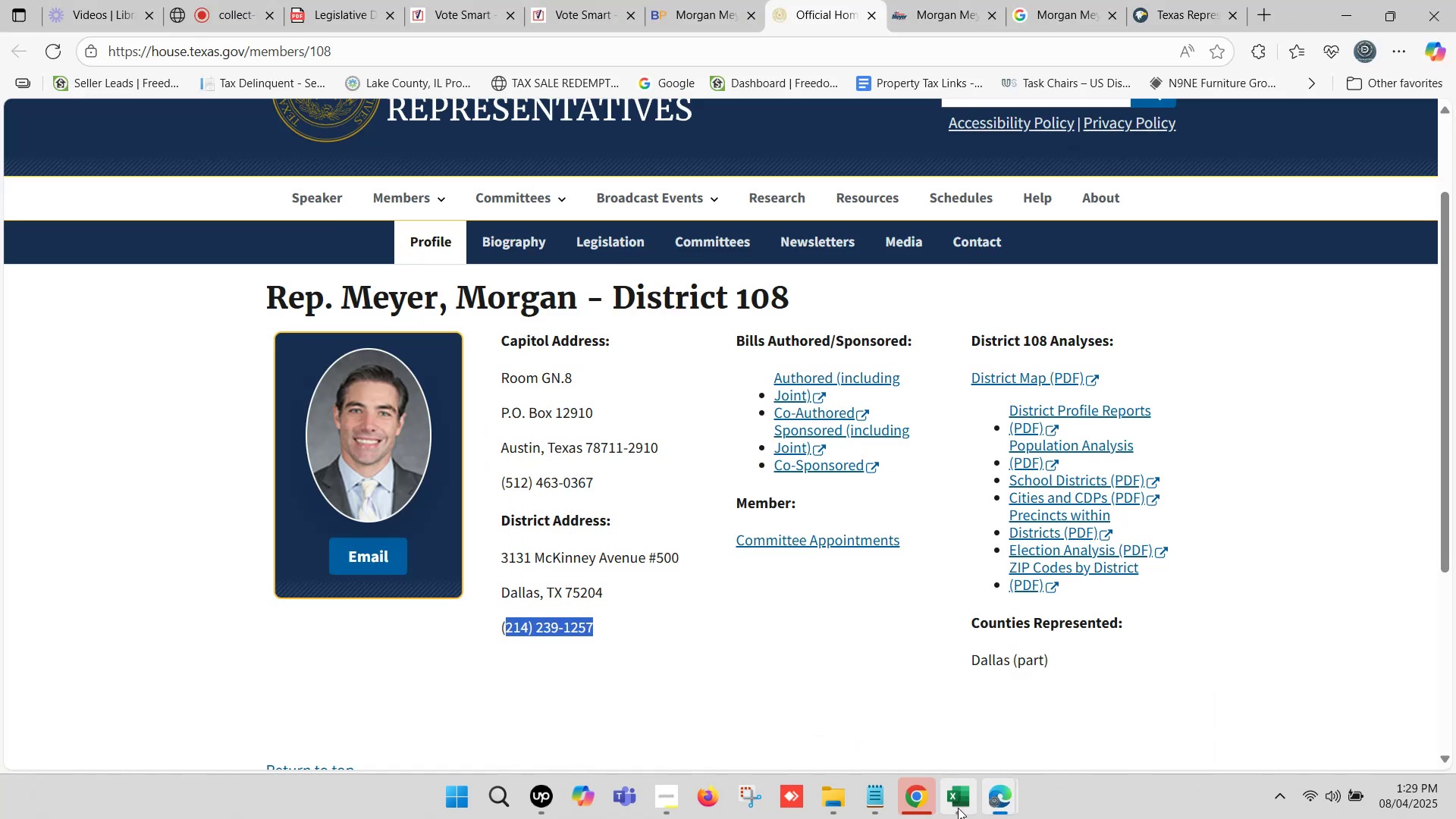 
left_click([958, 802])
 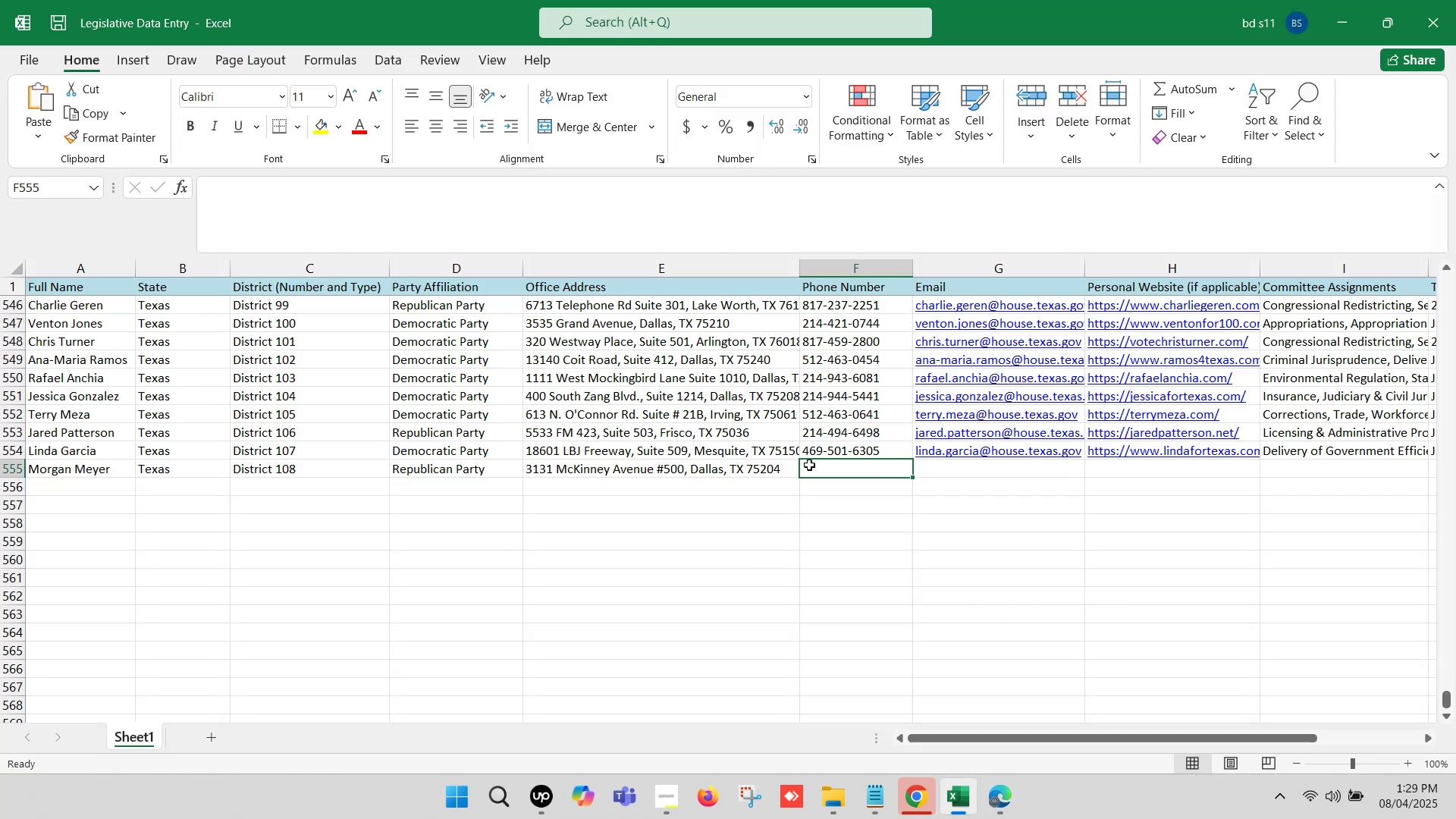 
double_click([809, 465])
 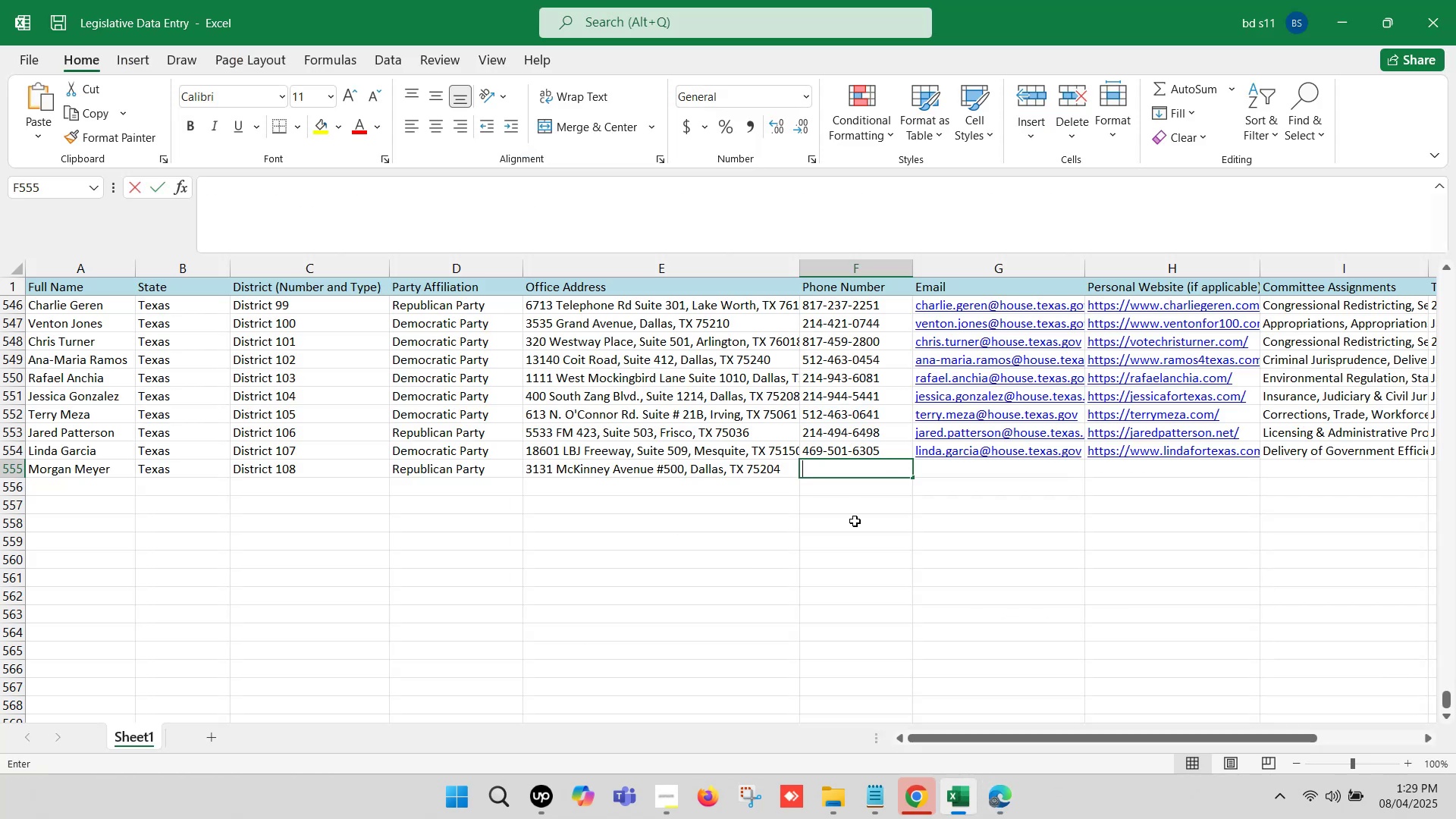 
key(Control+ControlLeft)
 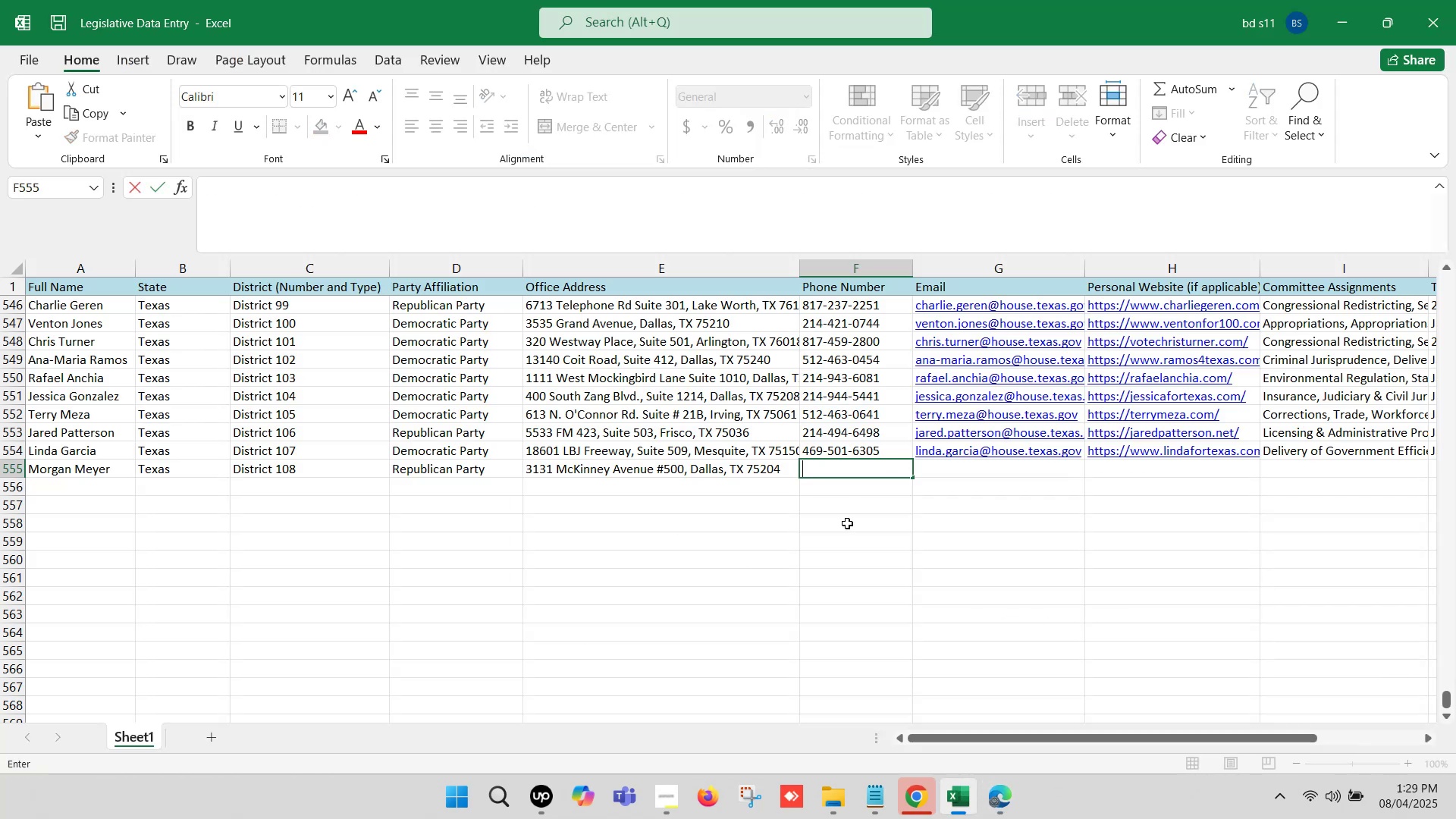 
key(Control+V)
 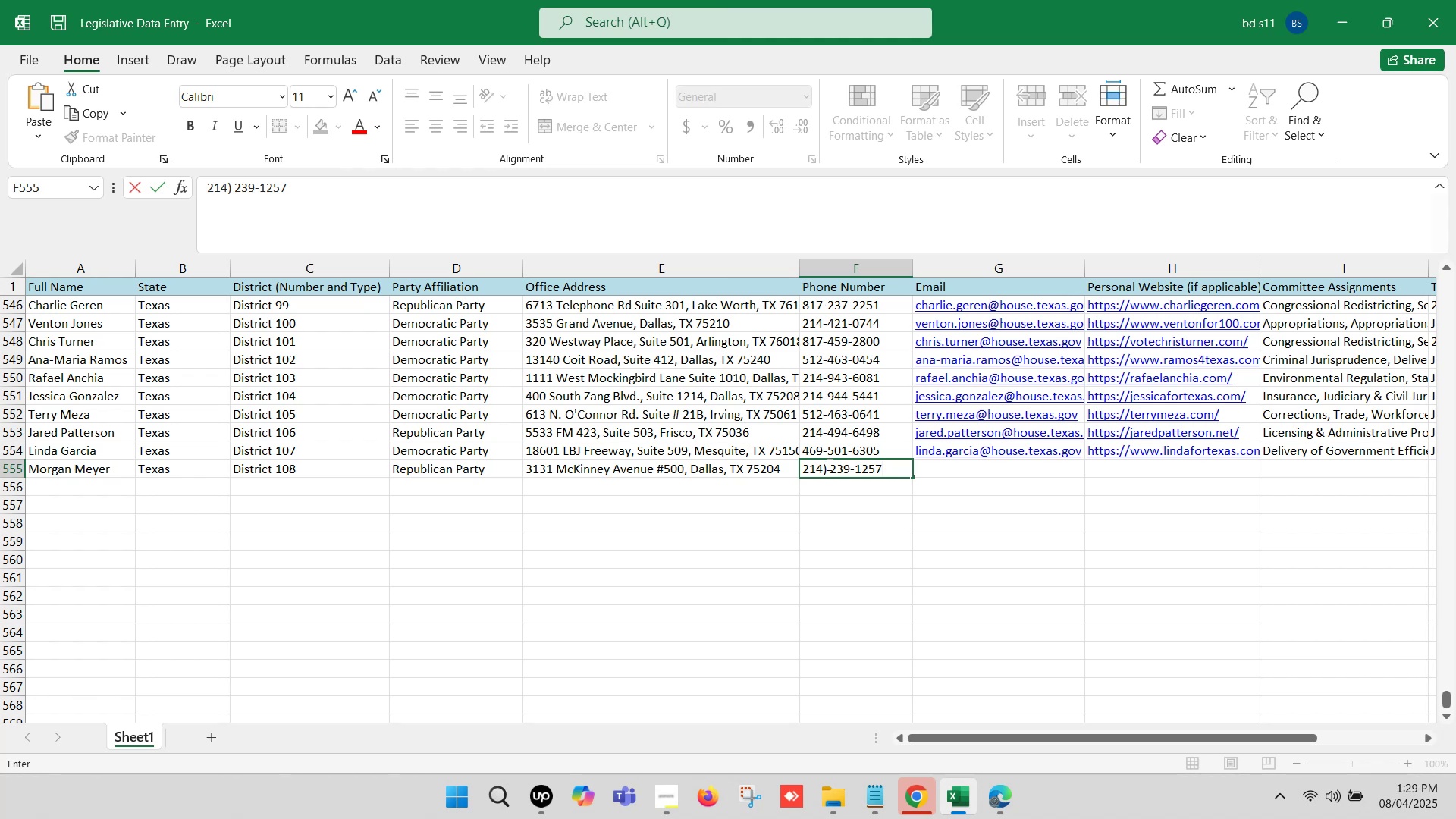 
left_click([828, 464])
 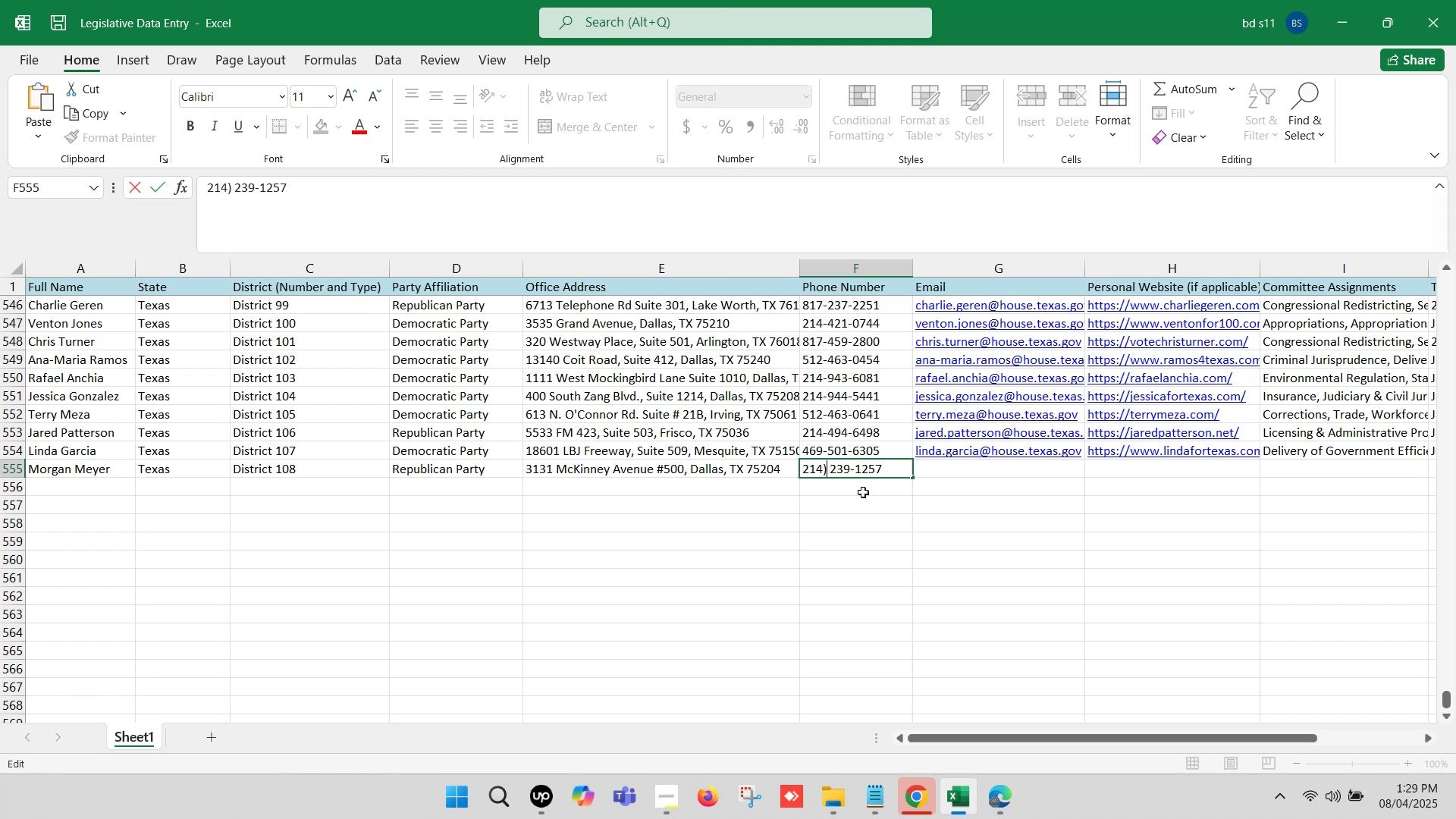 
key(Backspace)
 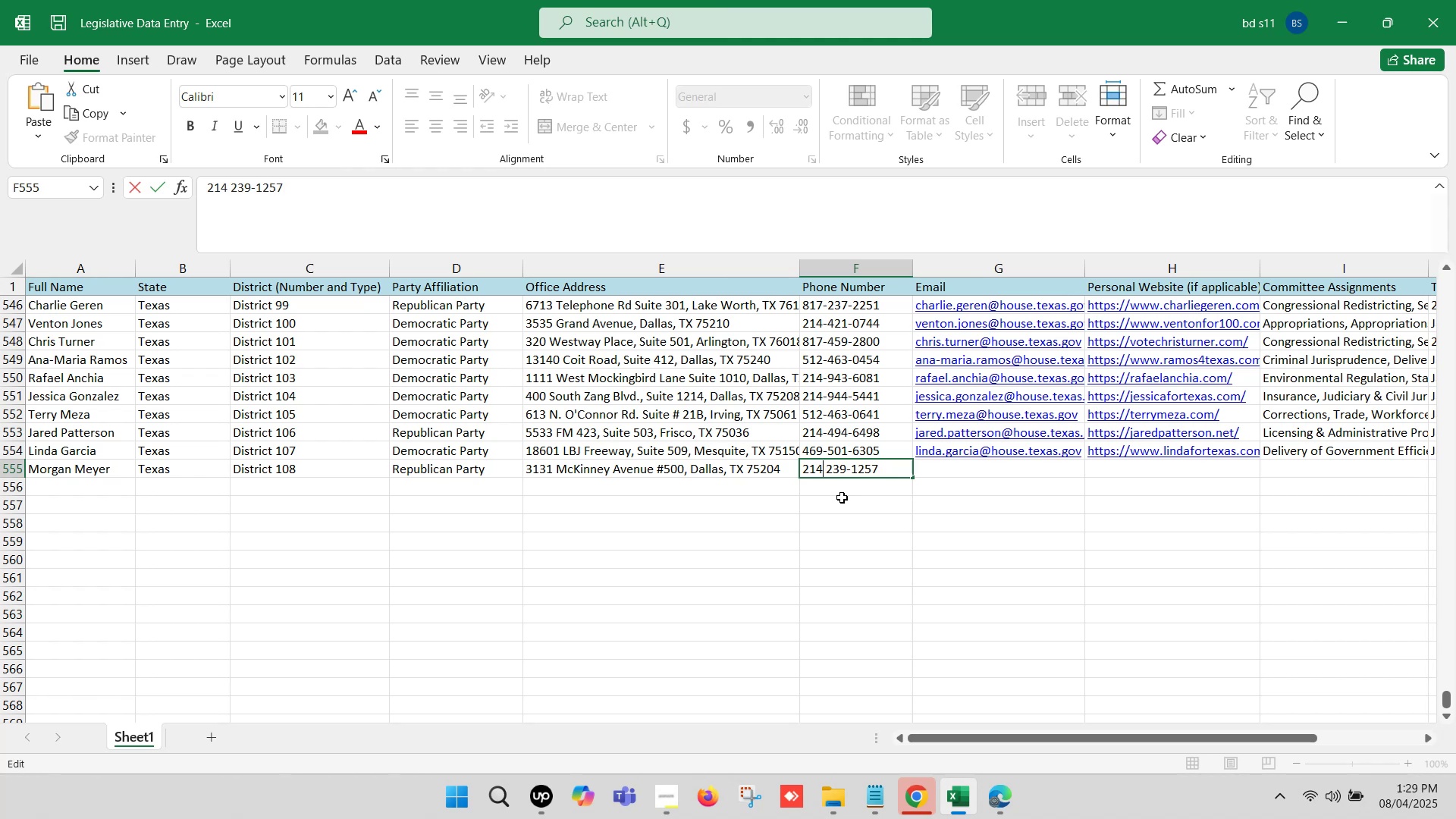 
key(Delete)
 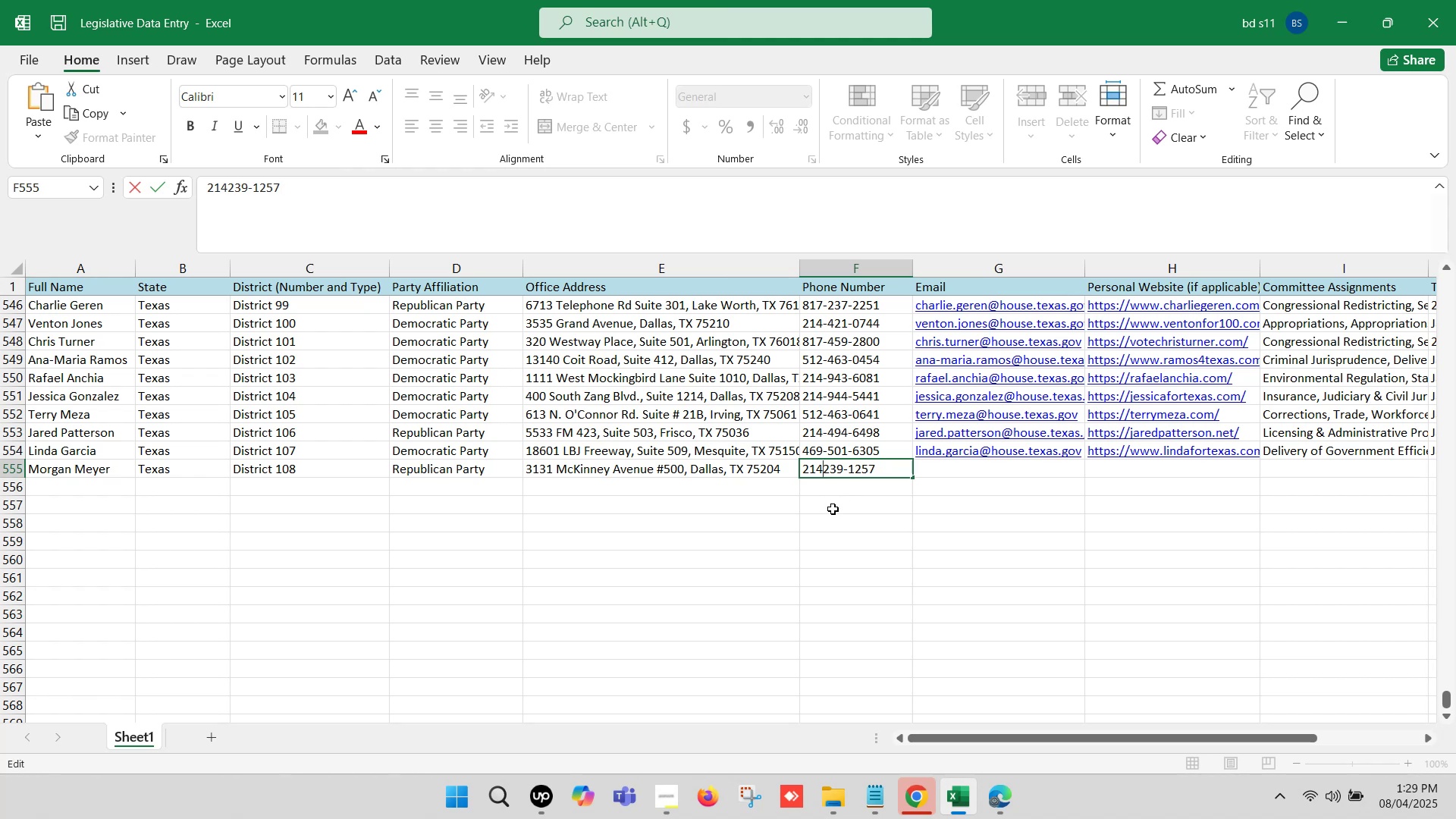 
key(Minus)
 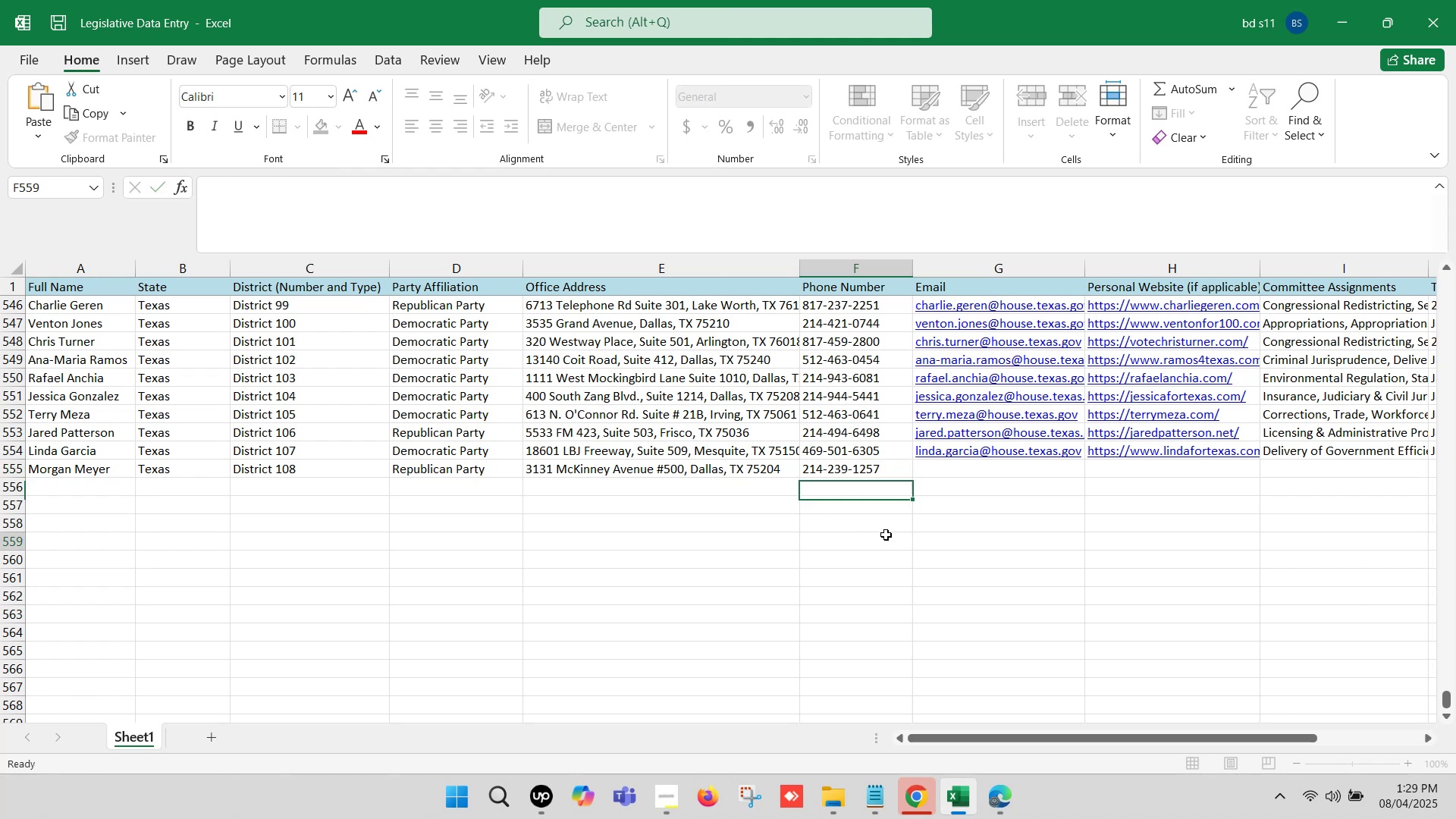 
left_click([886, 535])
 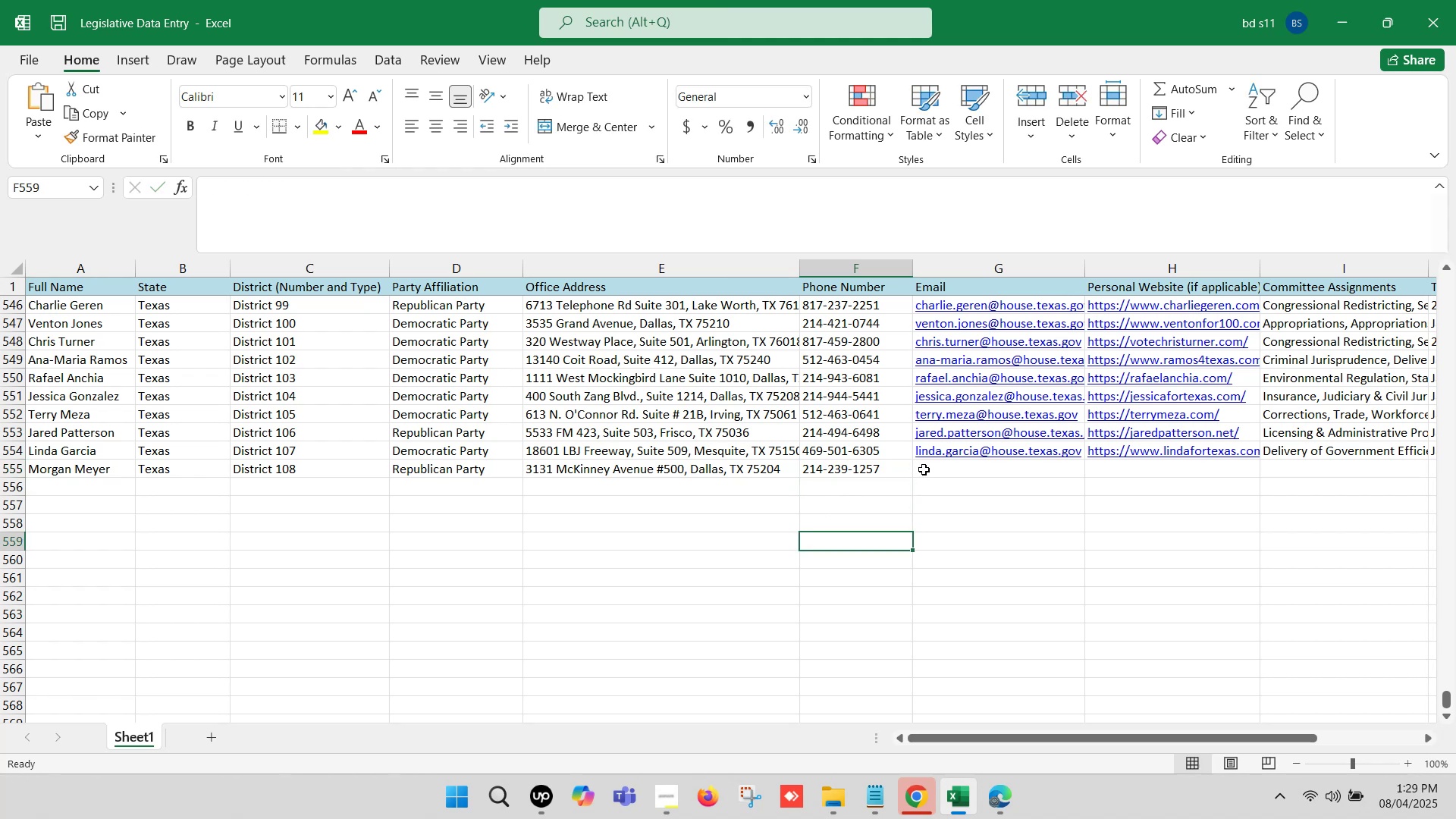 
left_click([932, 472])
 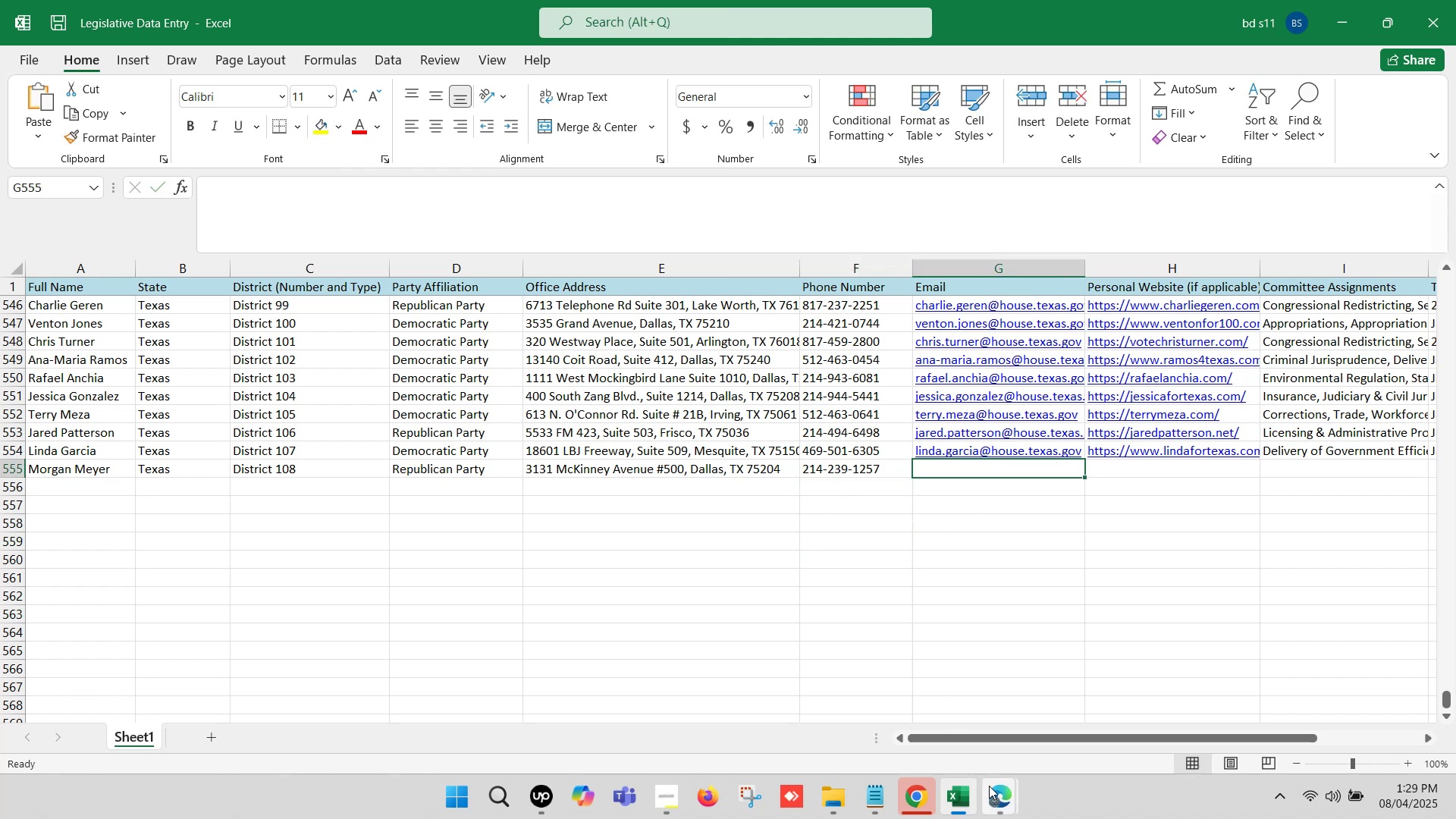 
left_click([993, 793])
 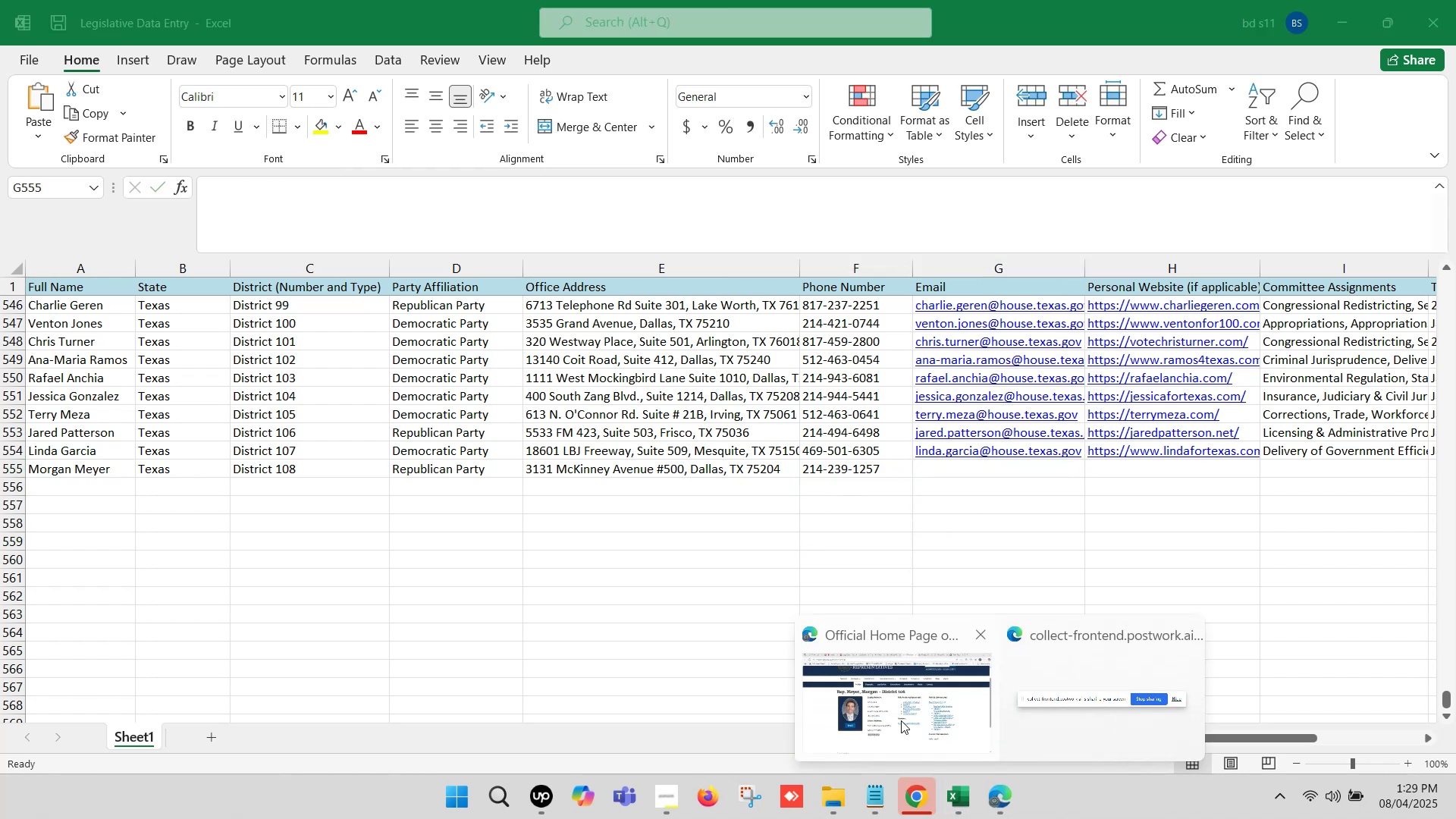 
left_click([895, 717])
 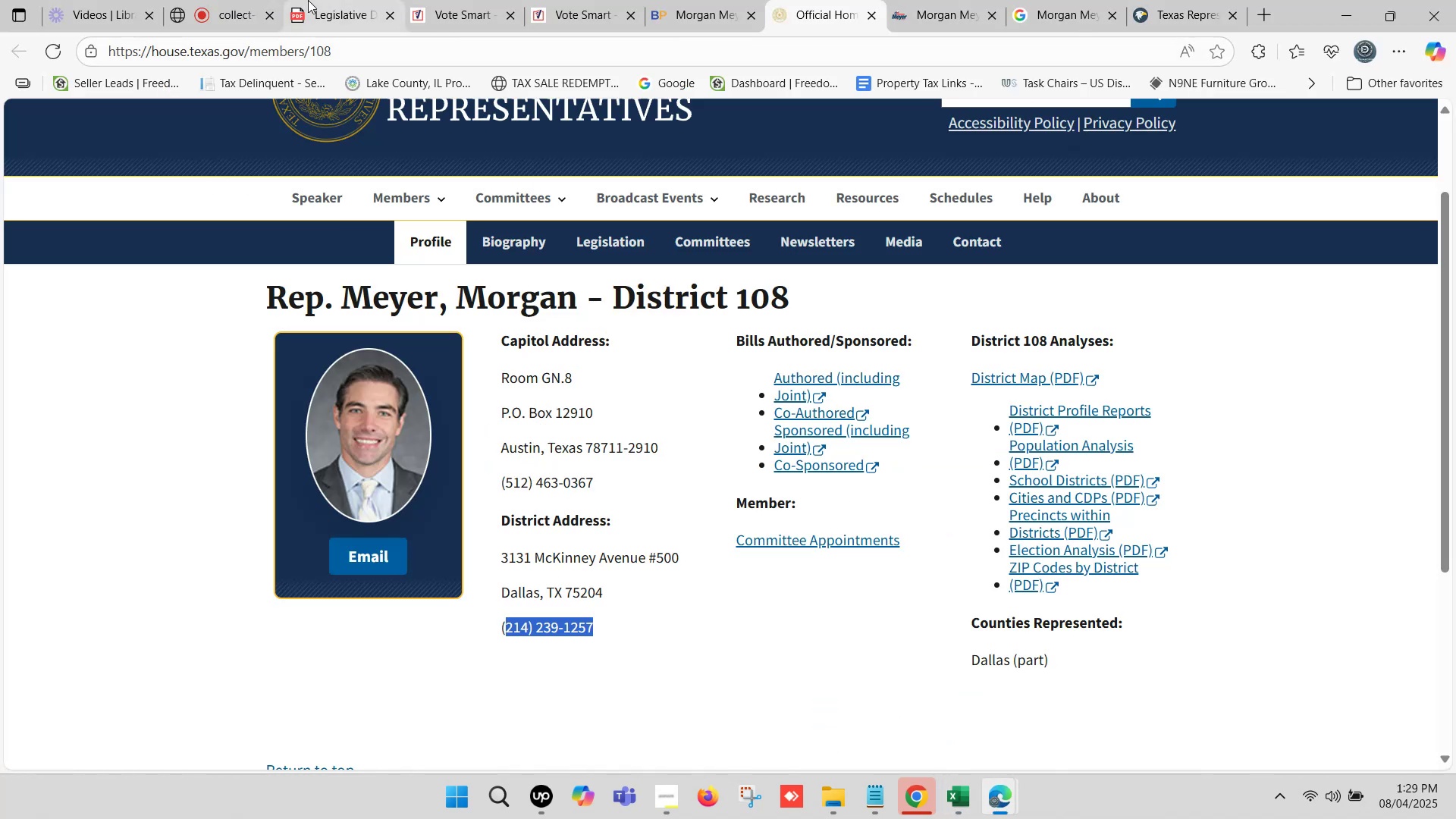 
left_click([241, 0])
 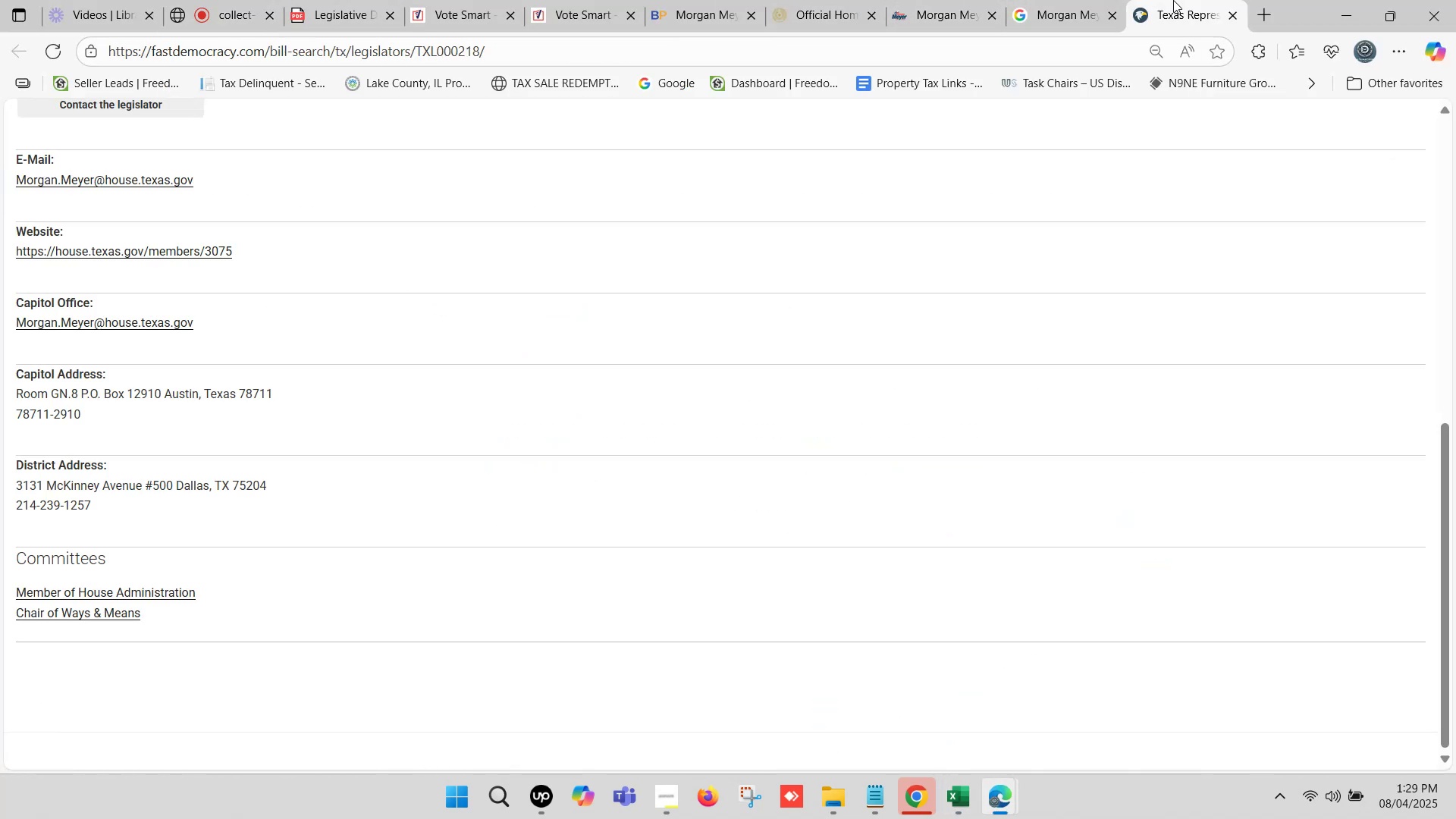 
scroll: coordinate [143, 317], scroll_direction: up, amount: 2.0
 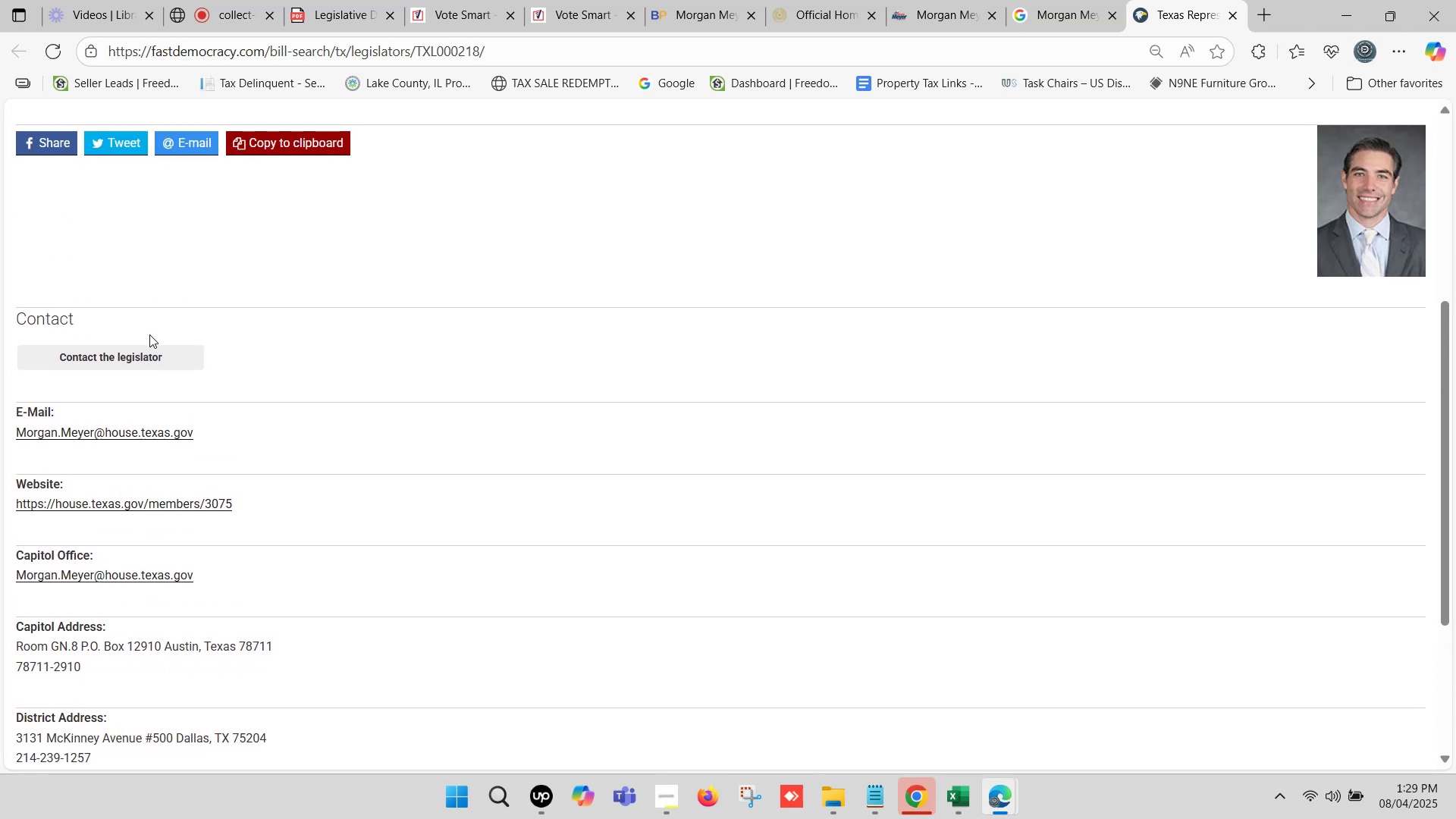 
scroll: coordinate [153, 342], scroll_direction: down, amount: 1.0
 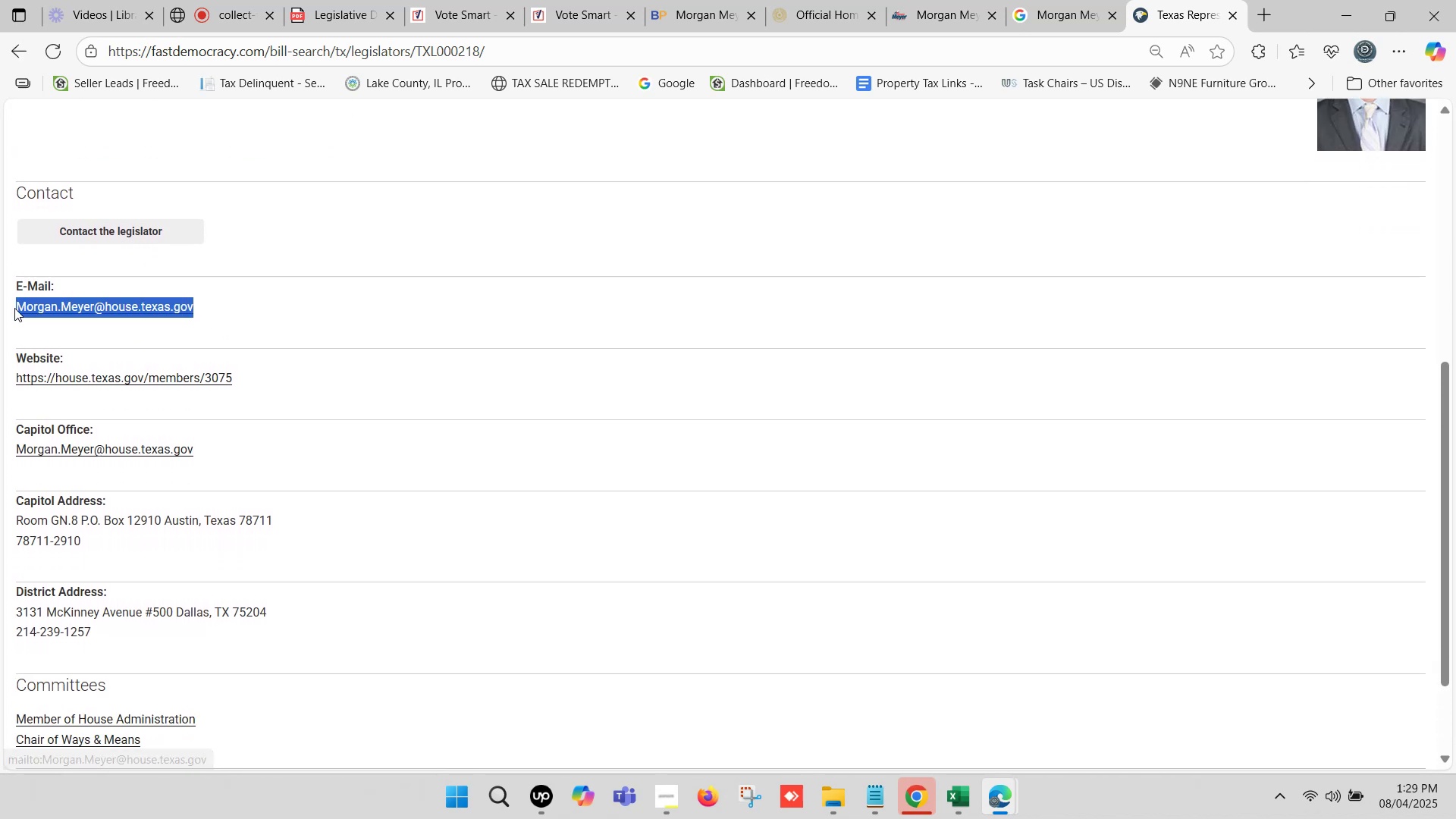 
key(Control+C)
 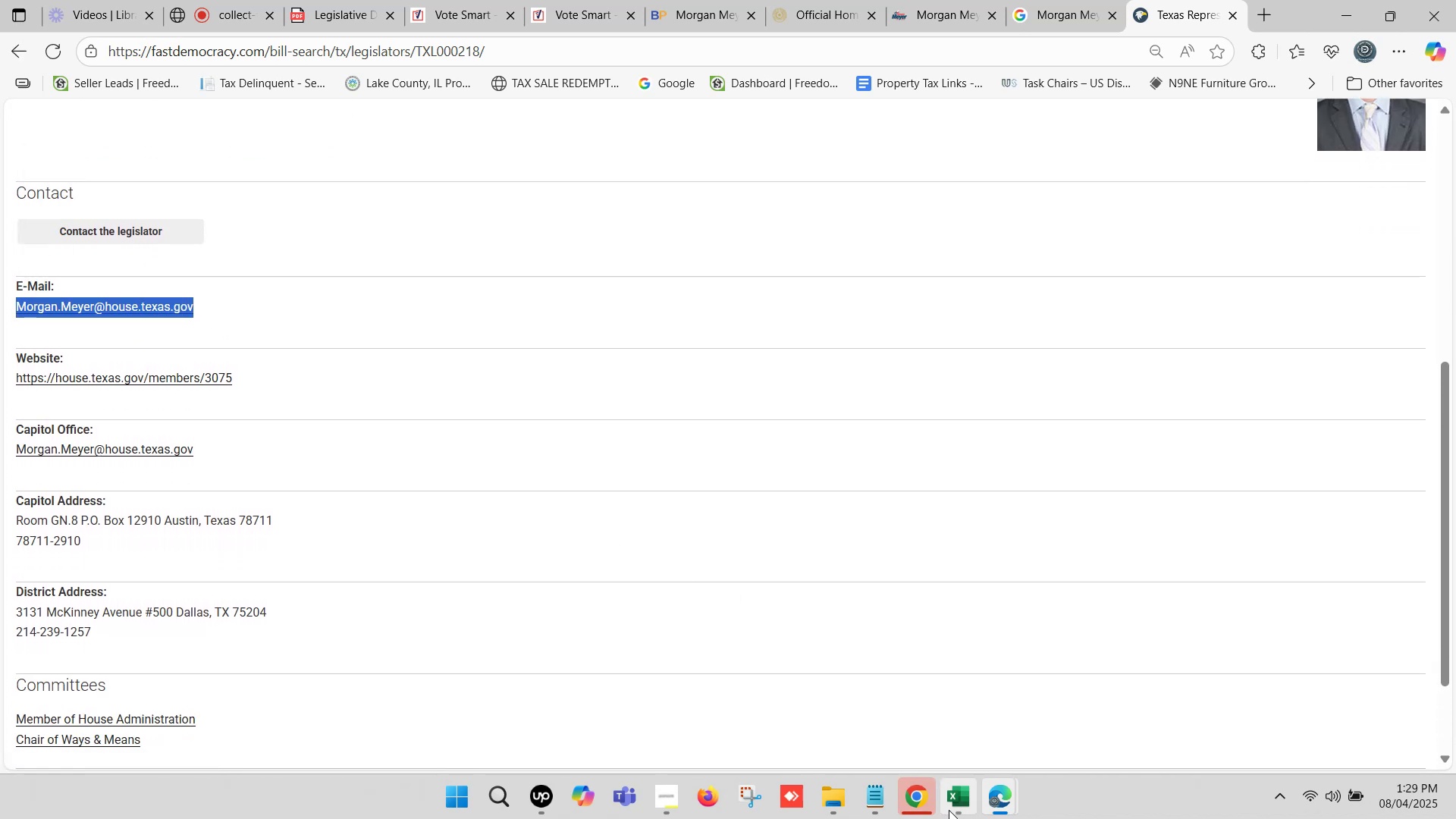 
left_click([951, 810])
 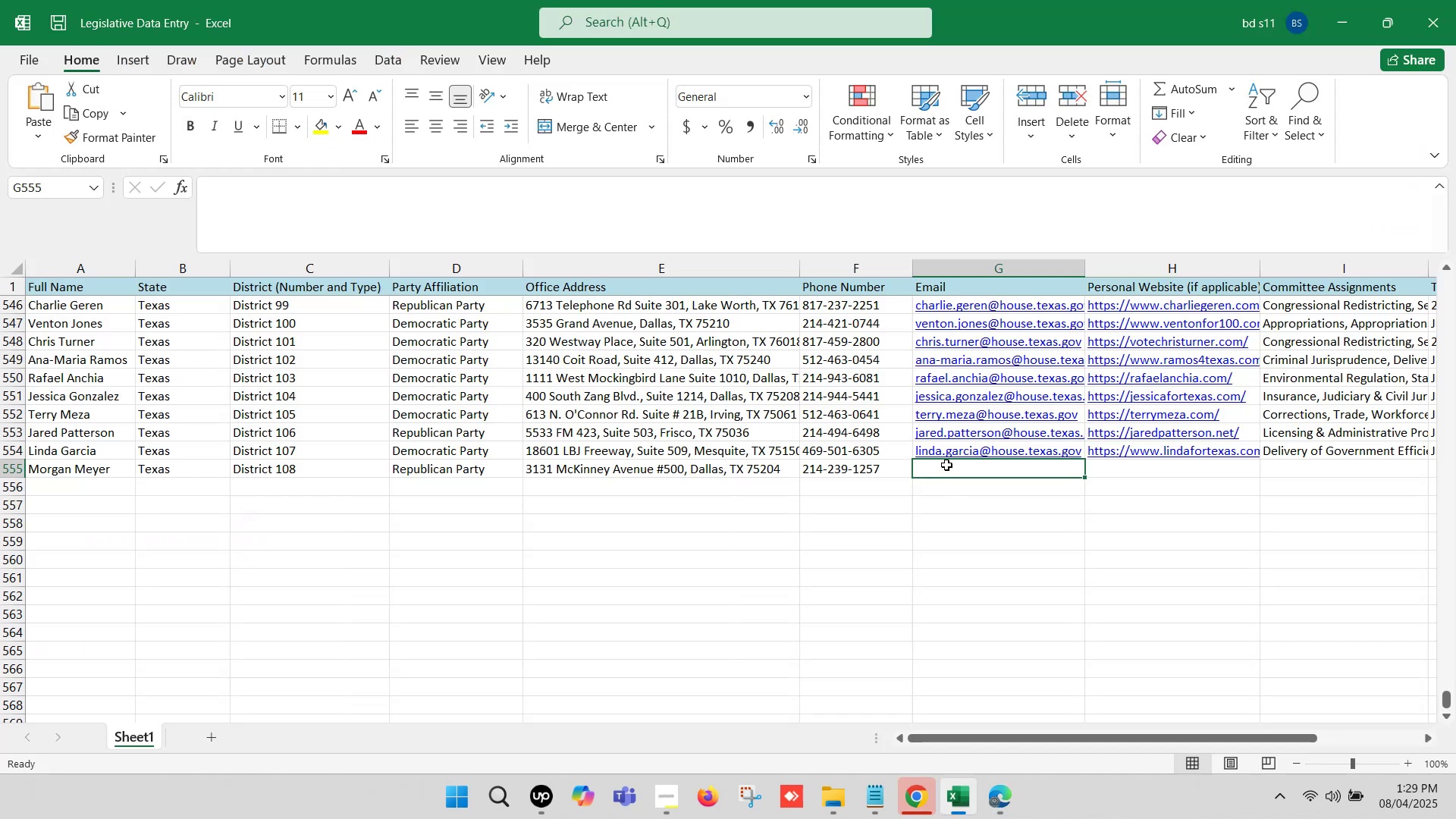 
double_click([946, 463])
 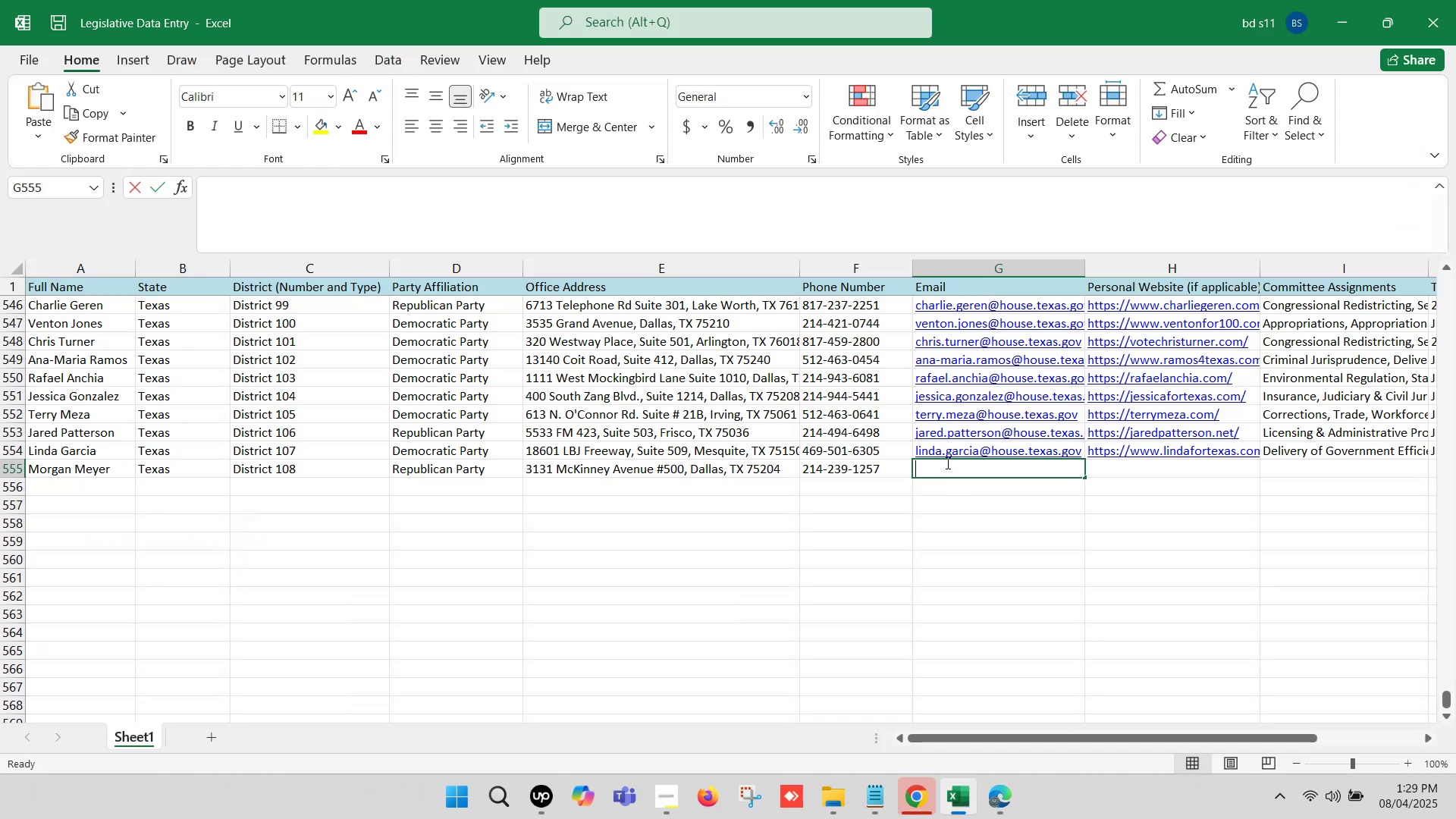 
key(Control+ControlLeft)
 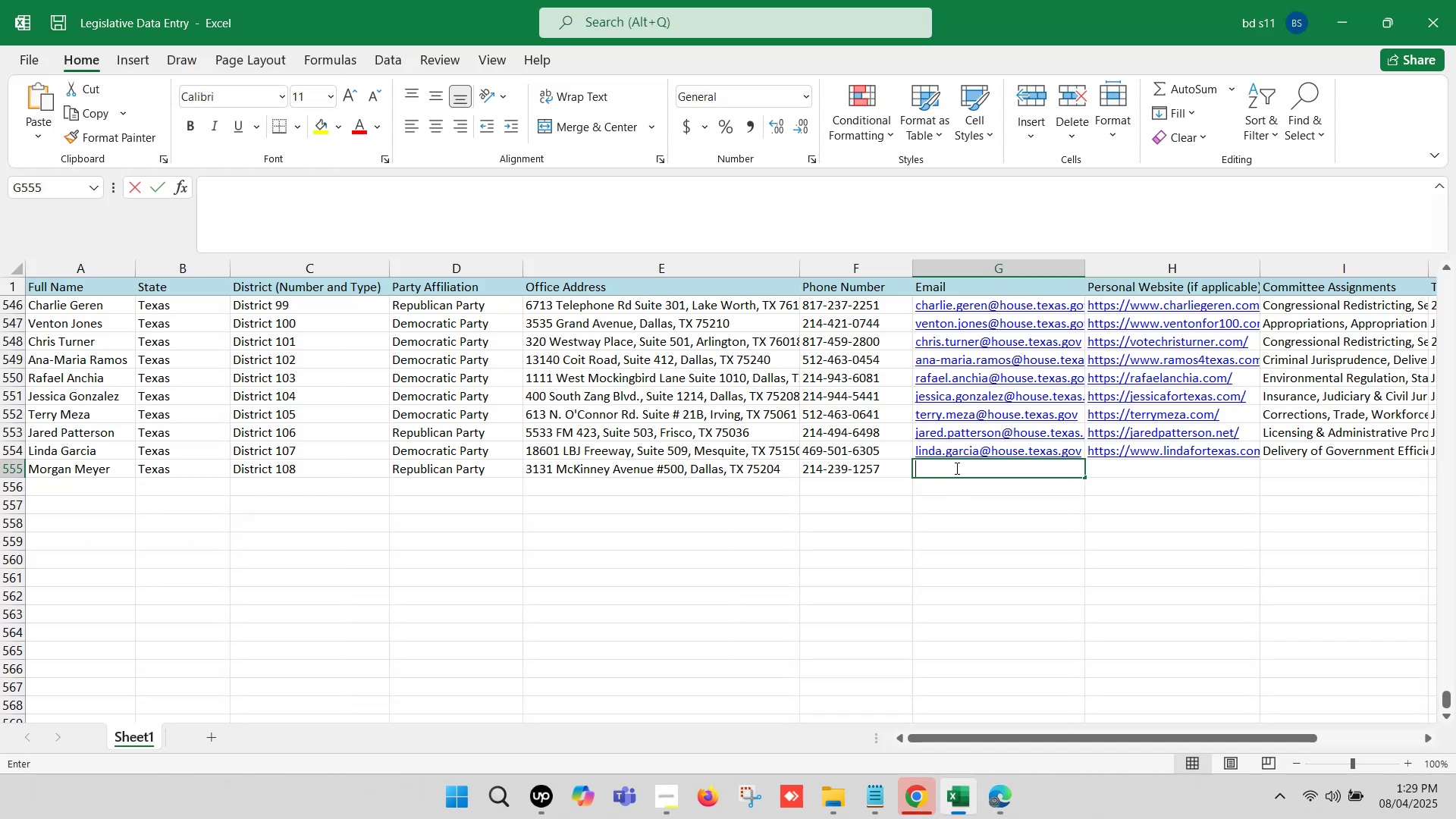 
key(Control+V)
 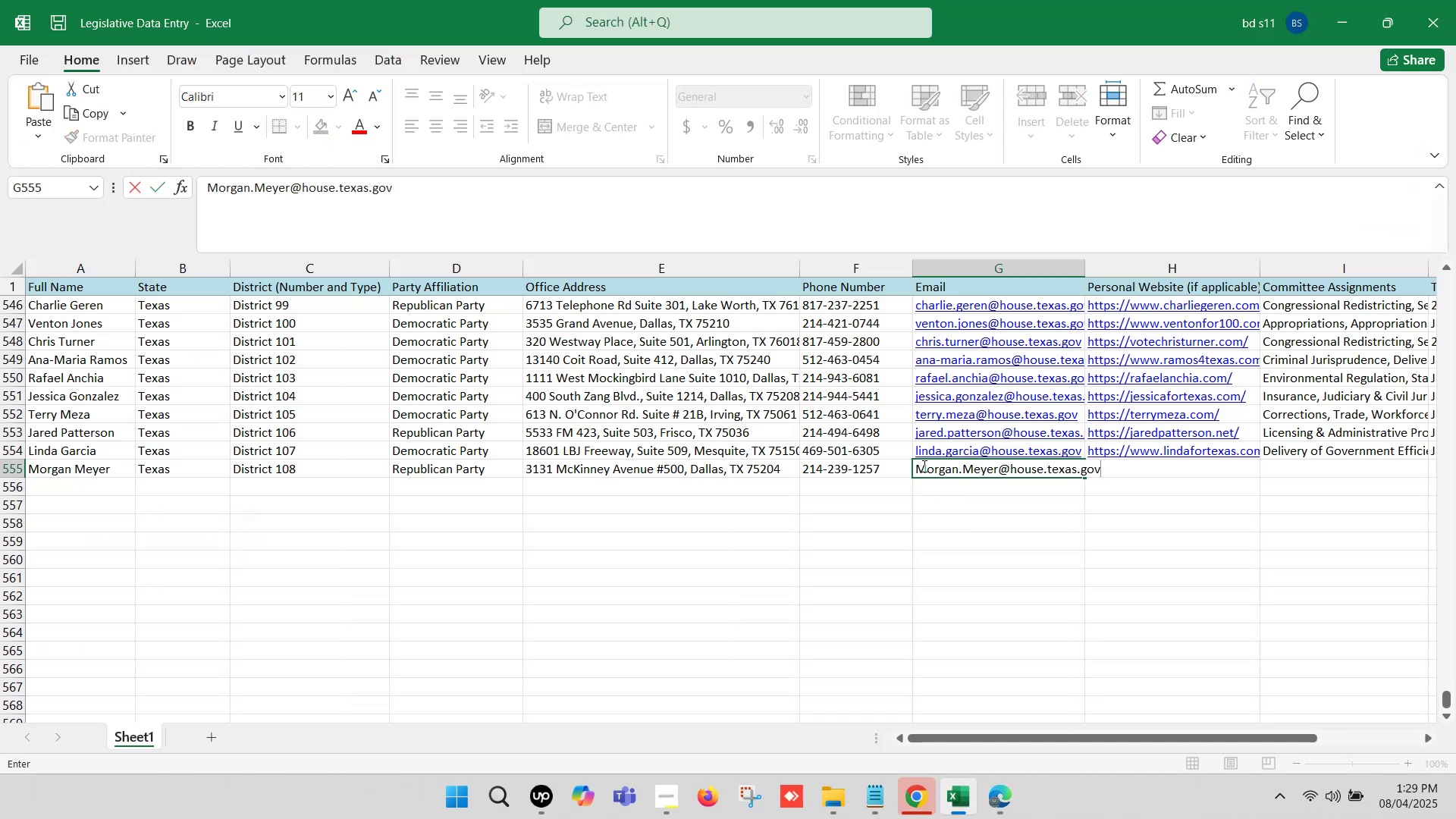 
left_click([923, 466])
 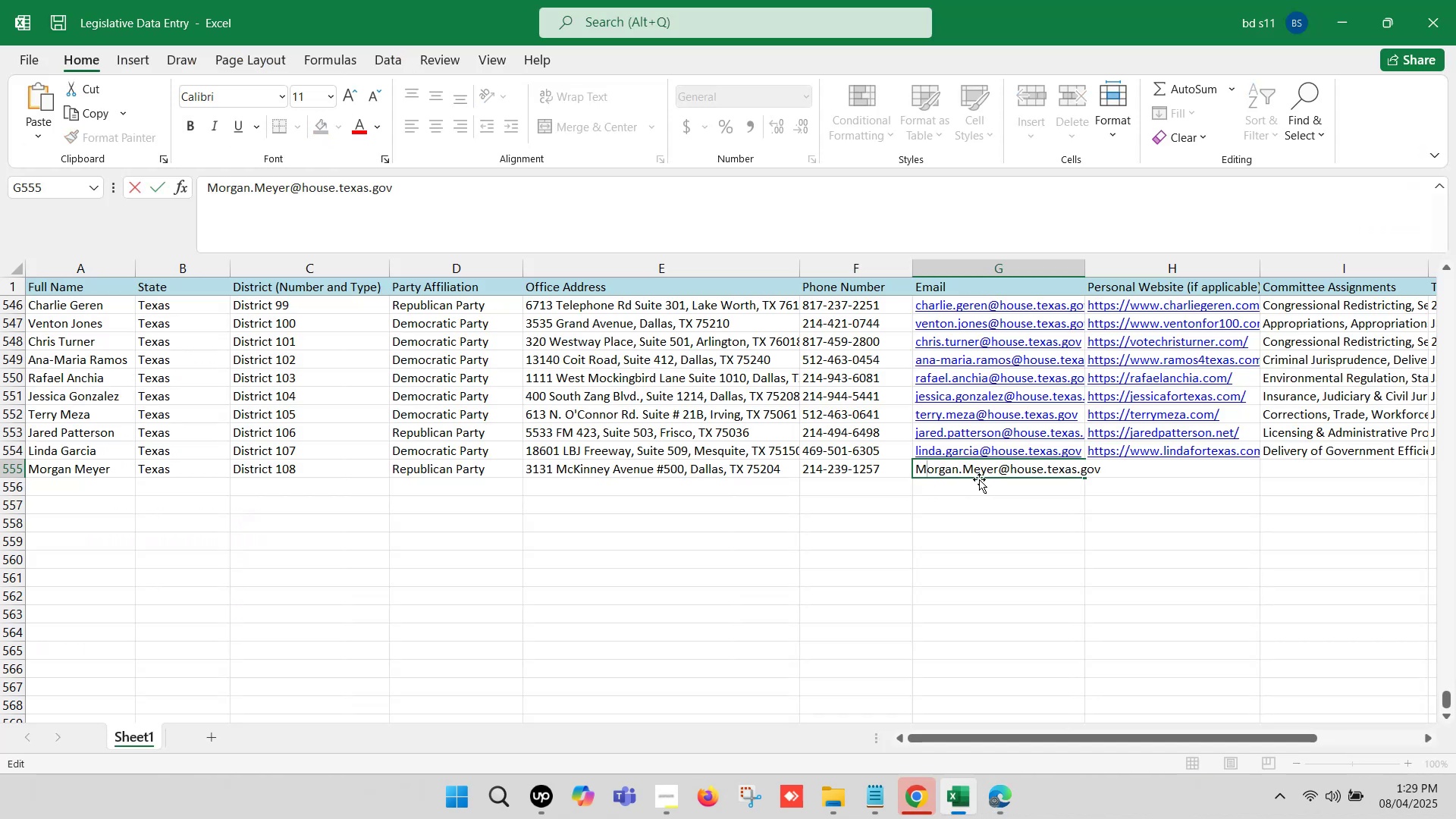 
key(Backspace)
 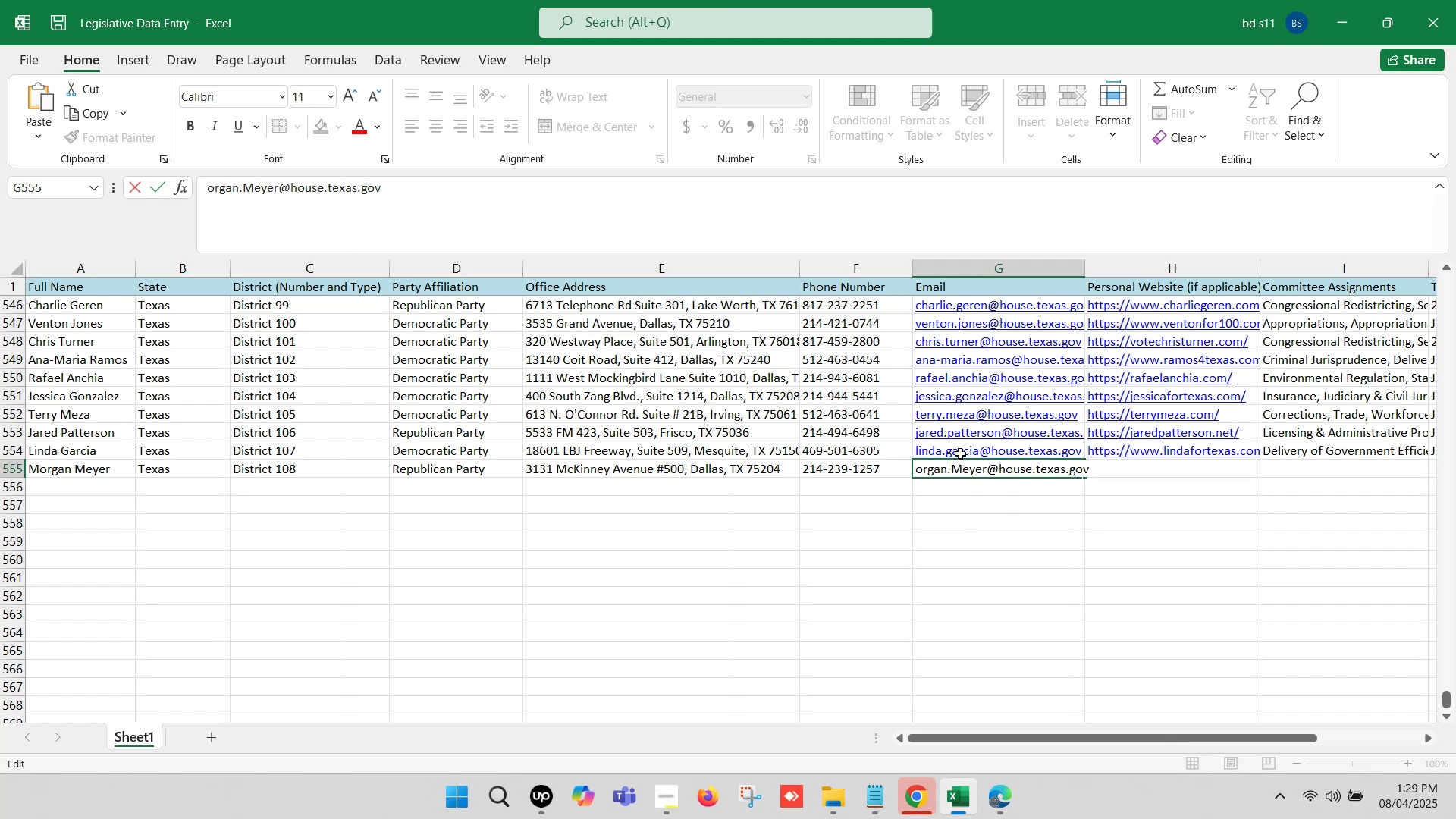 
key(M)
 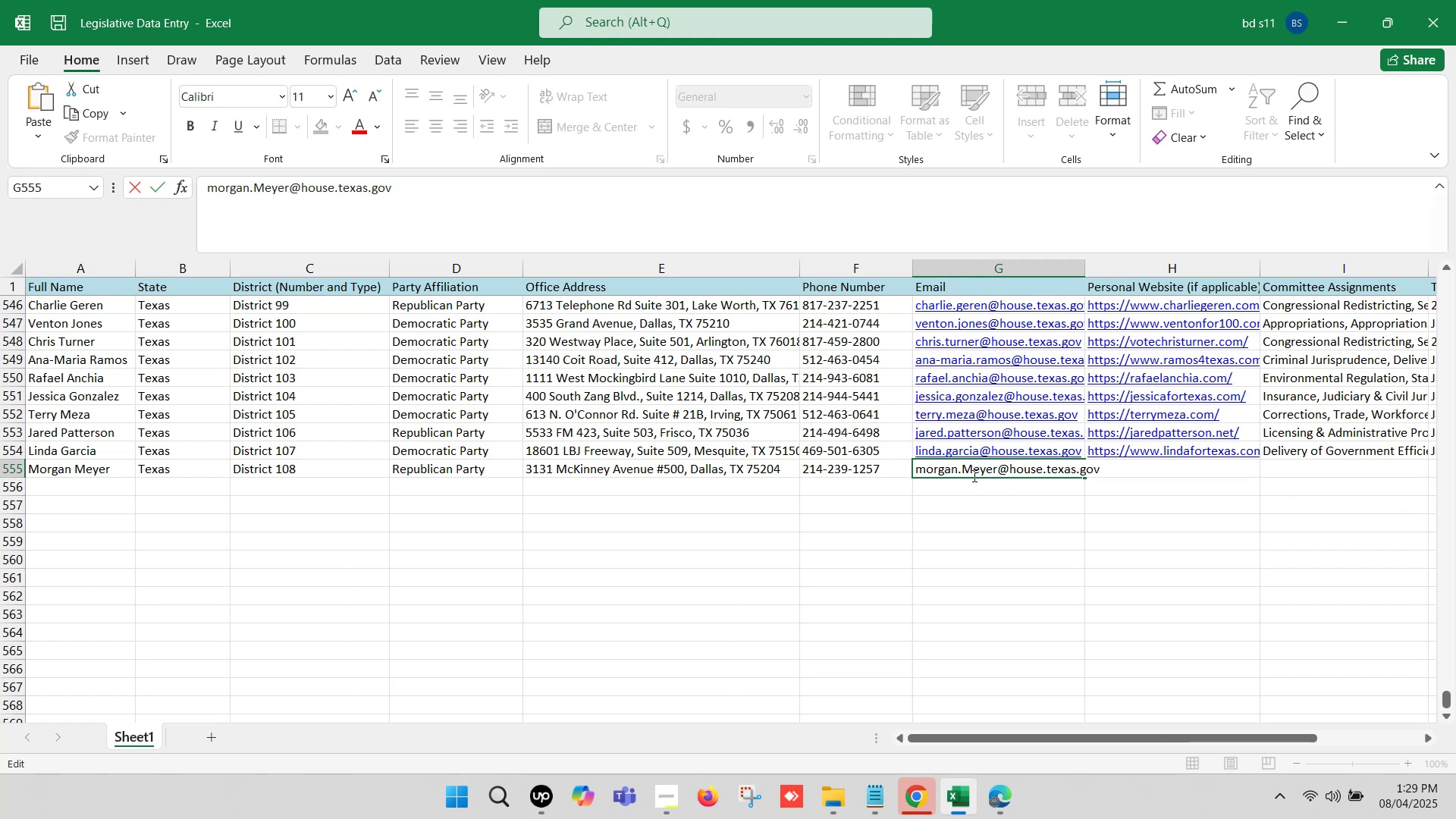 
left_click([974, 470])
 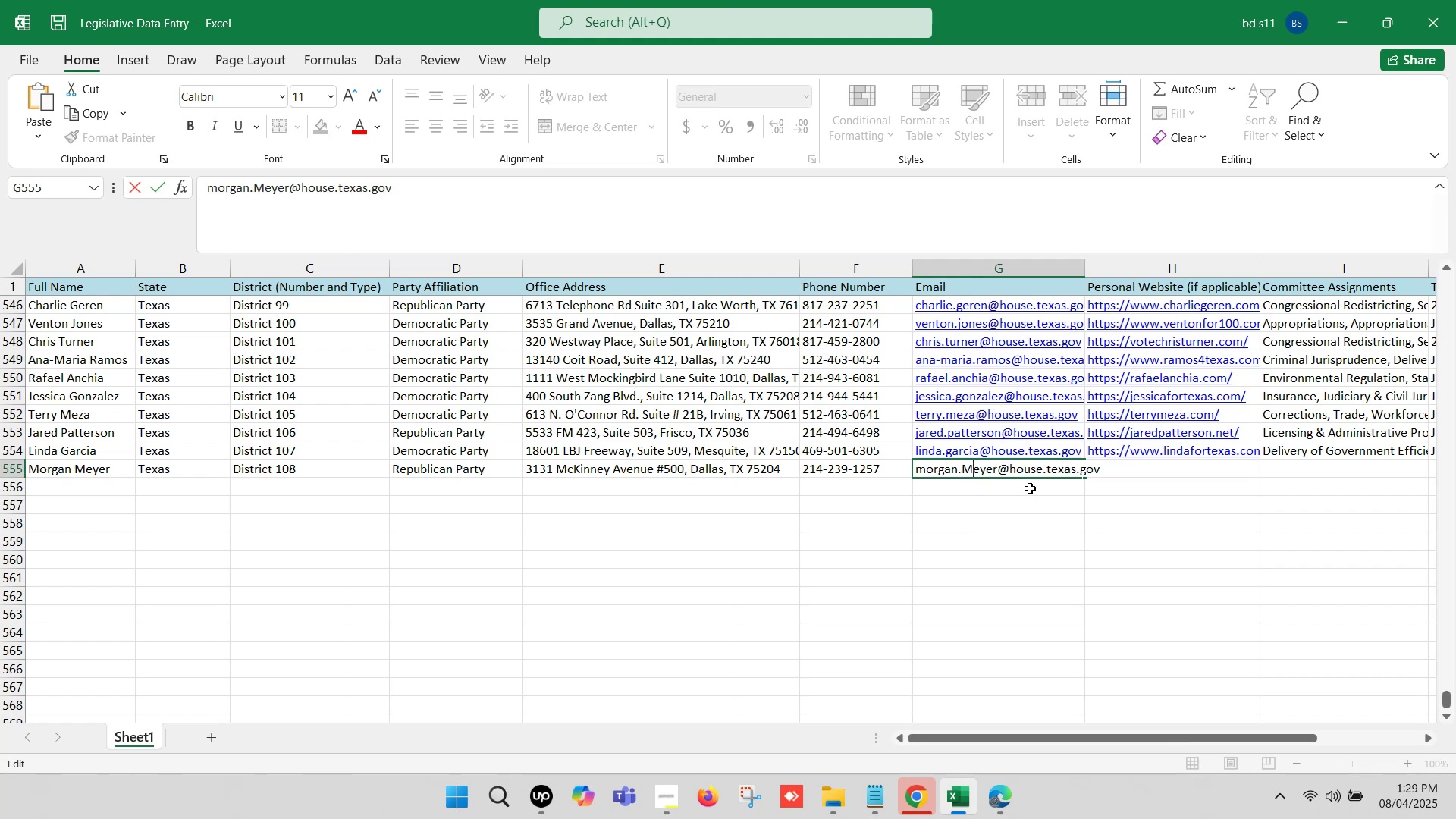 
key(Backspace)
 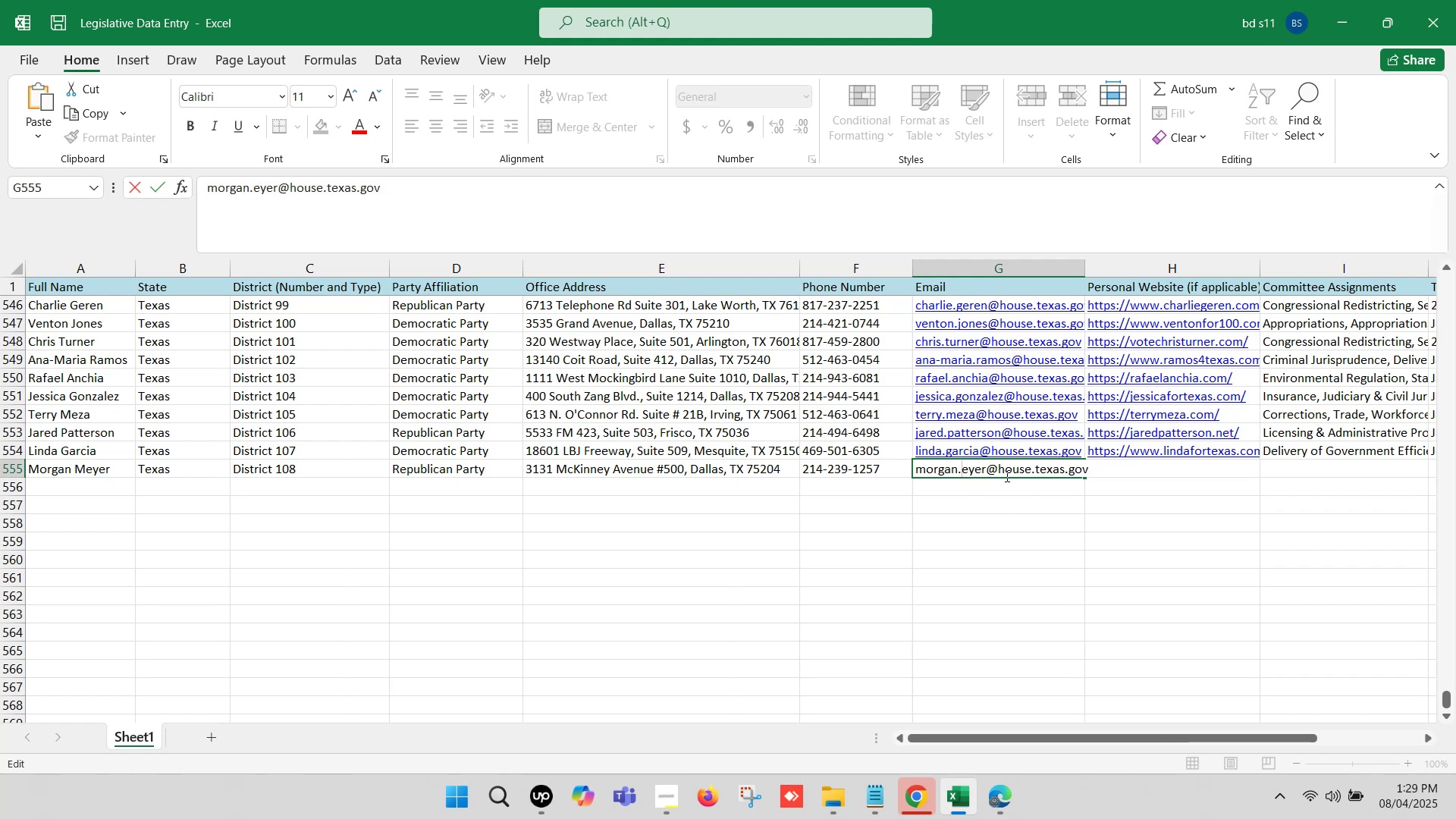 
key(M)
 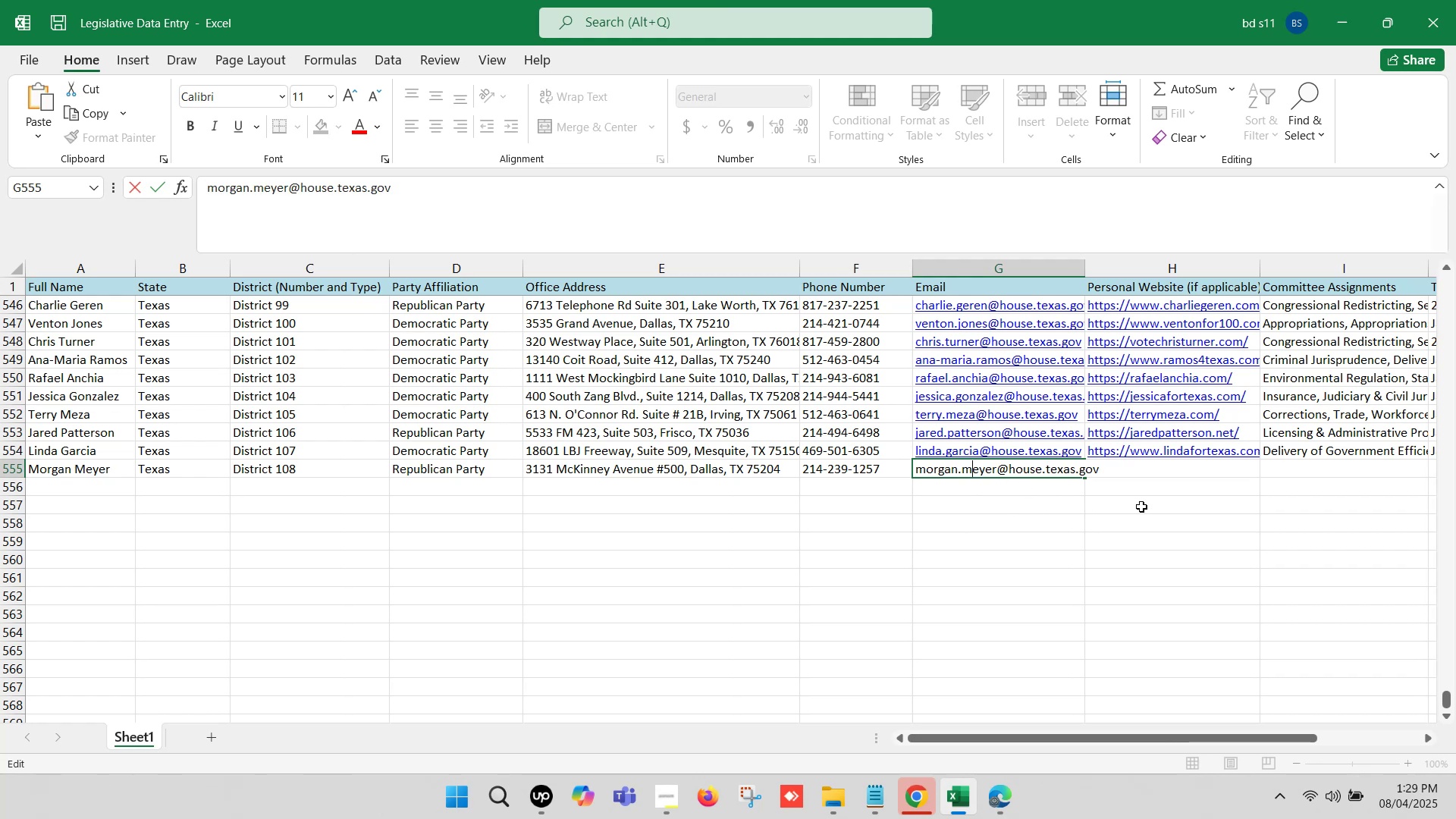 
left_click([1150, 505])
 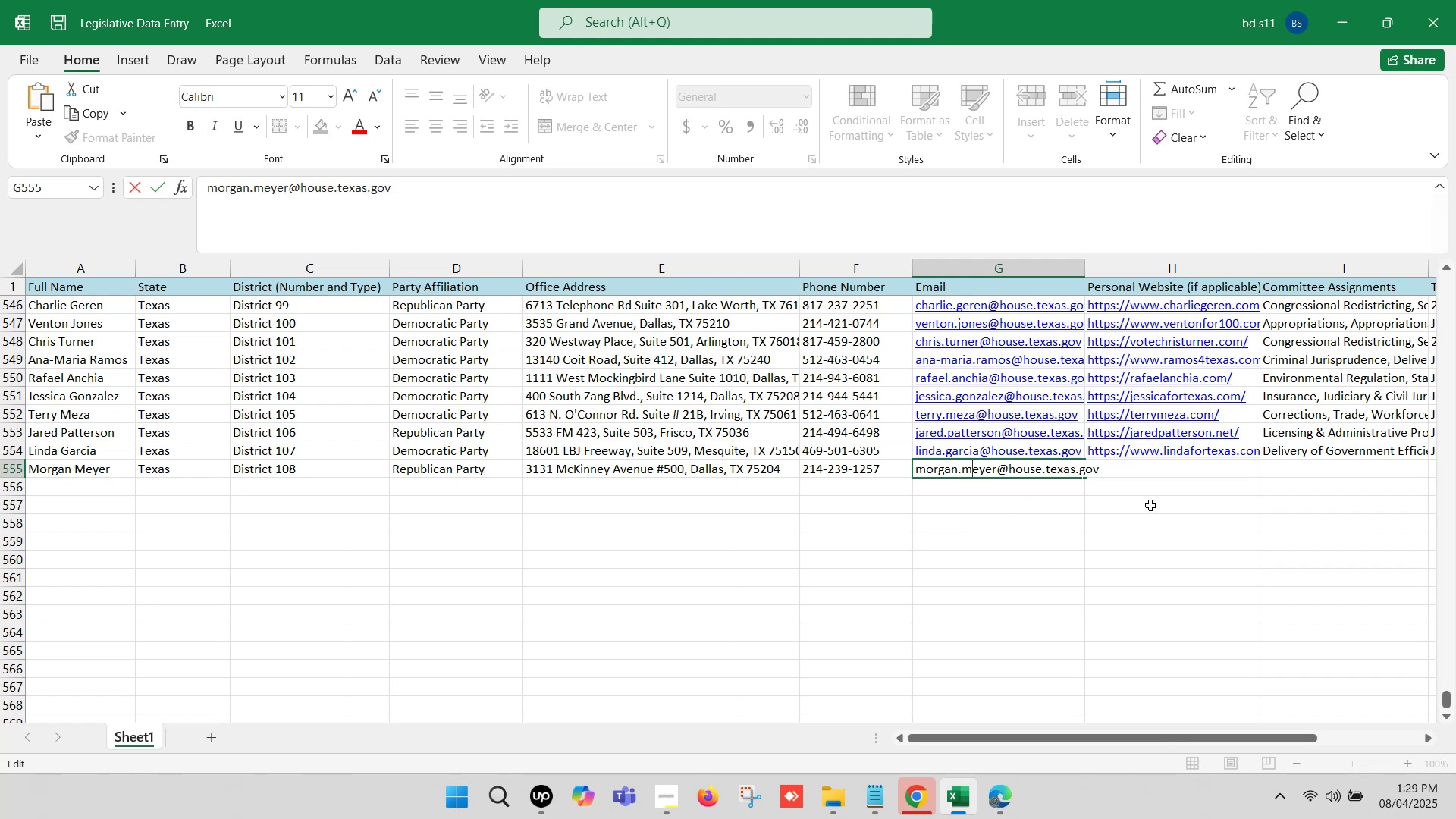 
key(ArrowRight)
 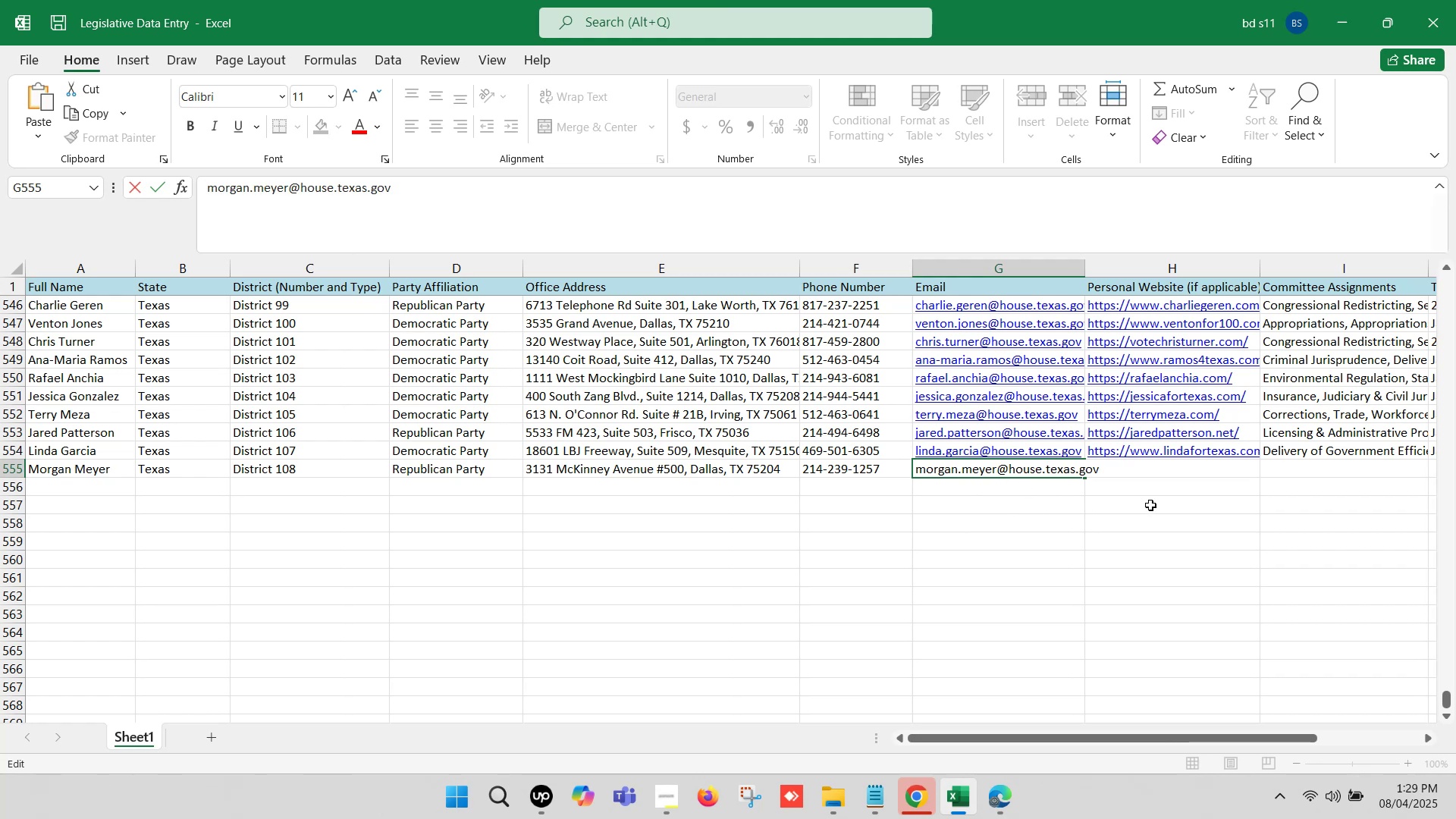 
key(ArrowRight)
 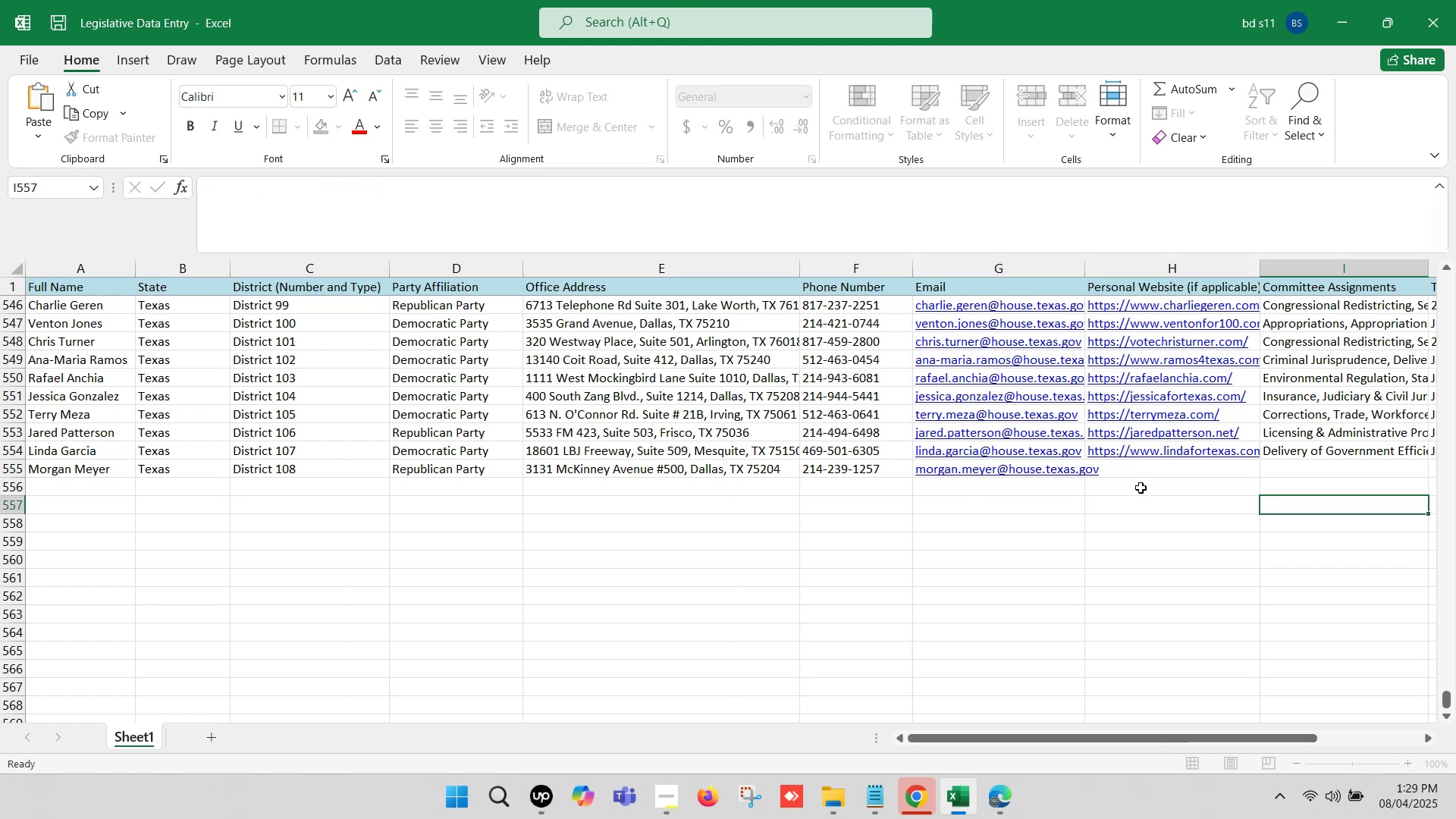 
key(ArrowRight)
 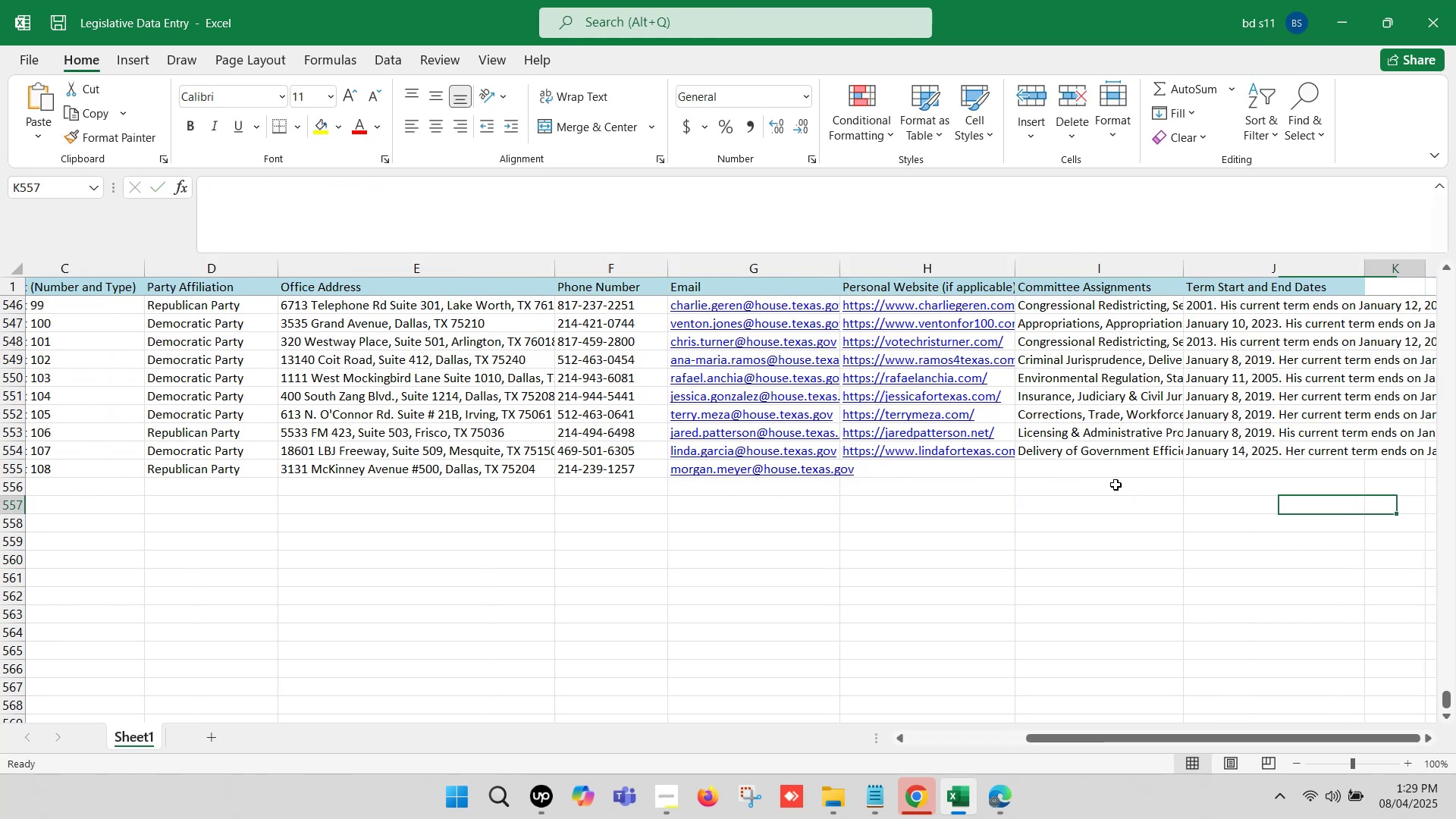 
key(ArrowRight)
 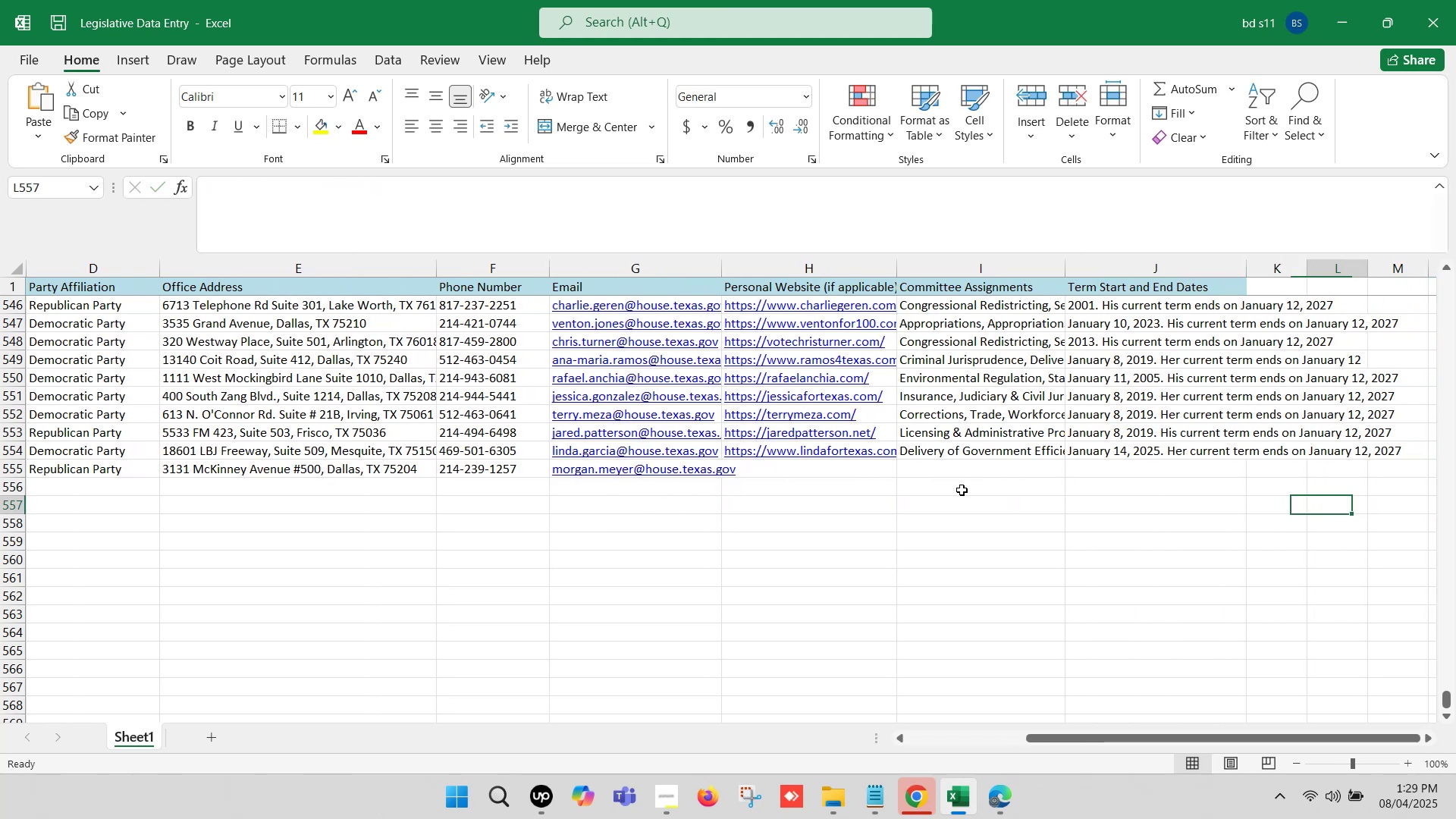 
key(ArrowRight)
 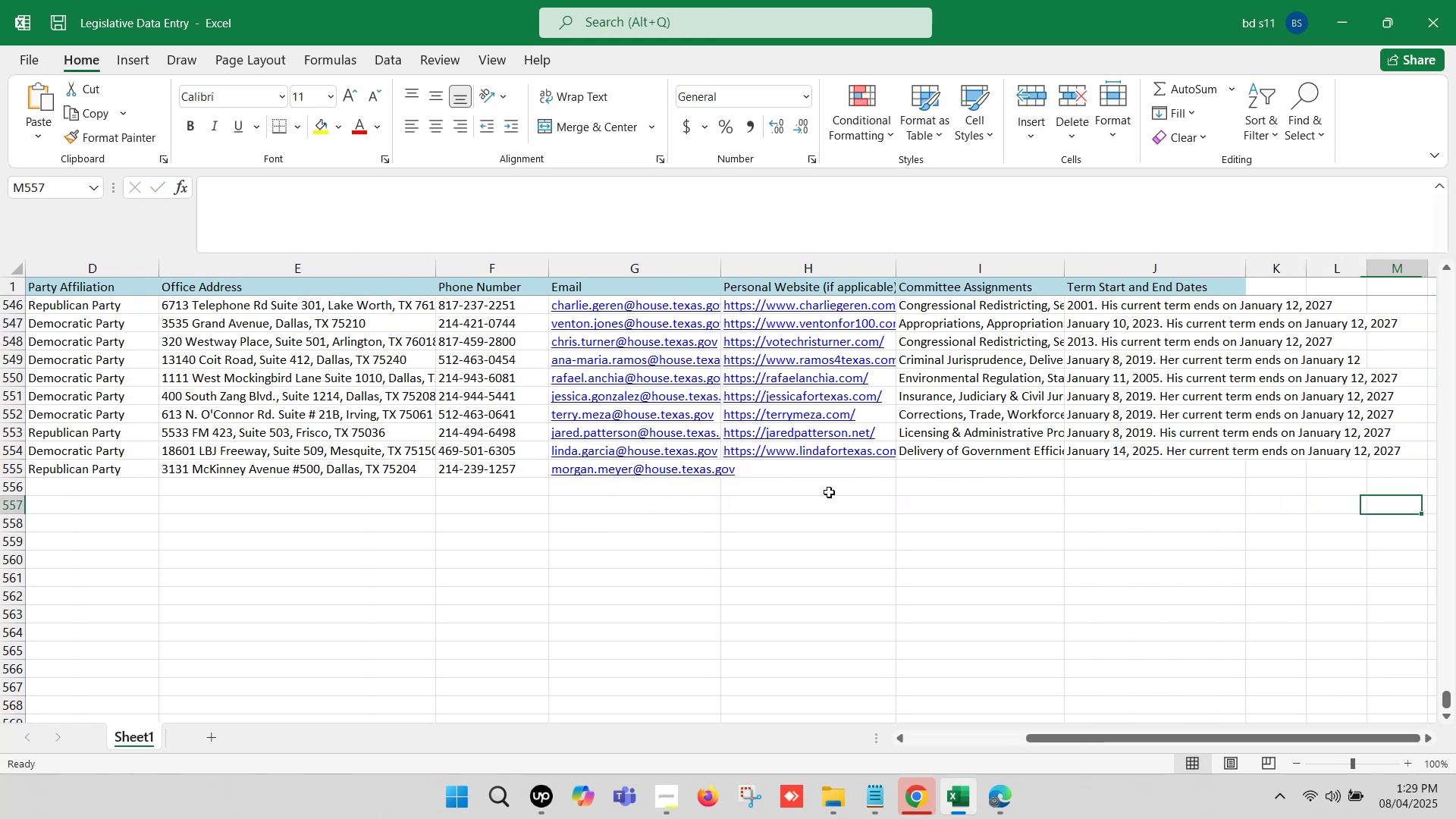 
key(ArrowRight)
 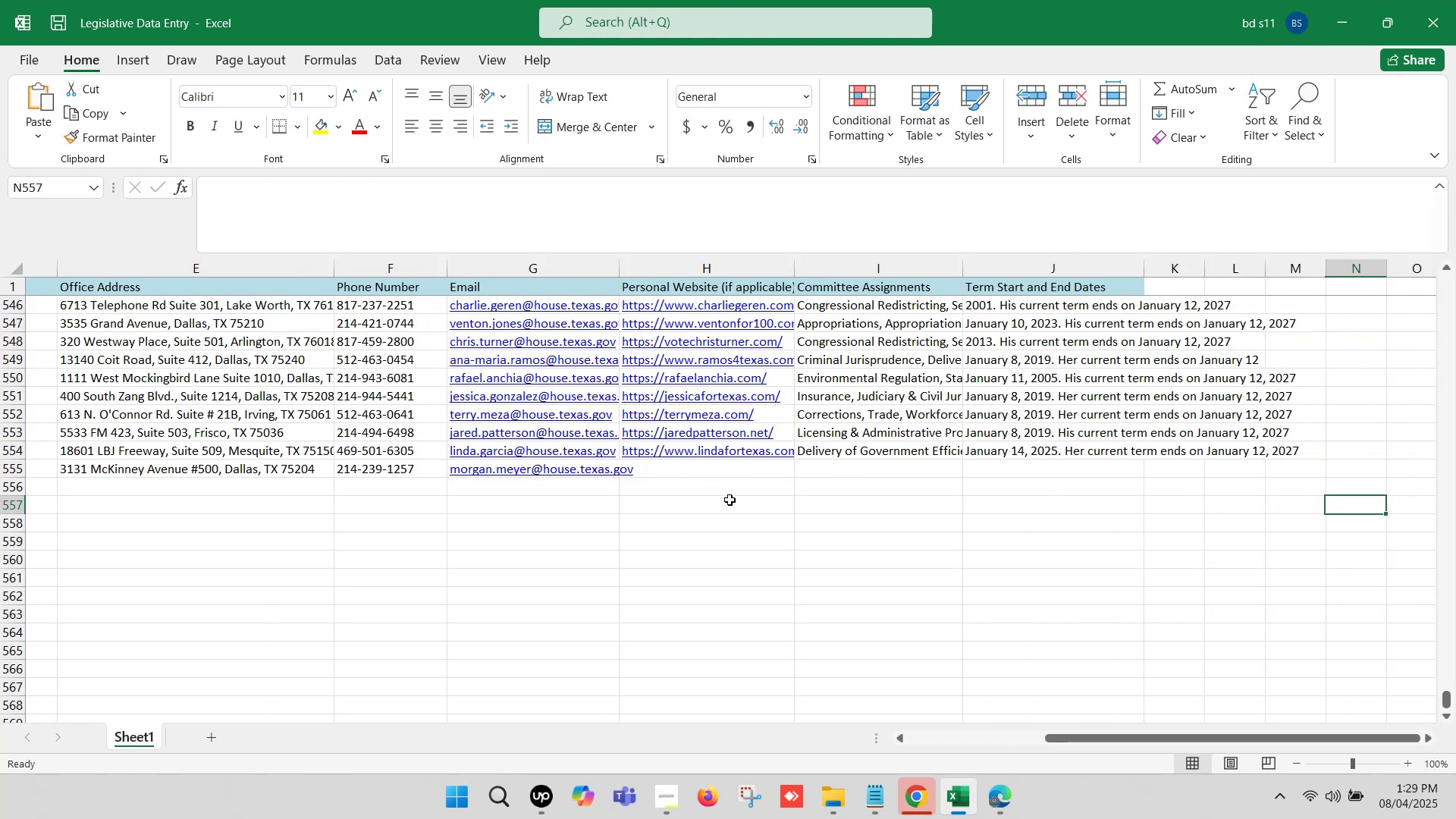 
key(ArrowRight)
 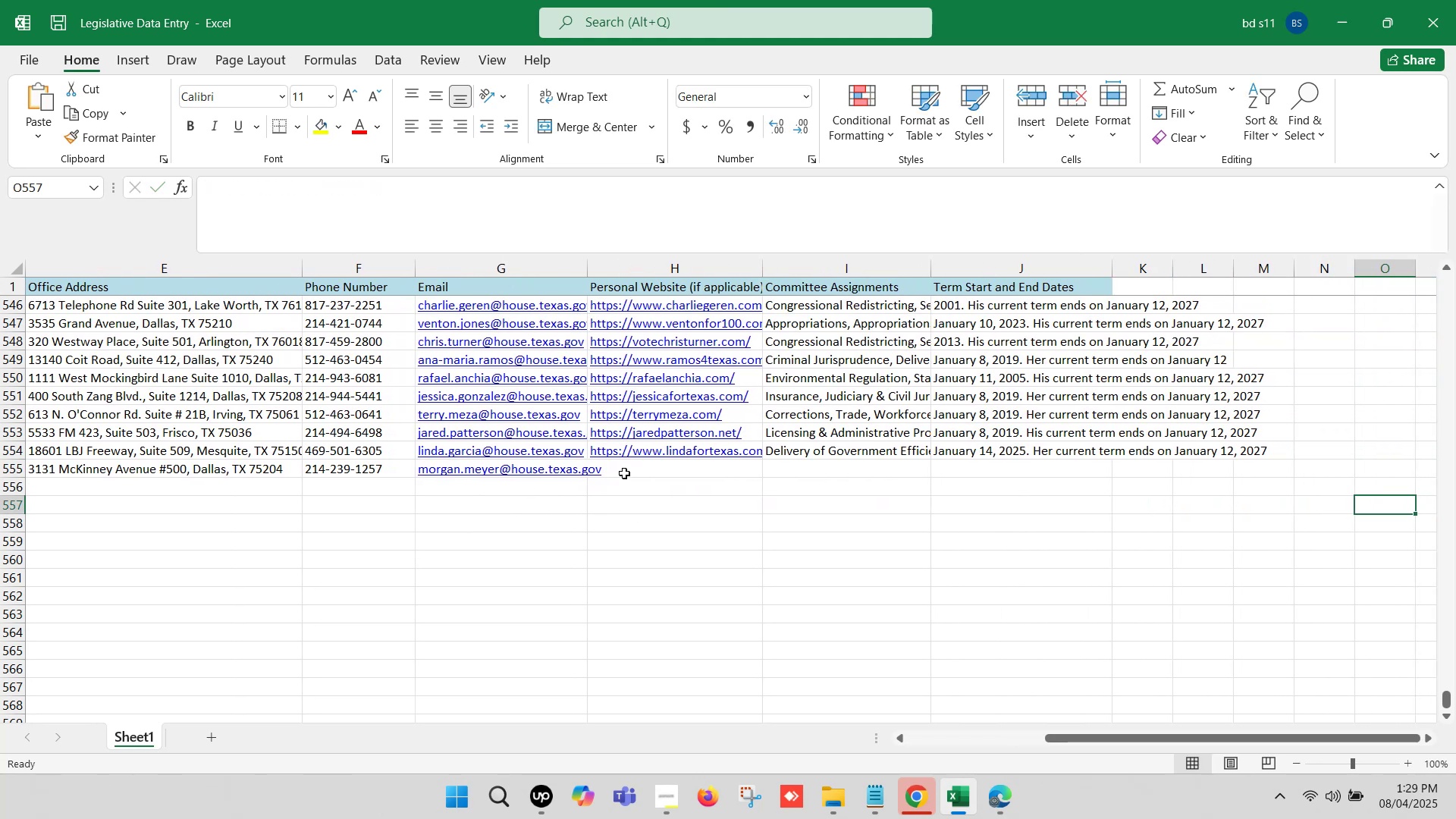 
left_click([624, 470])
 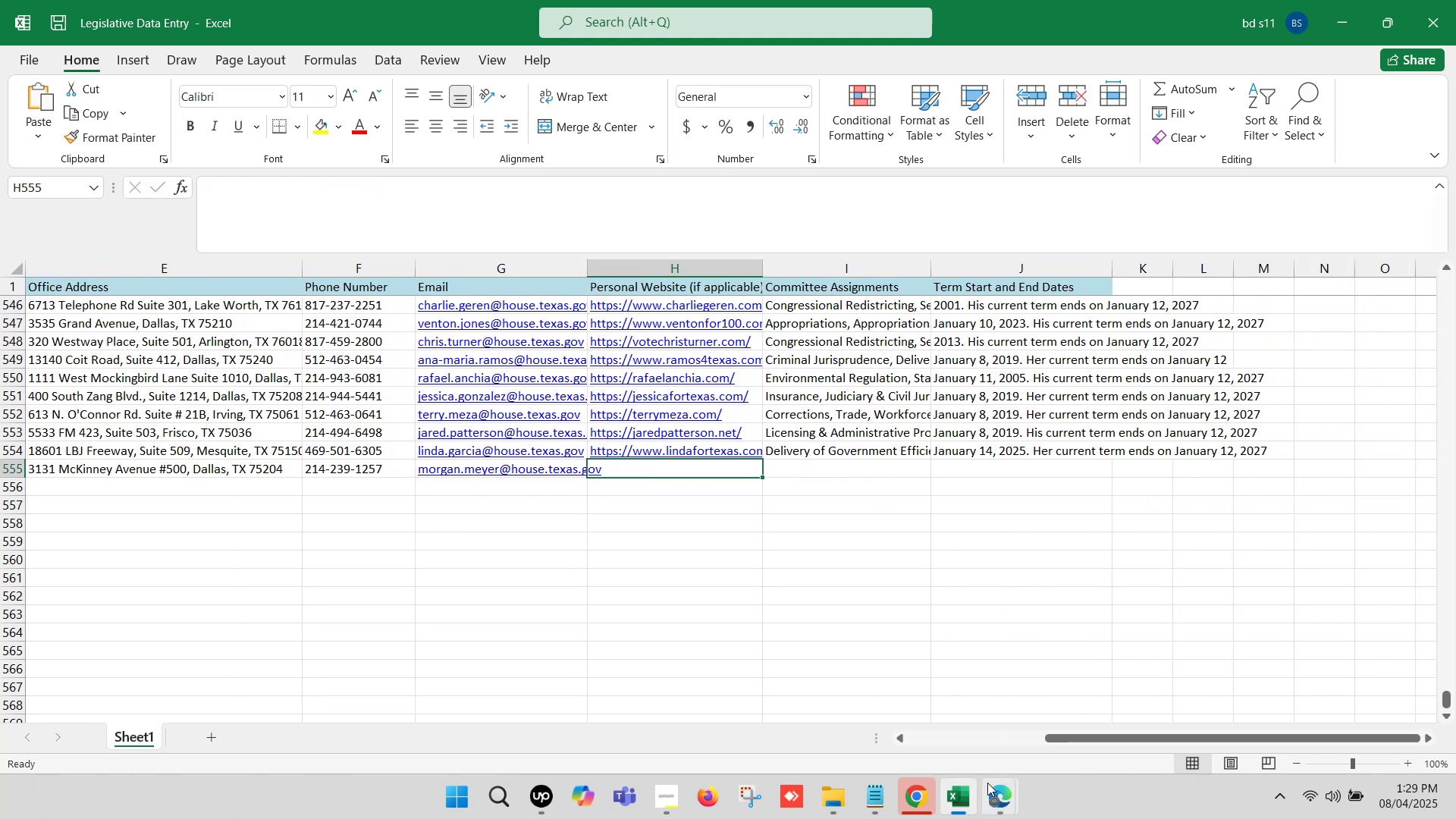 
left_click([998, 791])
 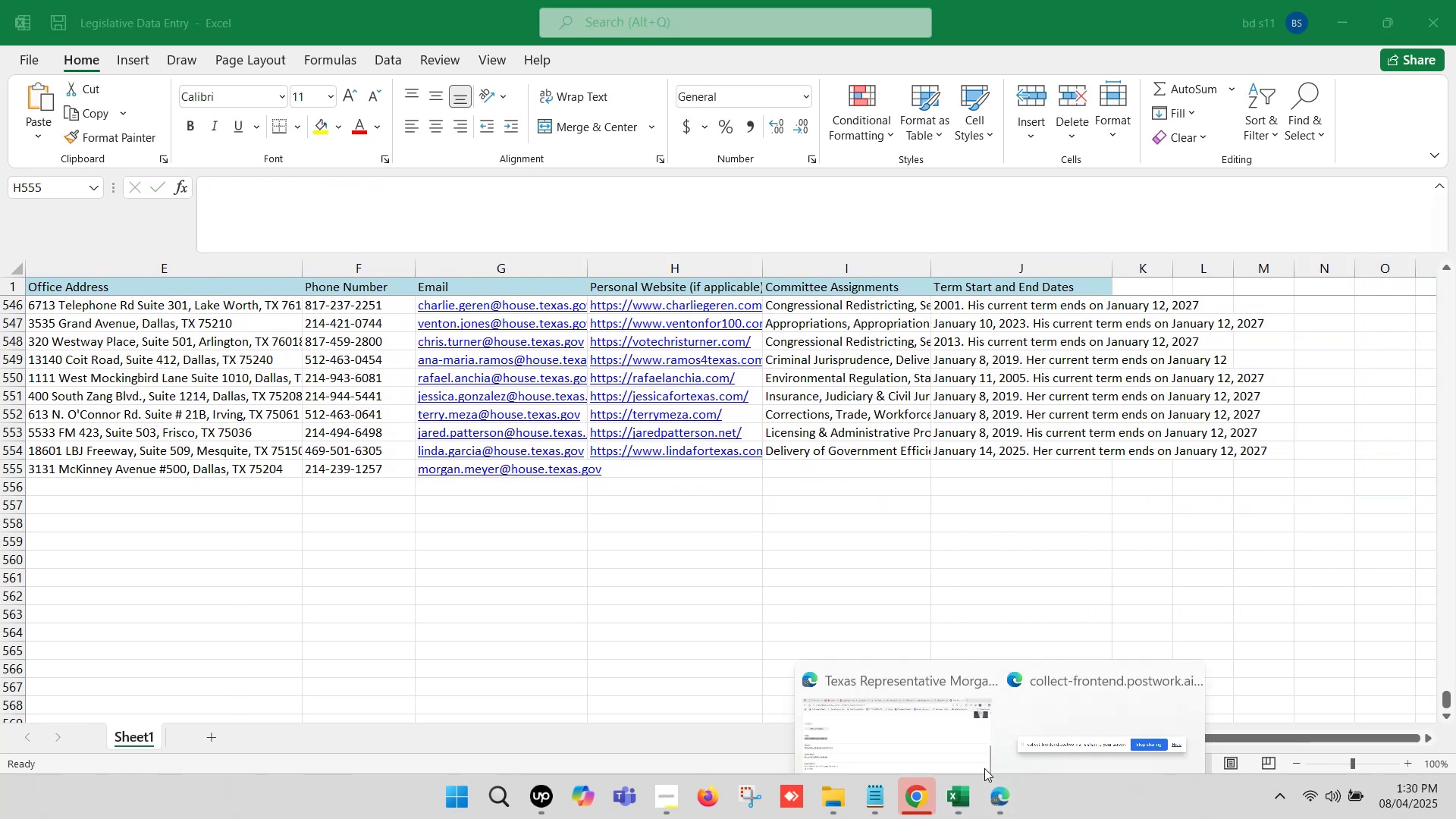 
left_click([874, 694])
 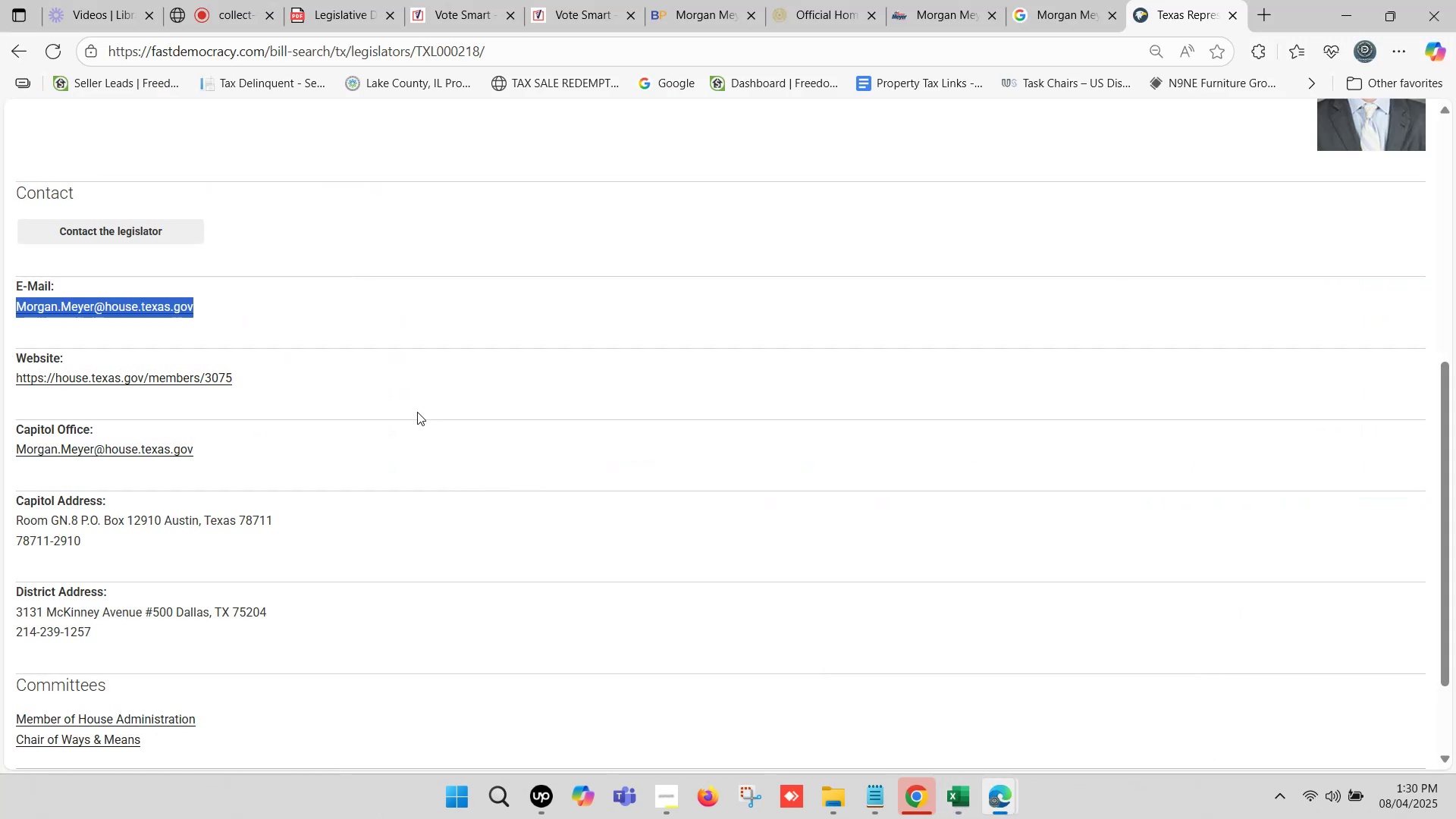 
scroll: coordinate [415, 411], scroll_direction: down, amount: 1.0
 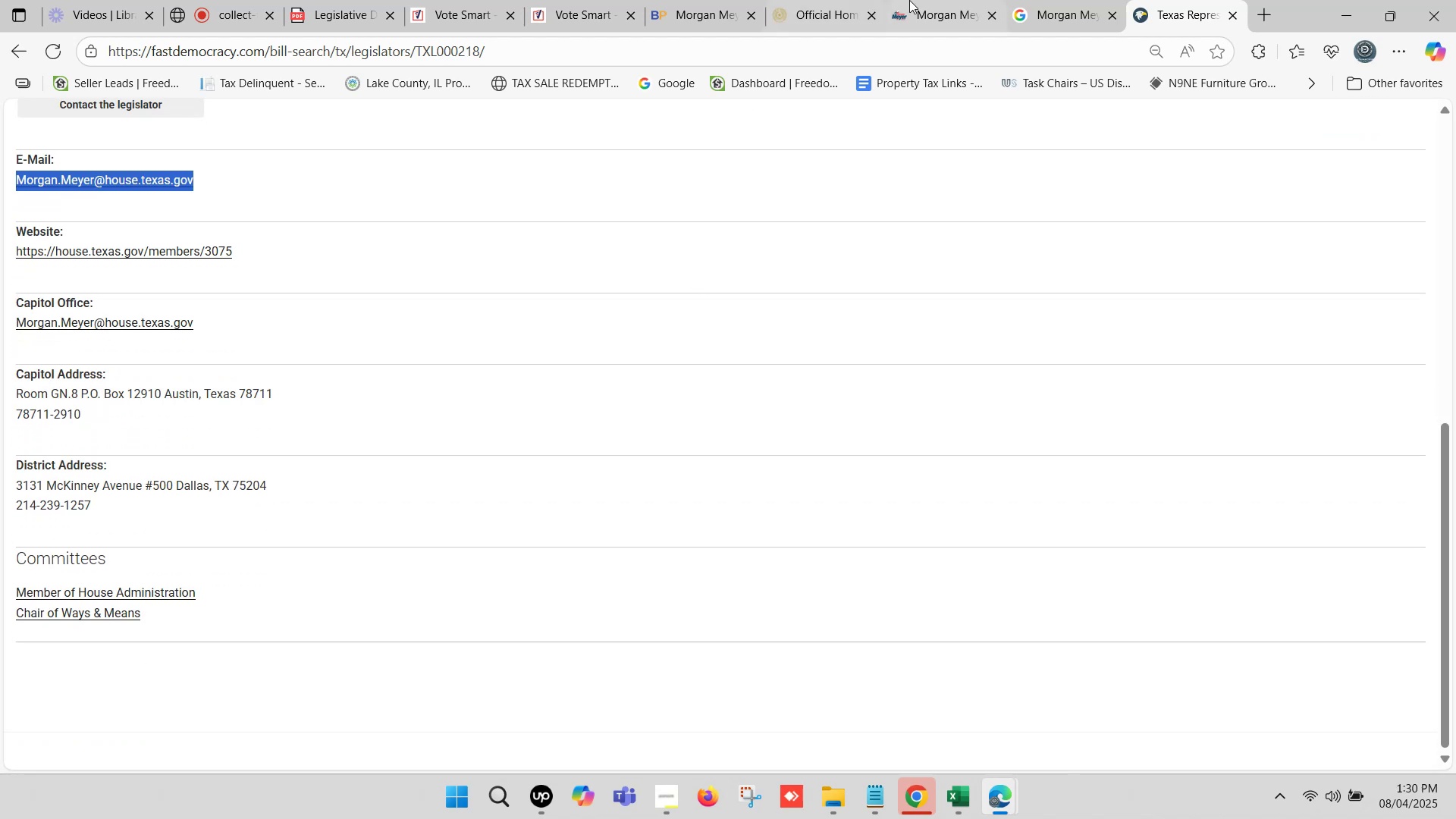 
left_click([925, 0])
 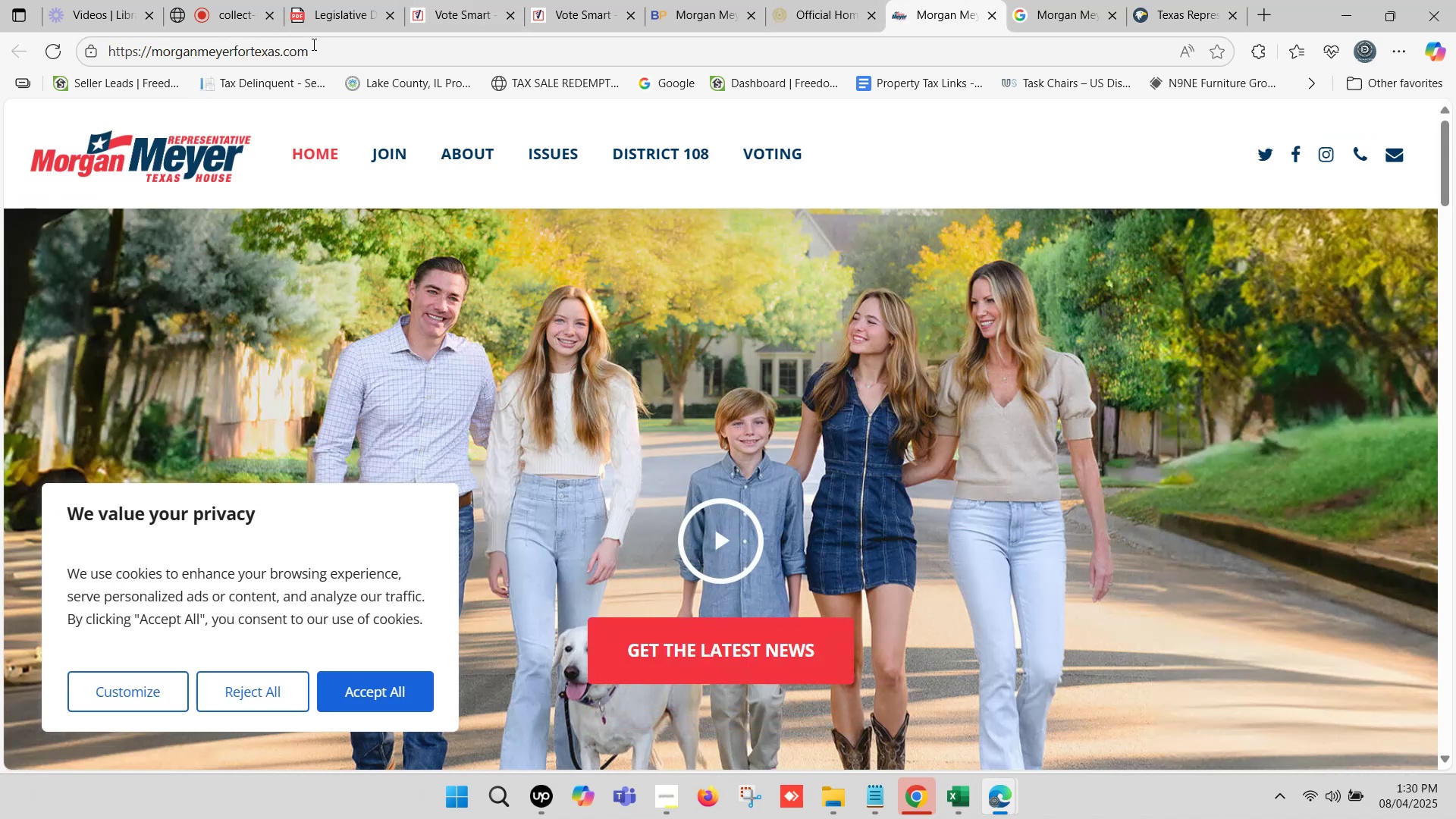 
left_click([312, 44])
 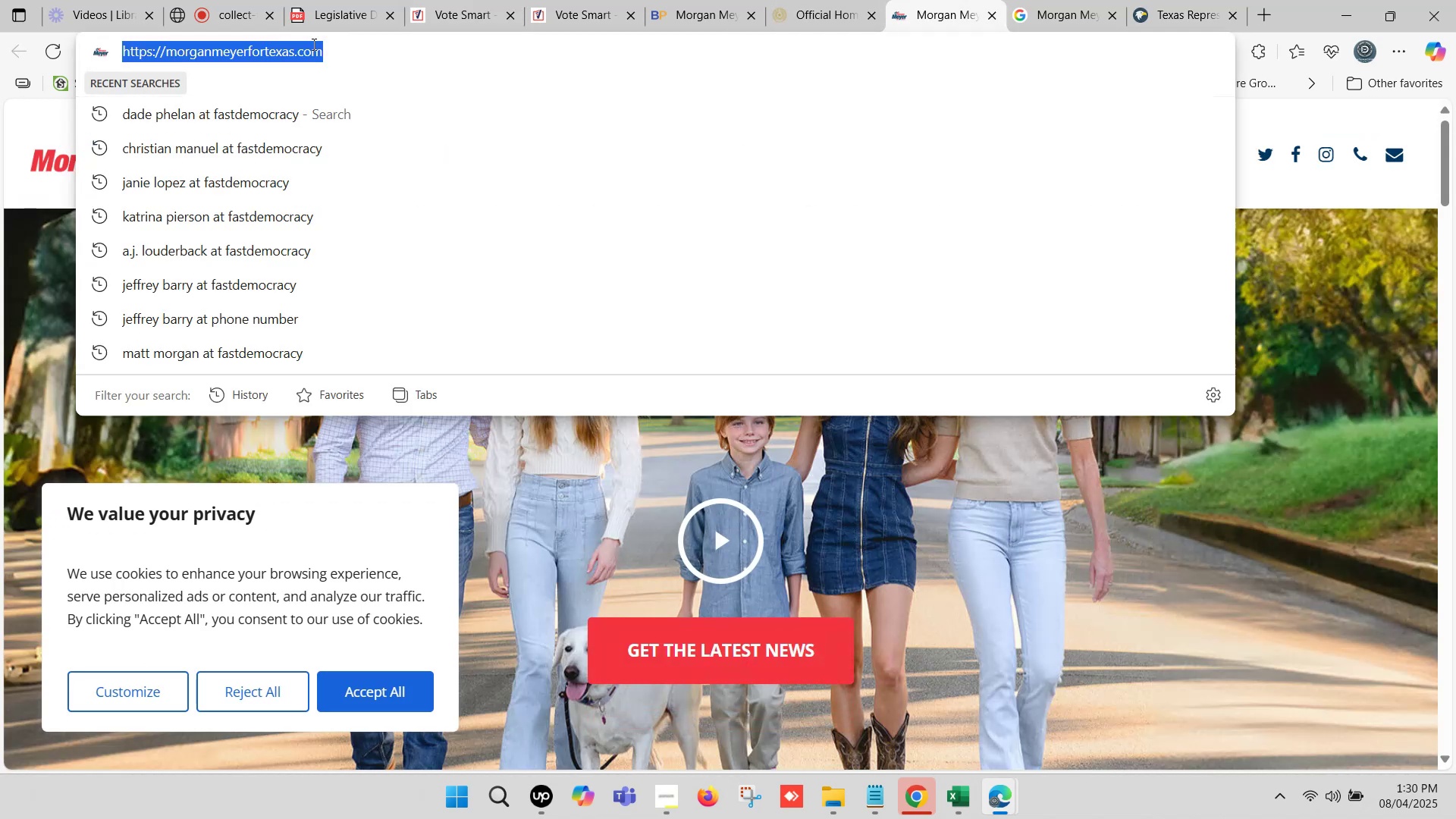 
key(Control+C)
 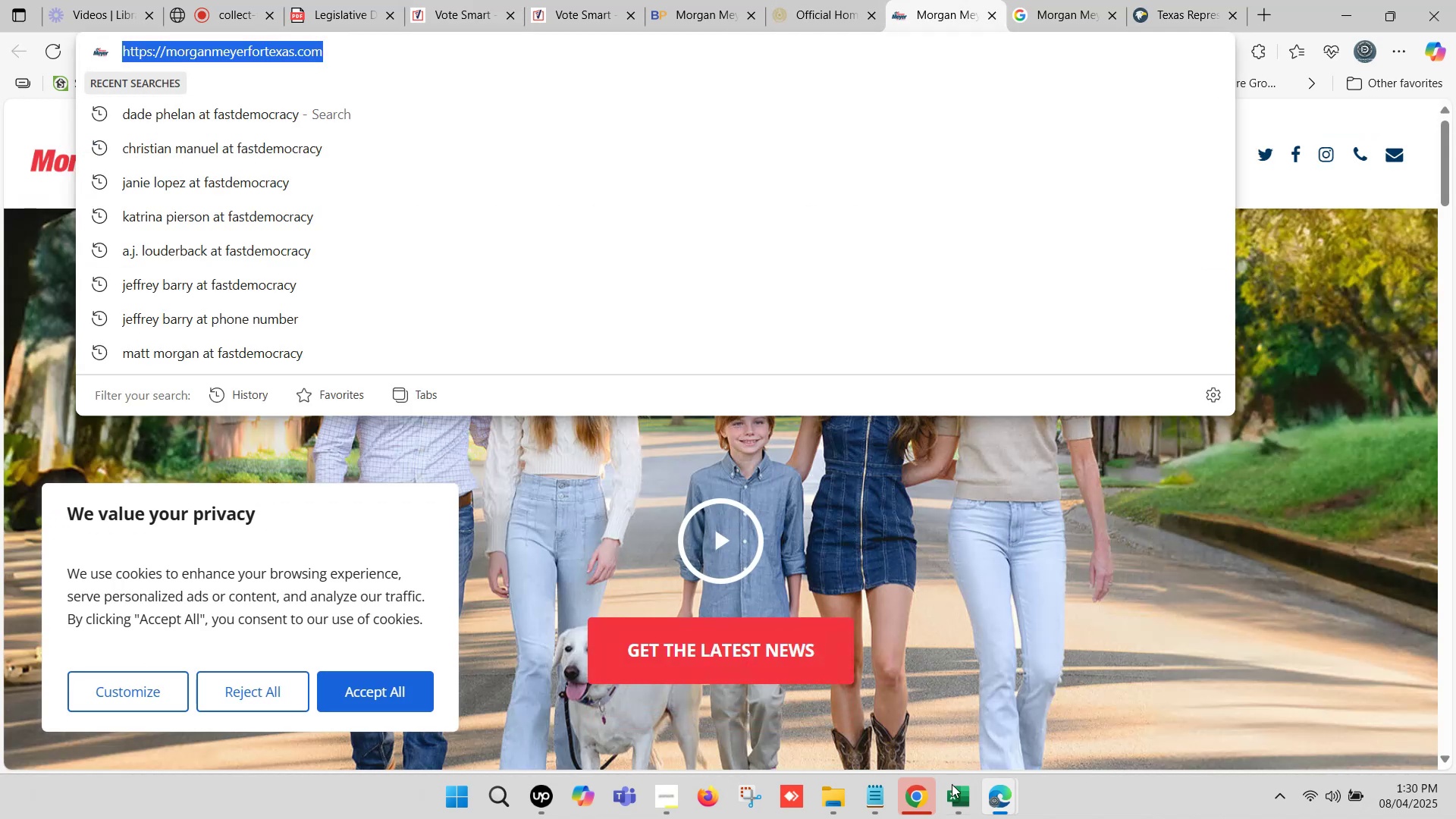 
left_click([962, 807])
 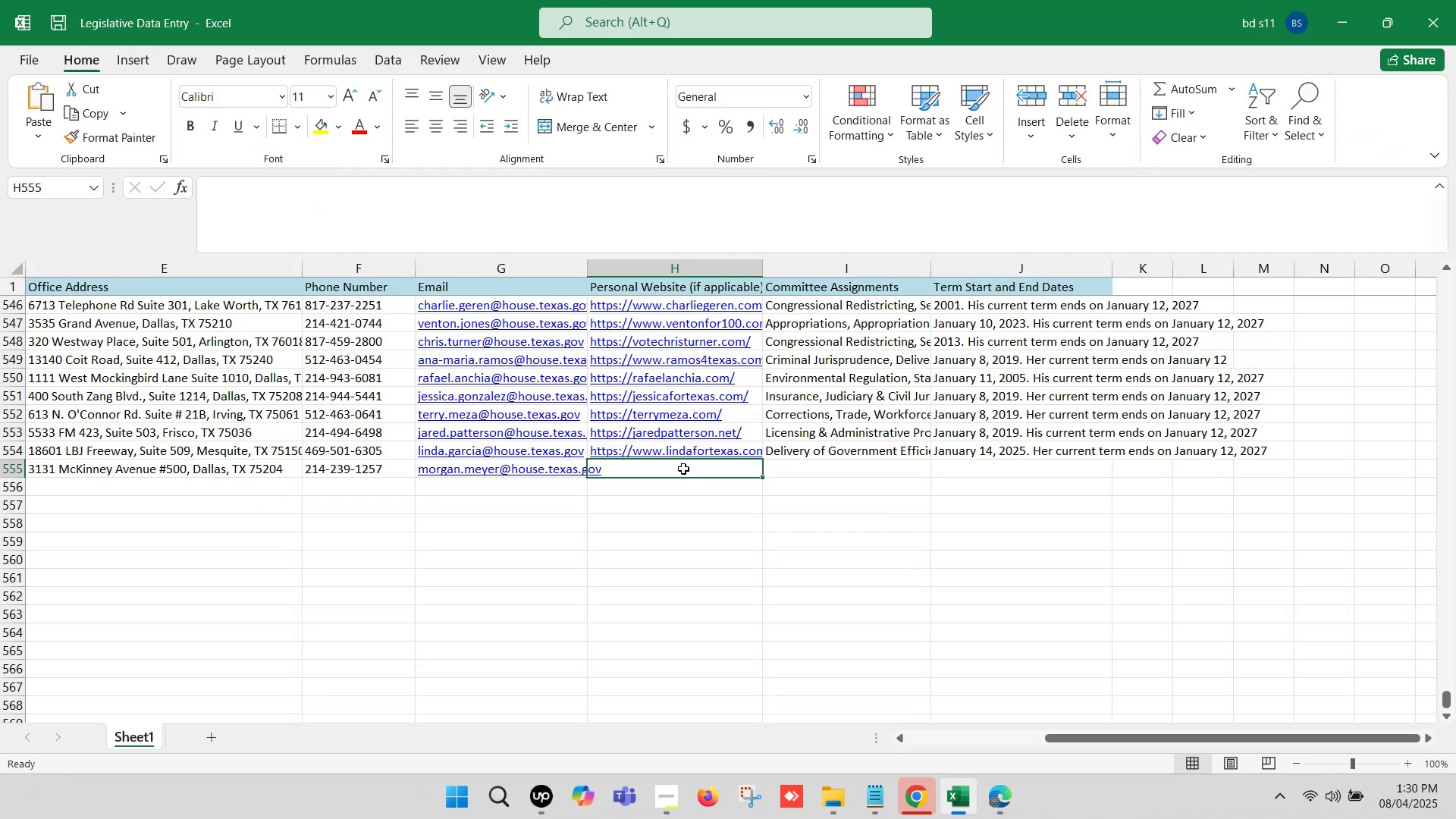 
double_click([683, 469])
 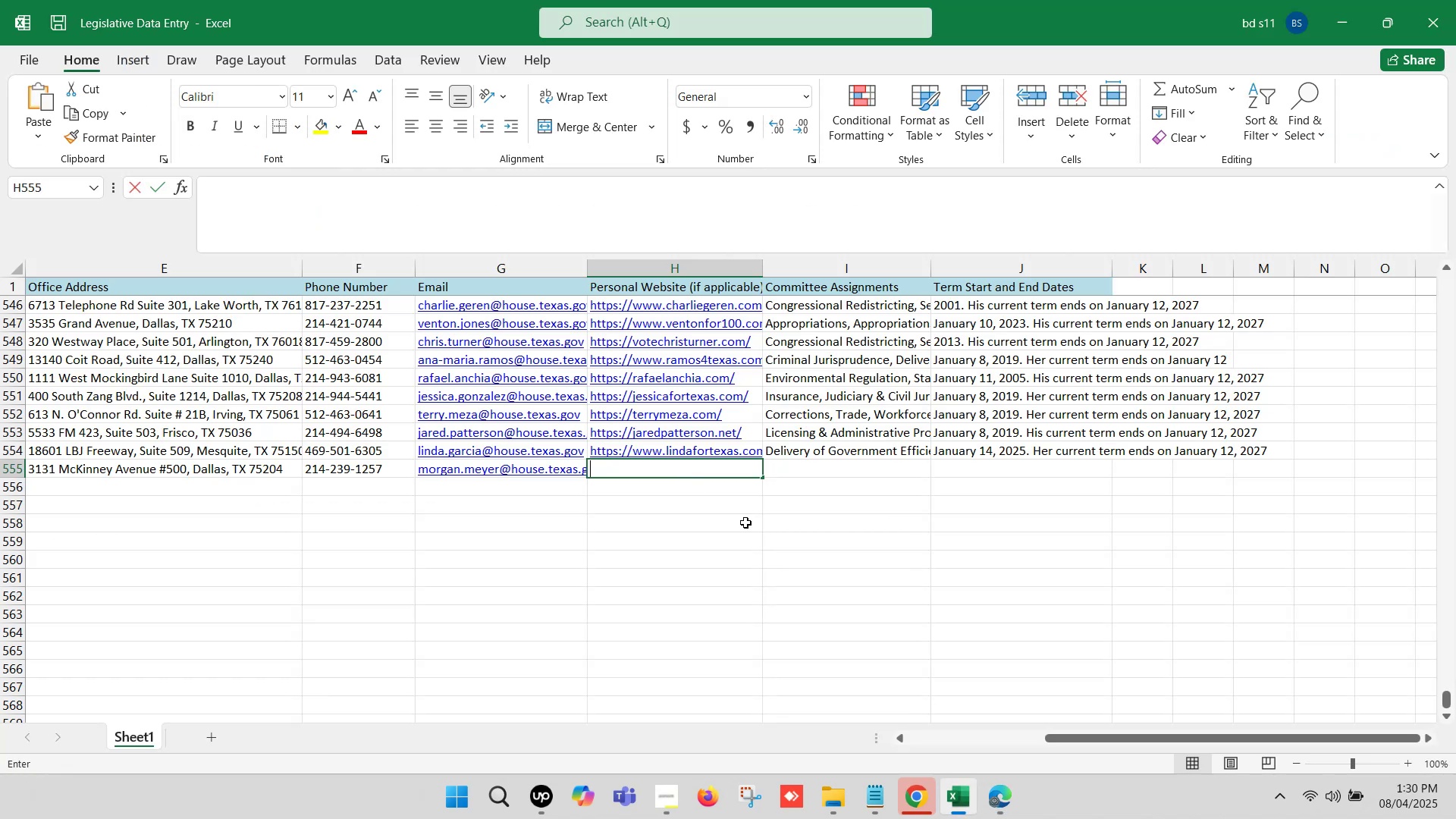 
key(Control+ControlLeft)
 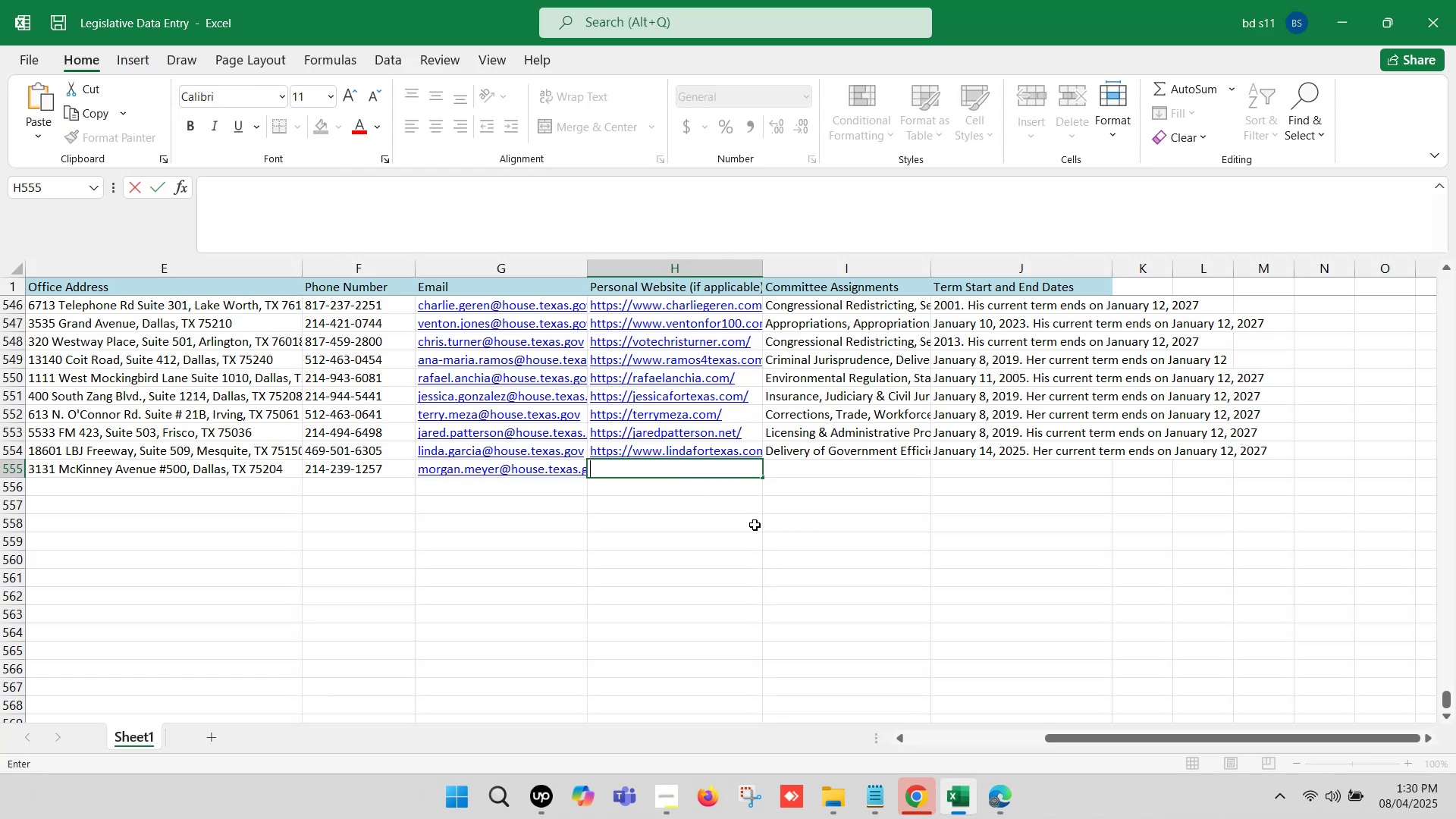 
key(Control+V)
 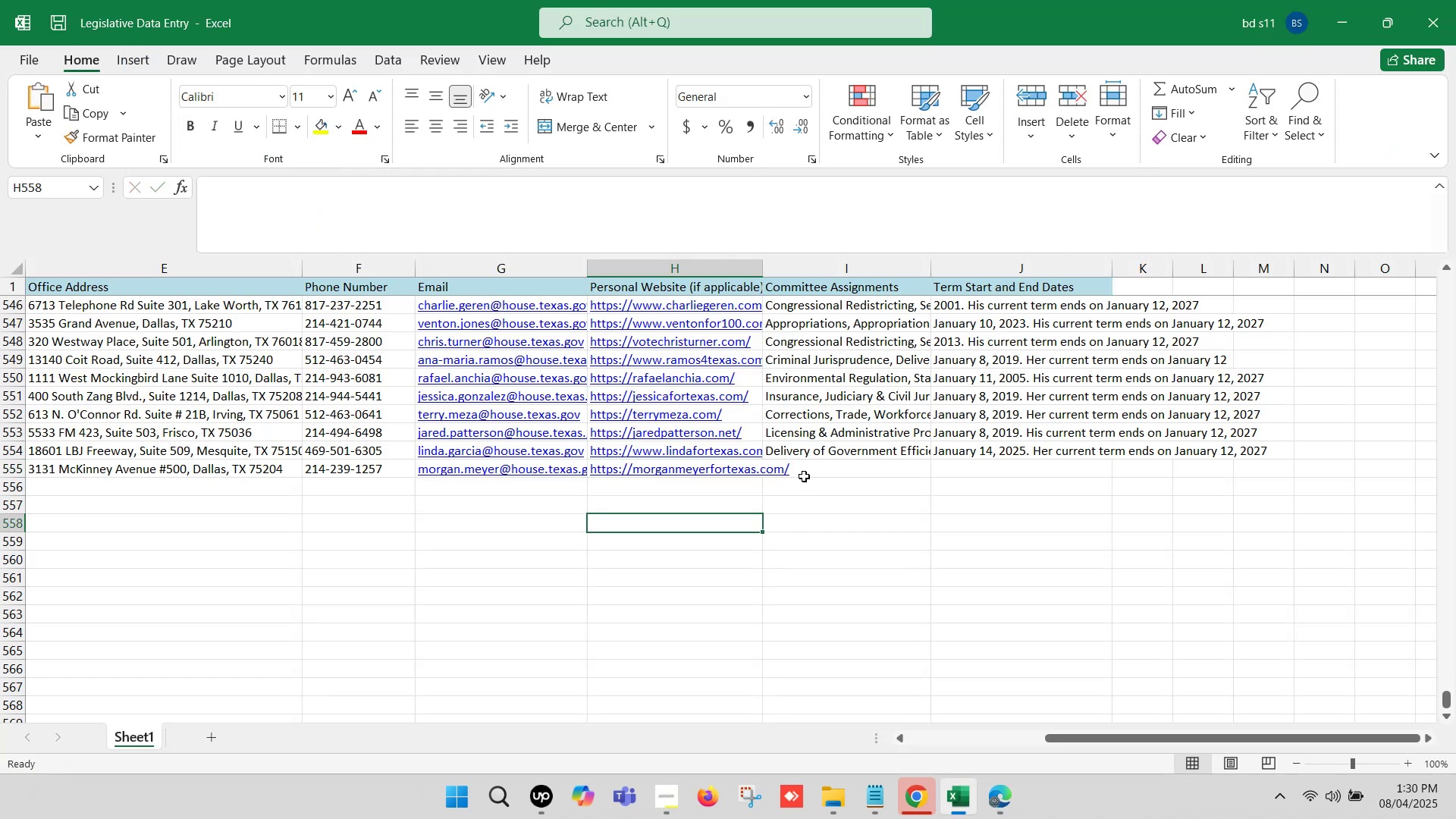 
left_click([804, 465])
 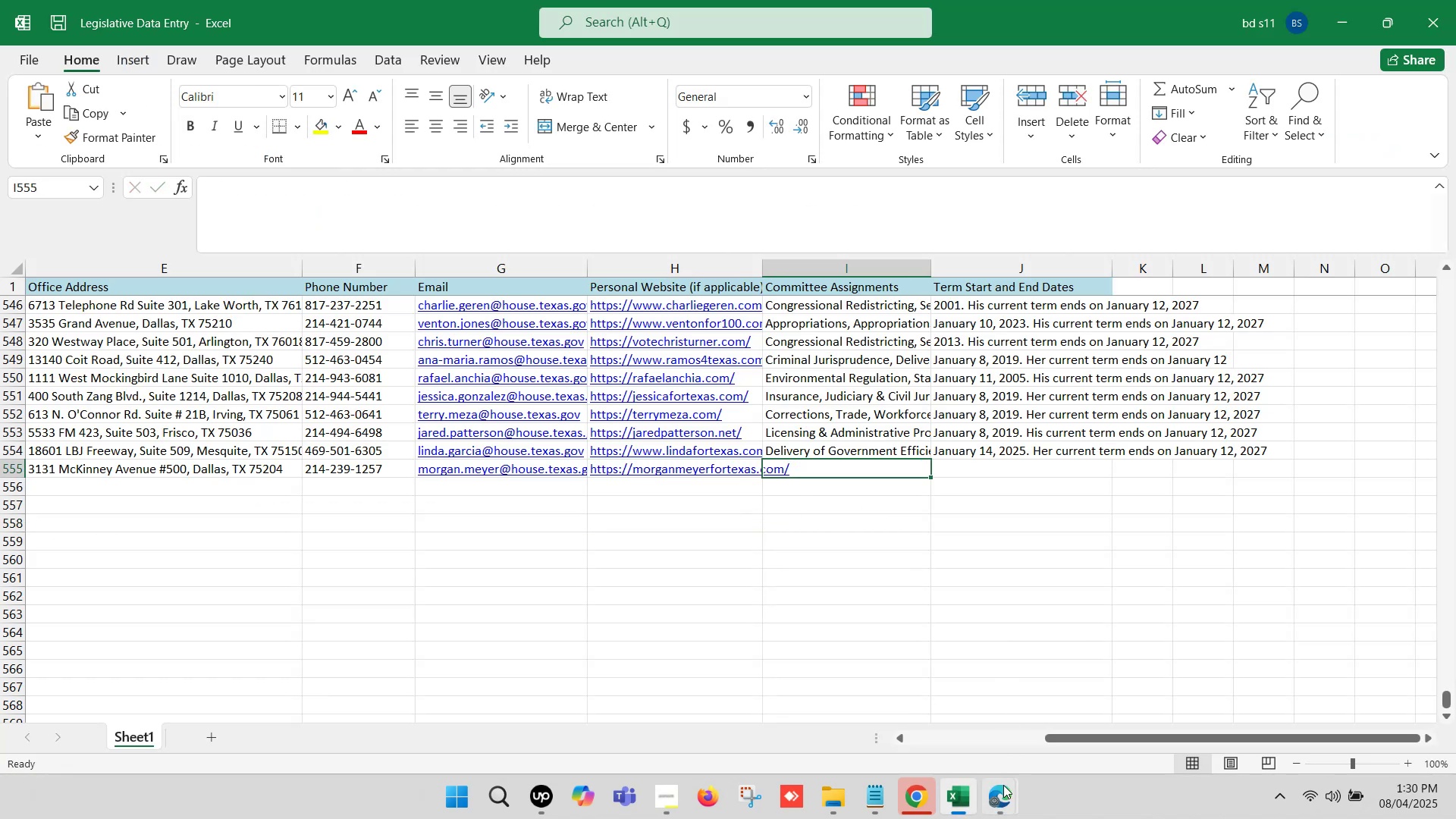 
left_click([1003, 792])
 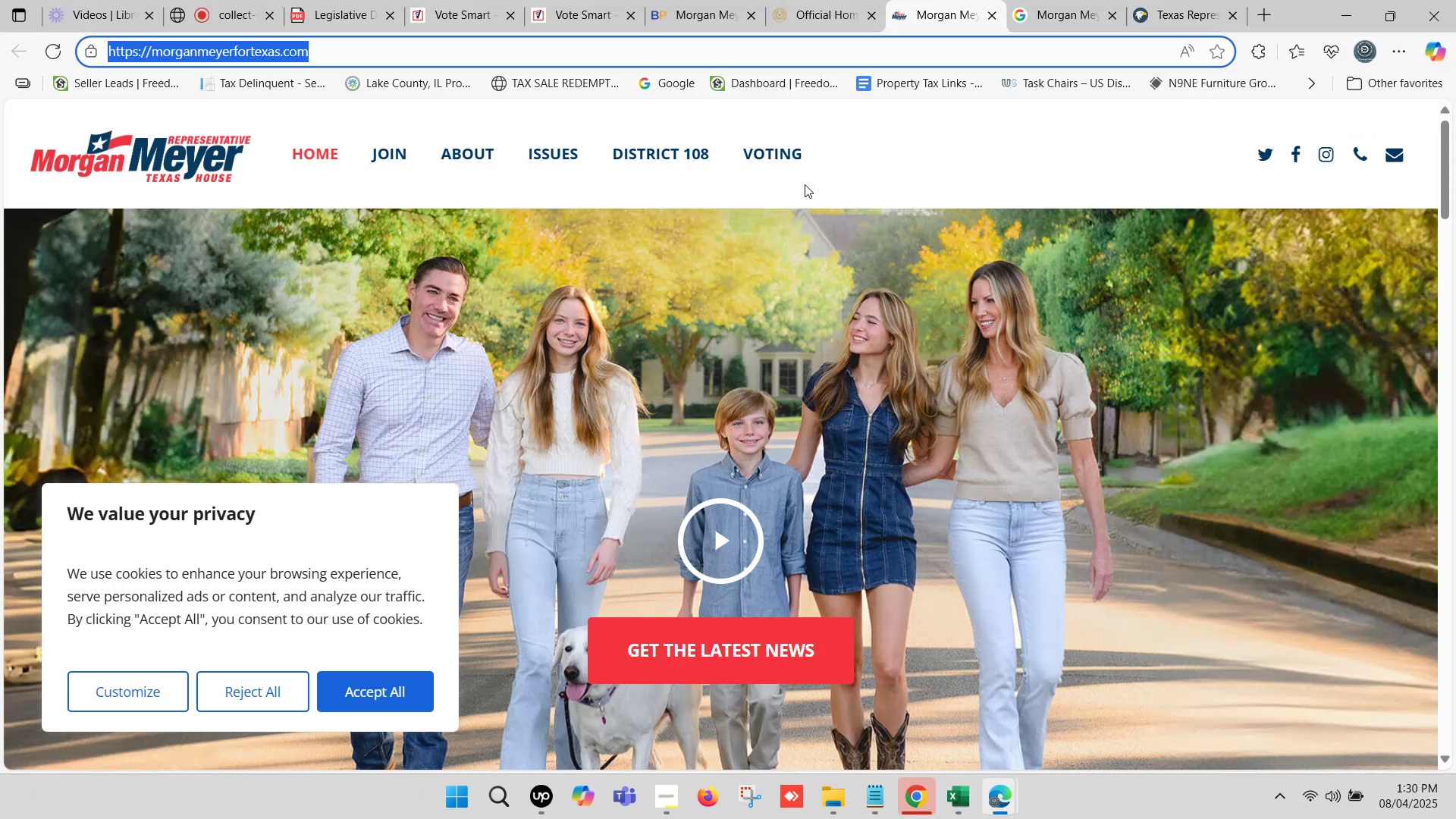 
left_click([821, 0])
 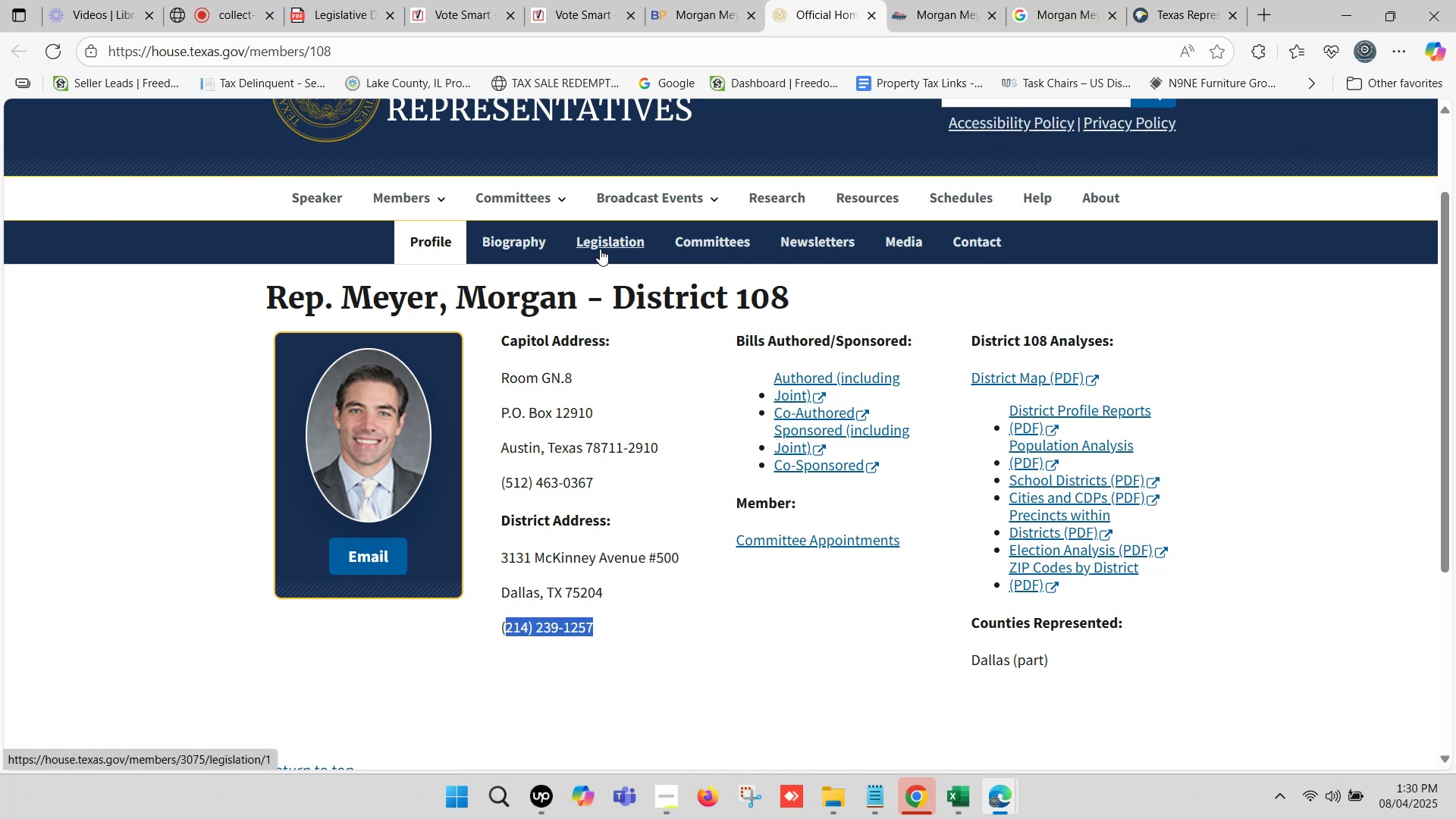 
left_click([710, 238])
 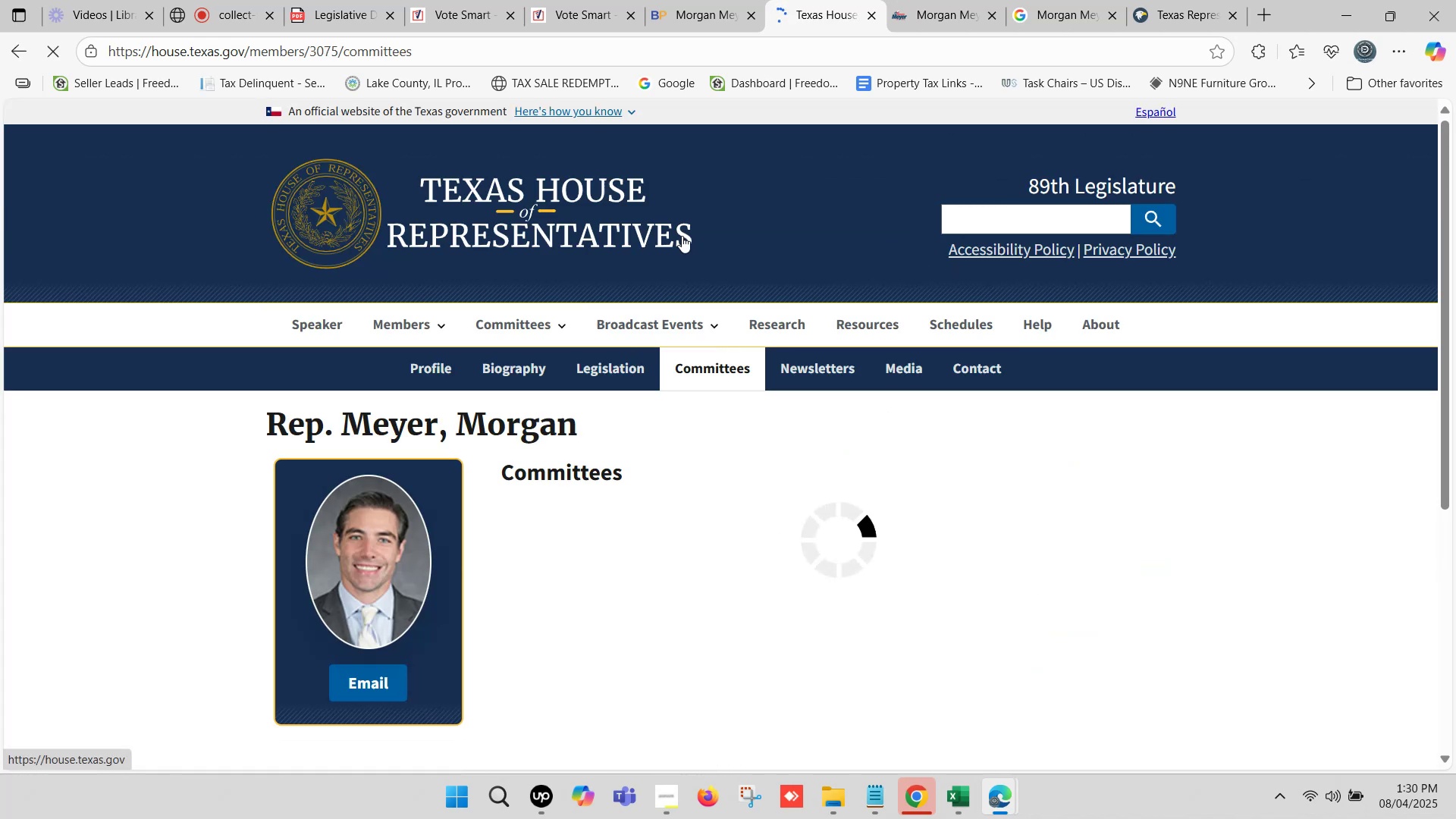 
scroll: coordinate [568, 234], scroll_direction: down, amount: 1.0
 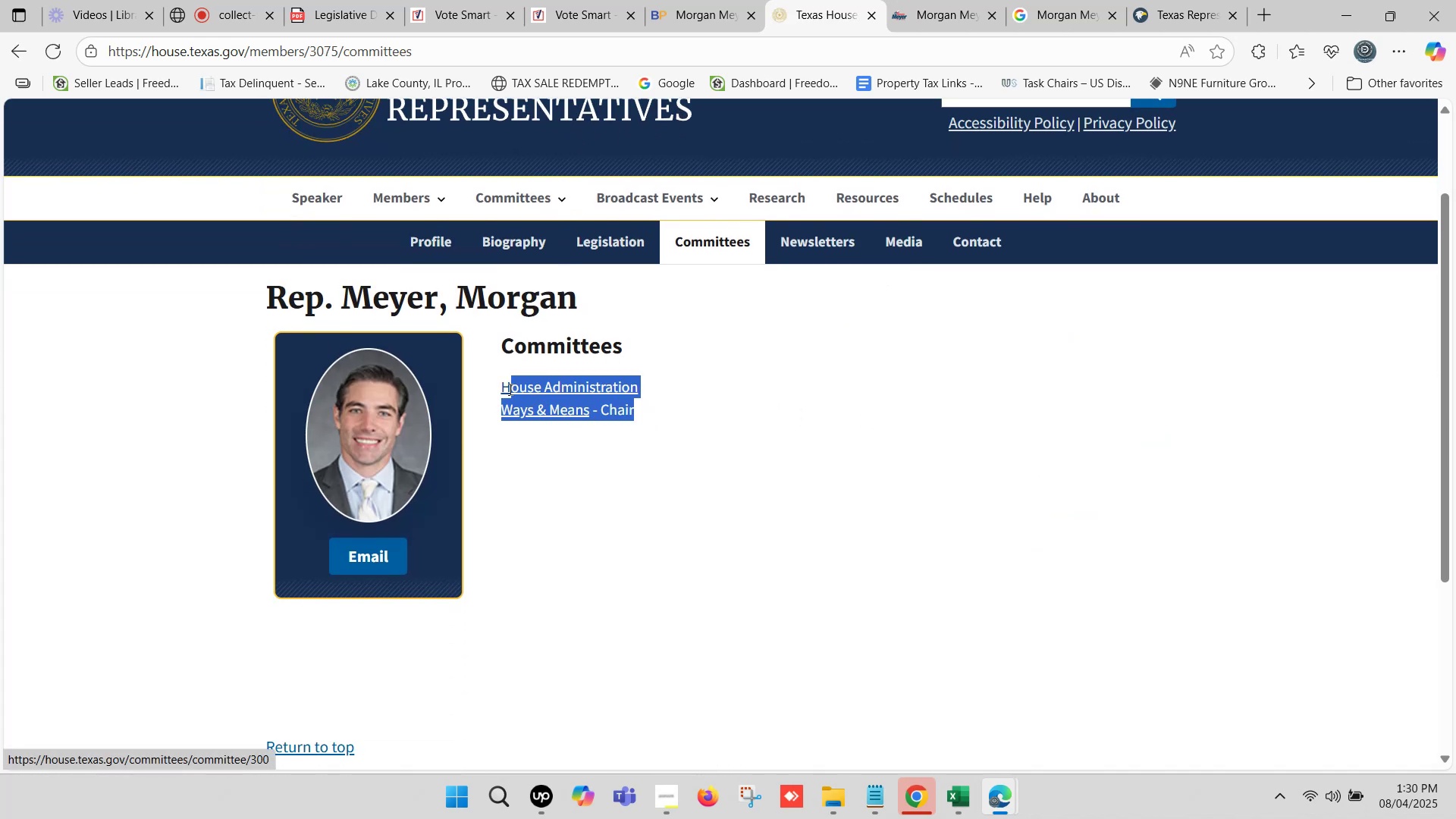 
key(Control+C)
 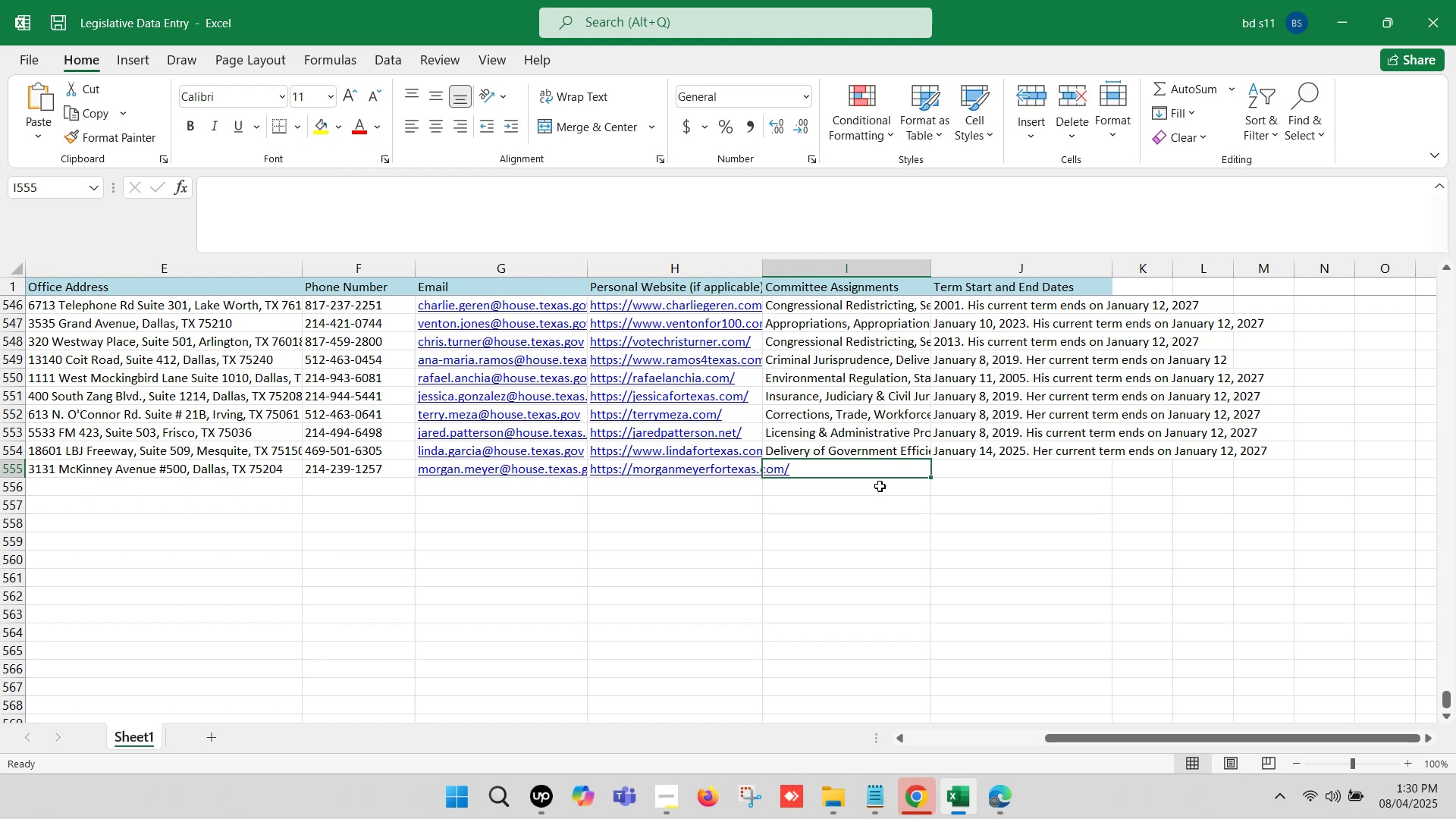 
double_click([868, 472])
 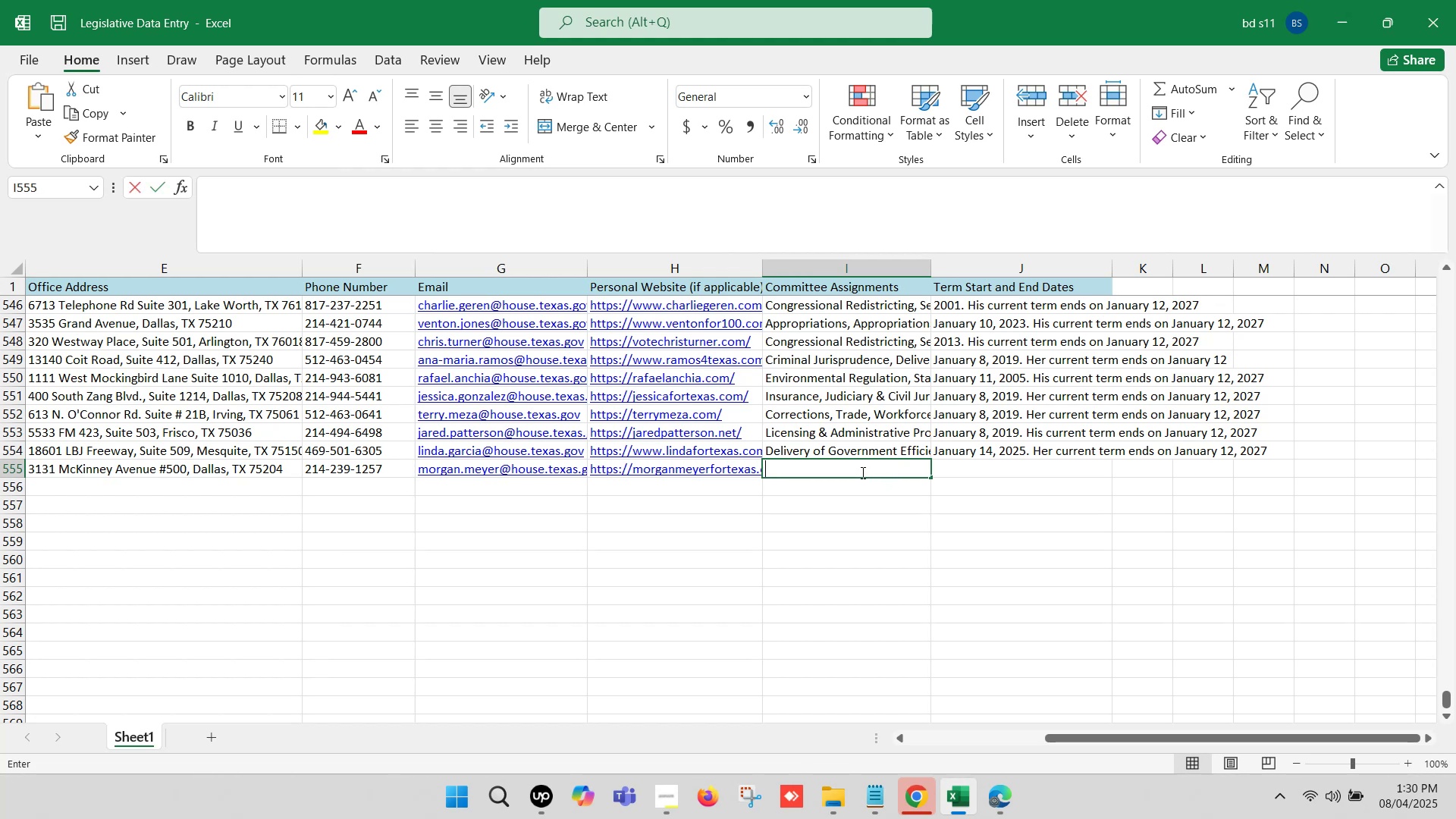 
key(Control+ControlLeft)
 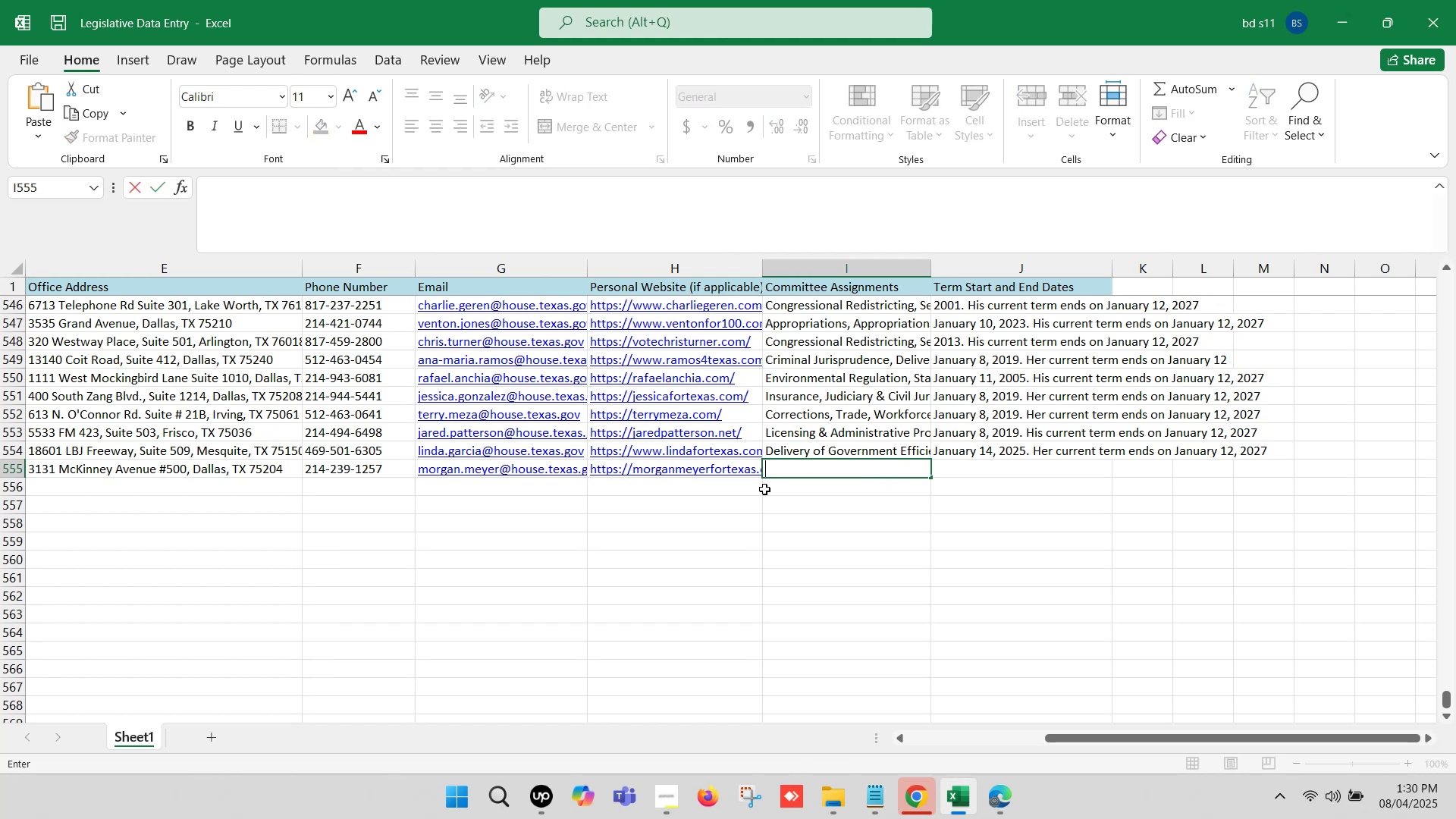 
key(Control+V)
 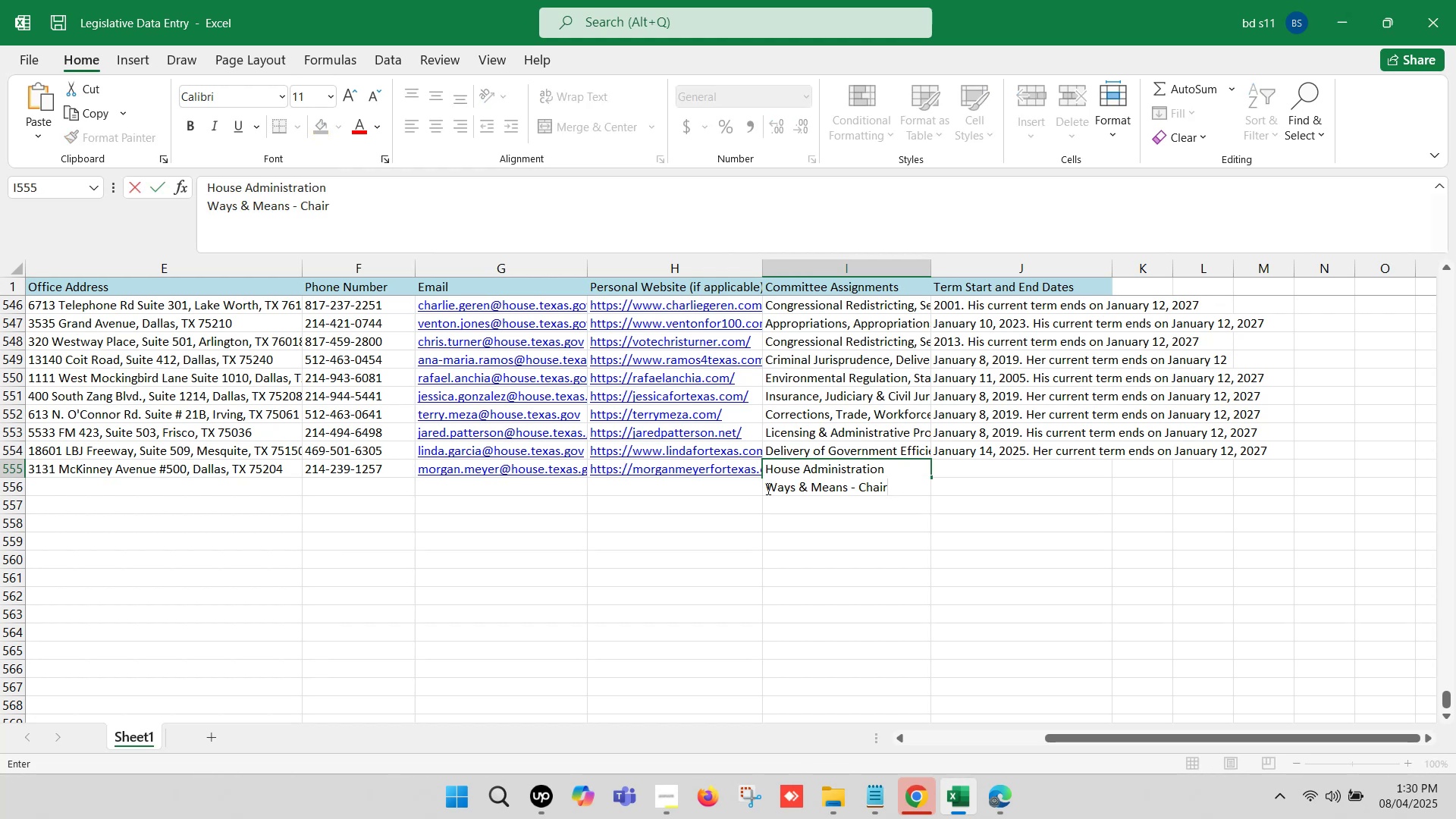 
left_click([767, 488])
 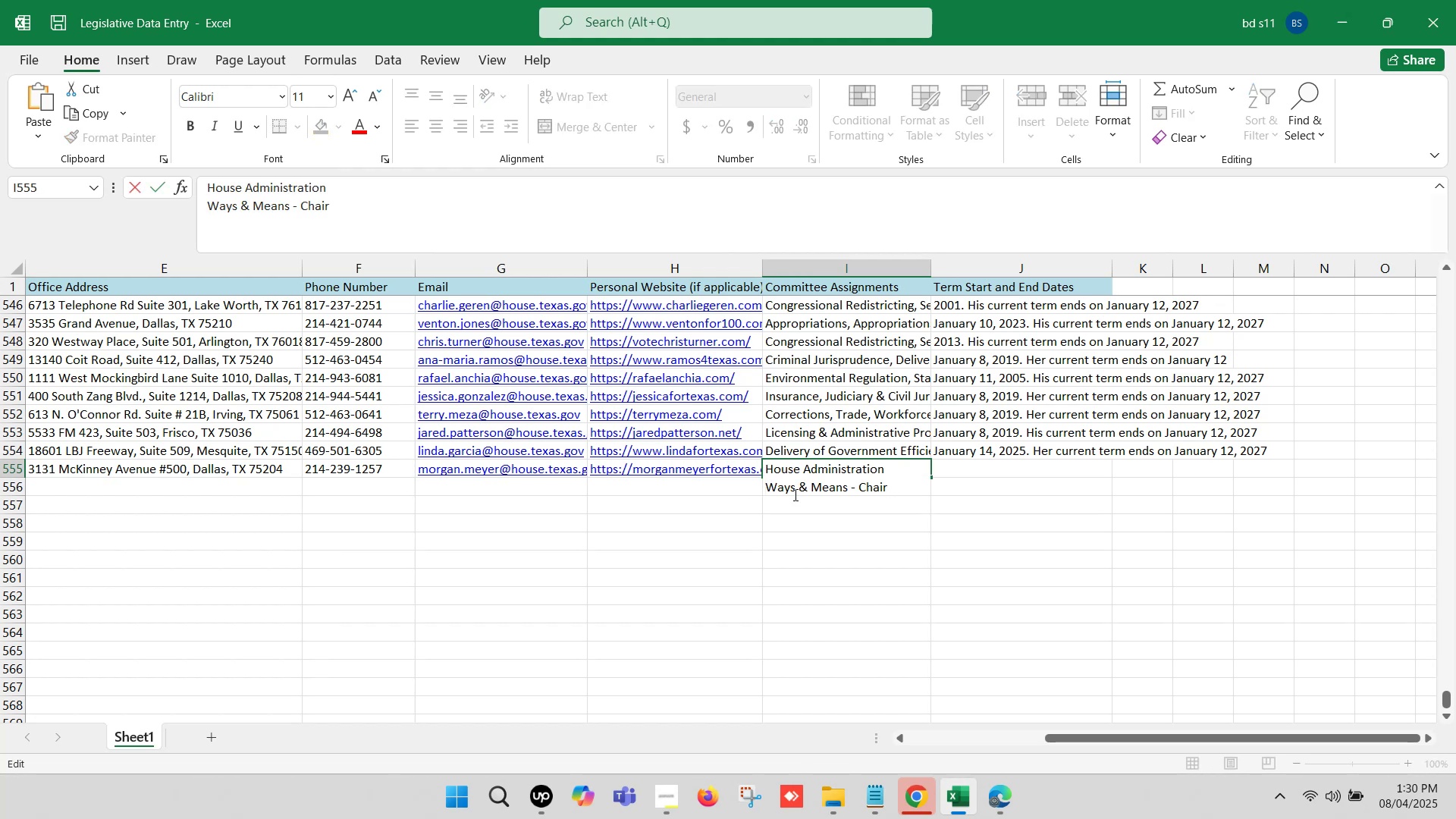 
key(Backspace)
 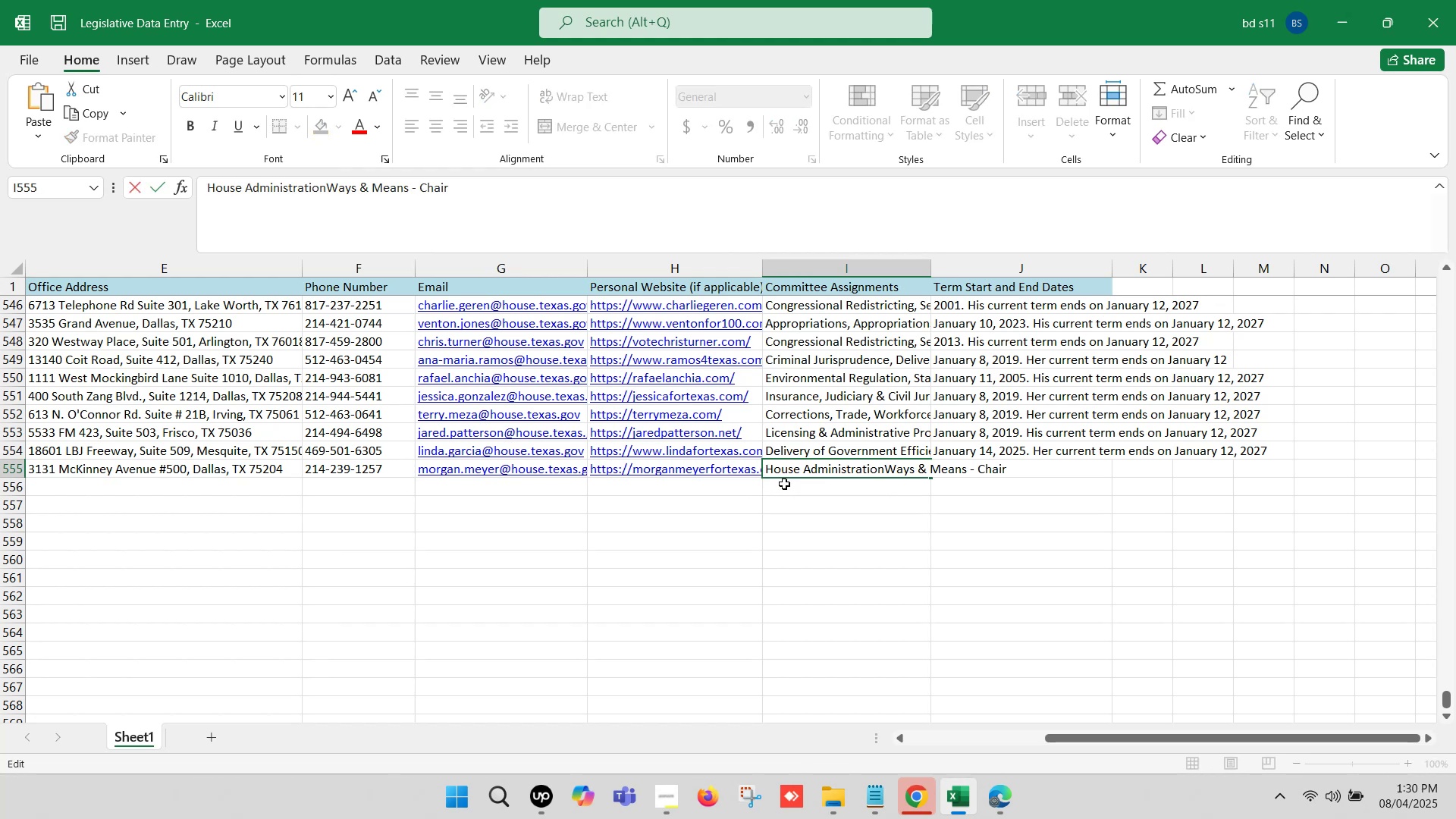 
key(Comma)
 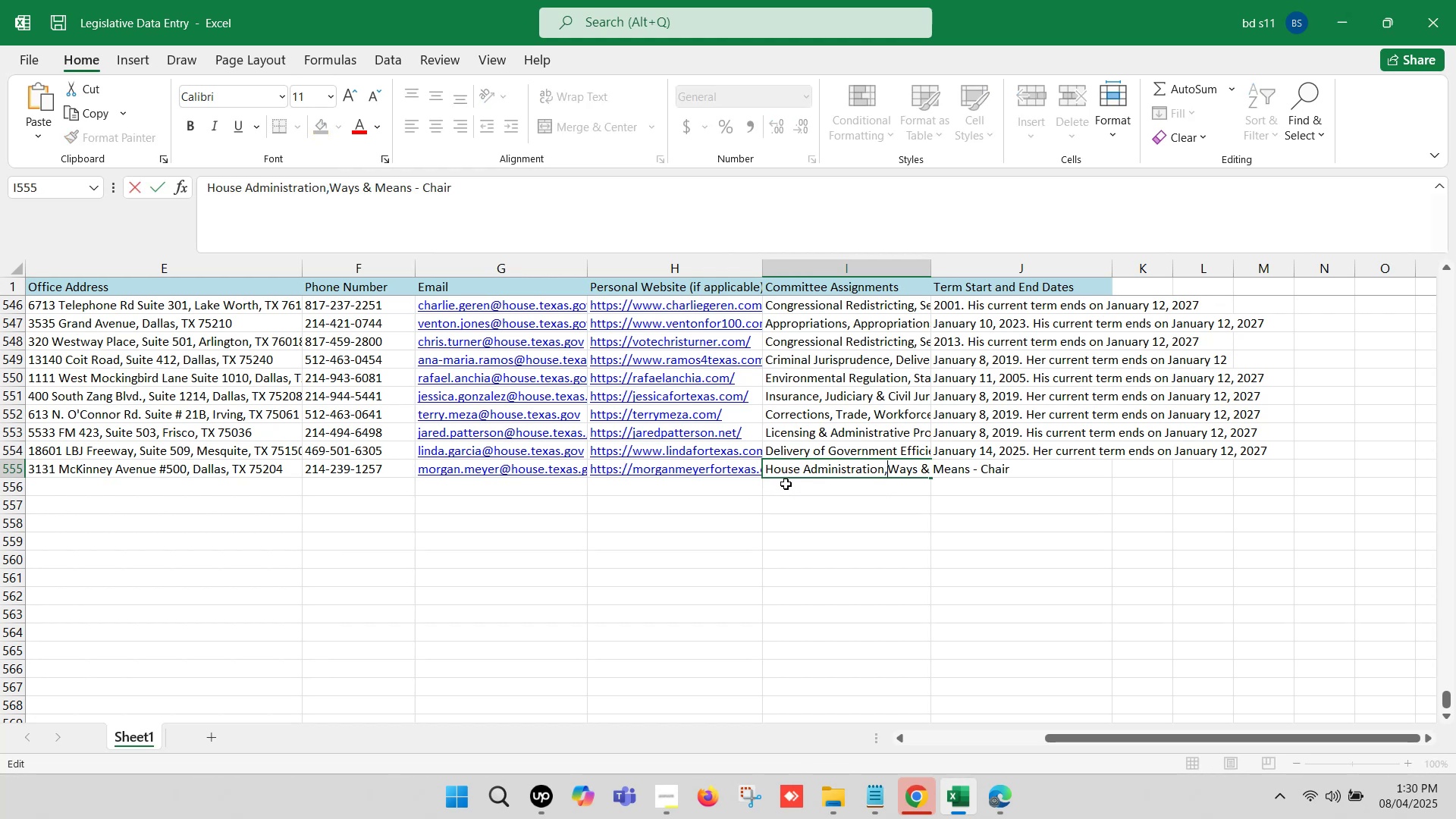 
key(Space)
 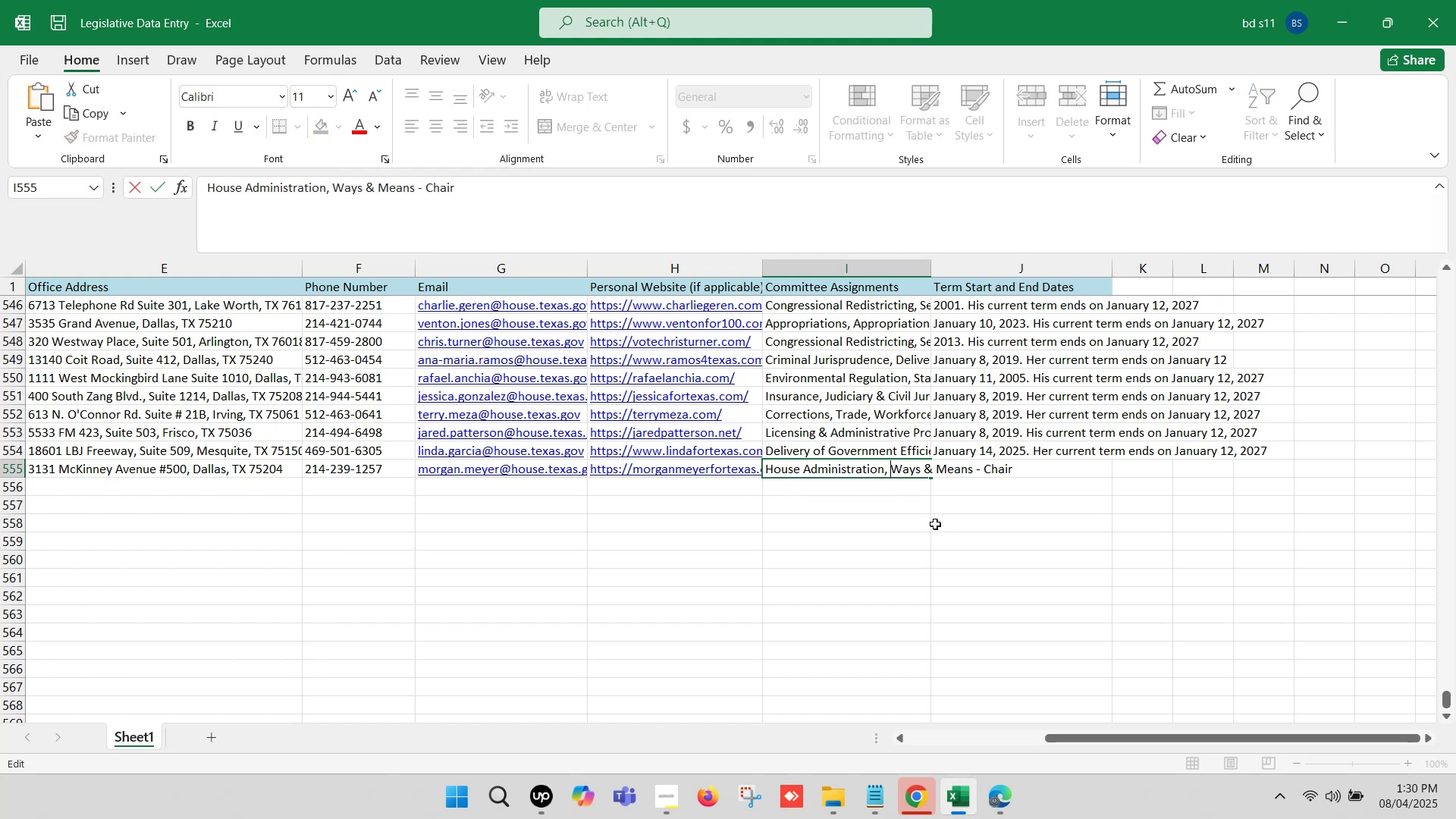 
left_click([933, 525])
 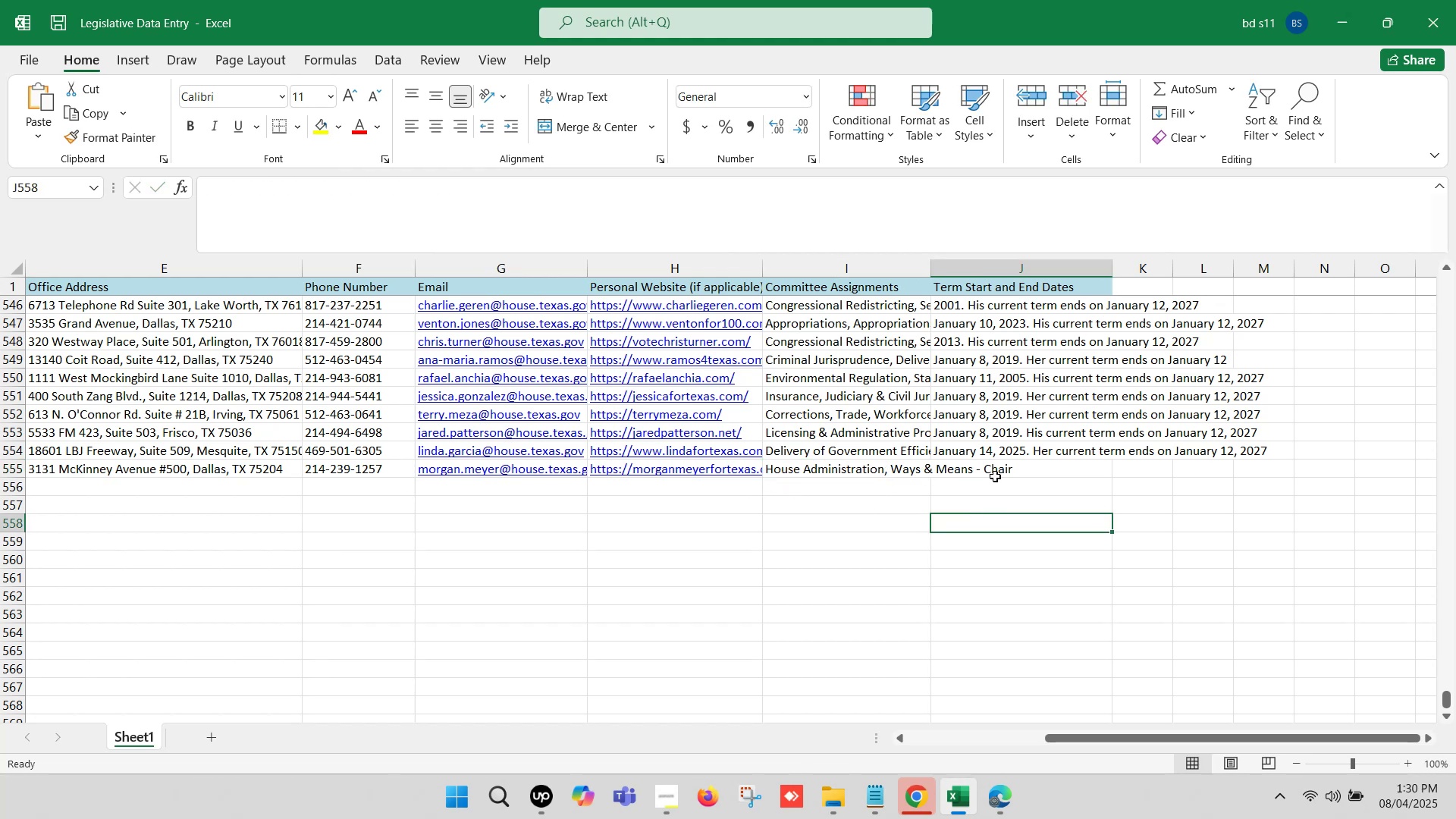 
left_click([994, 475])
 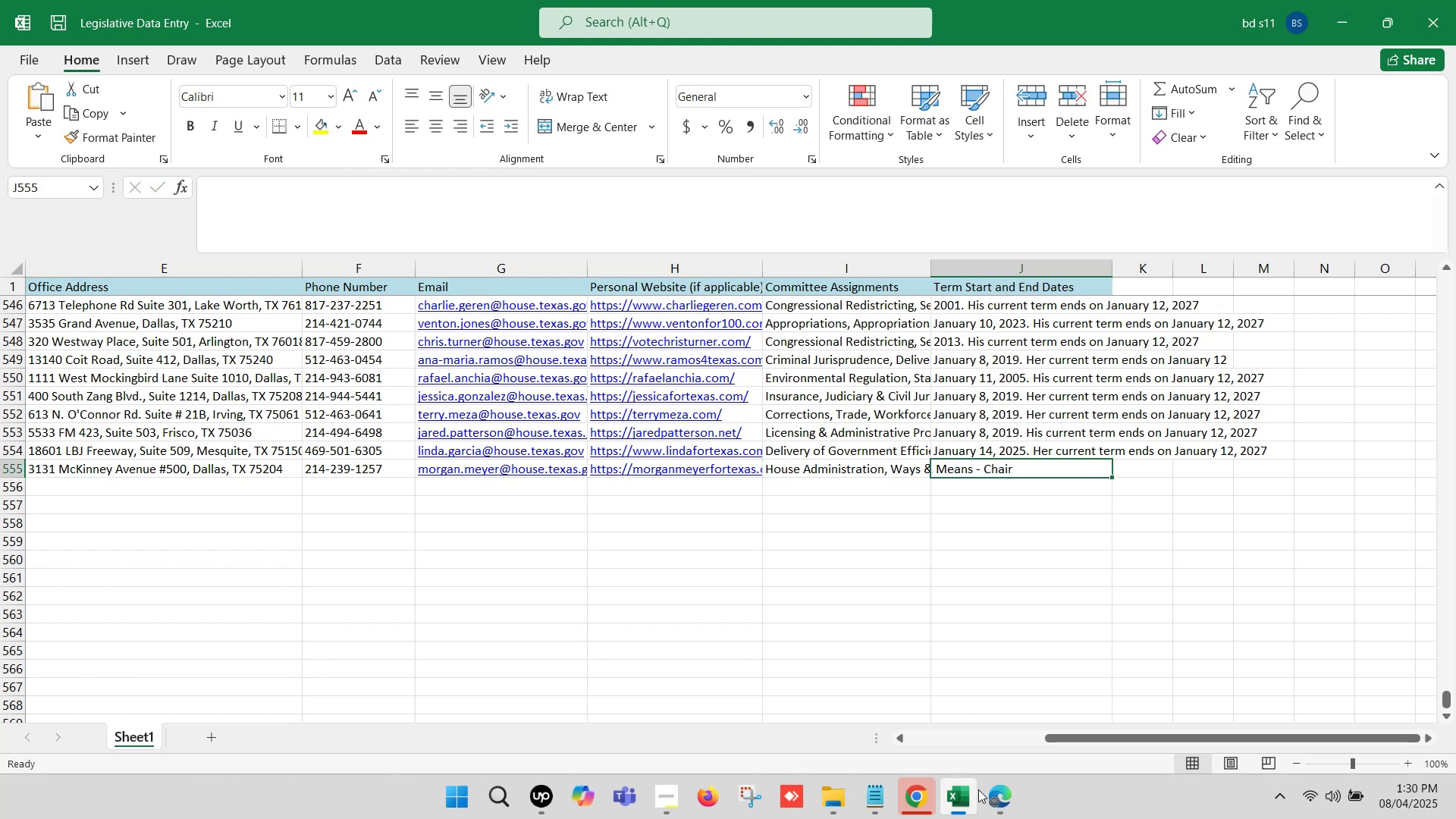 
left_click([989, 798])
 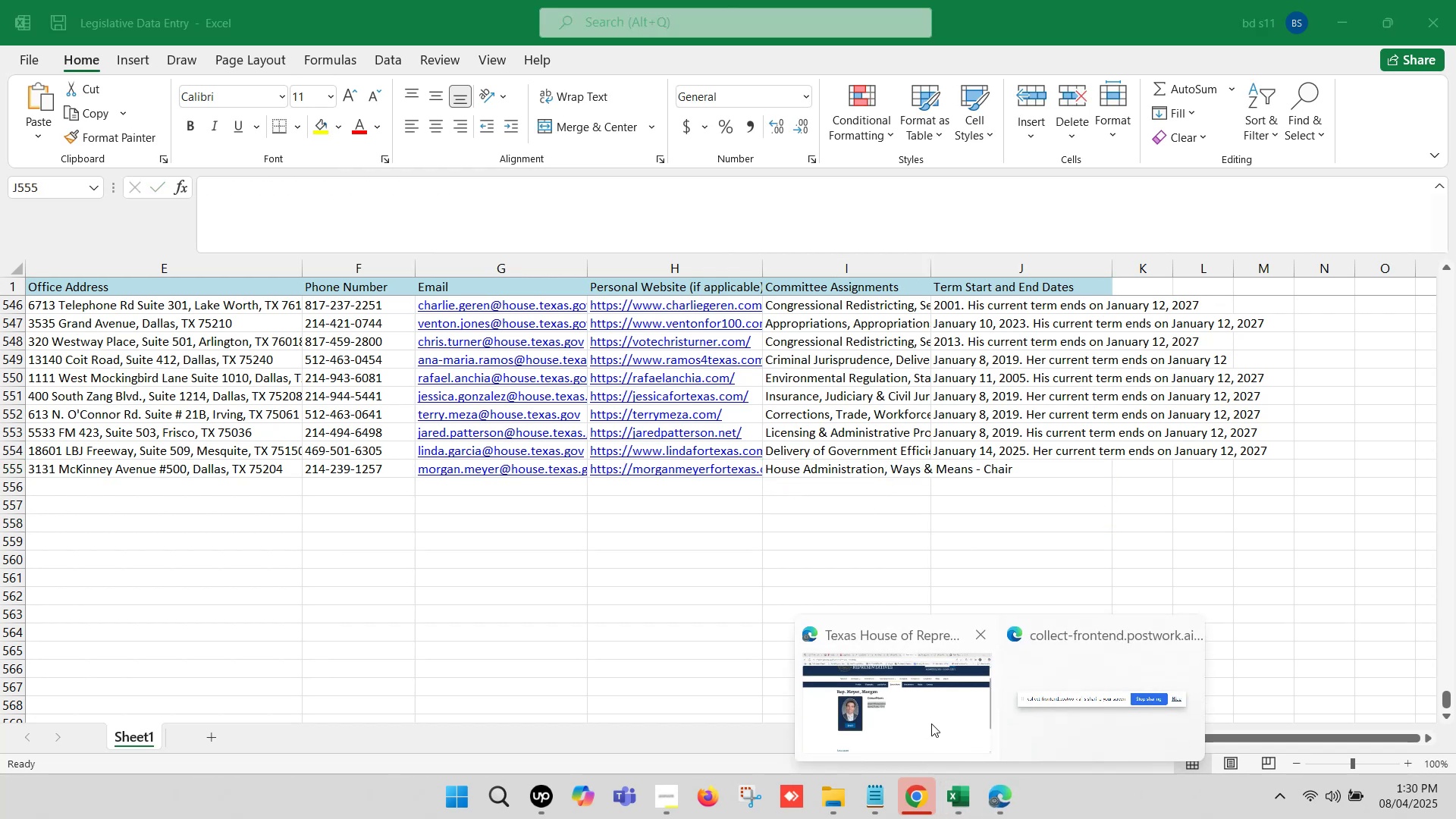 
left_click([928, 723])
 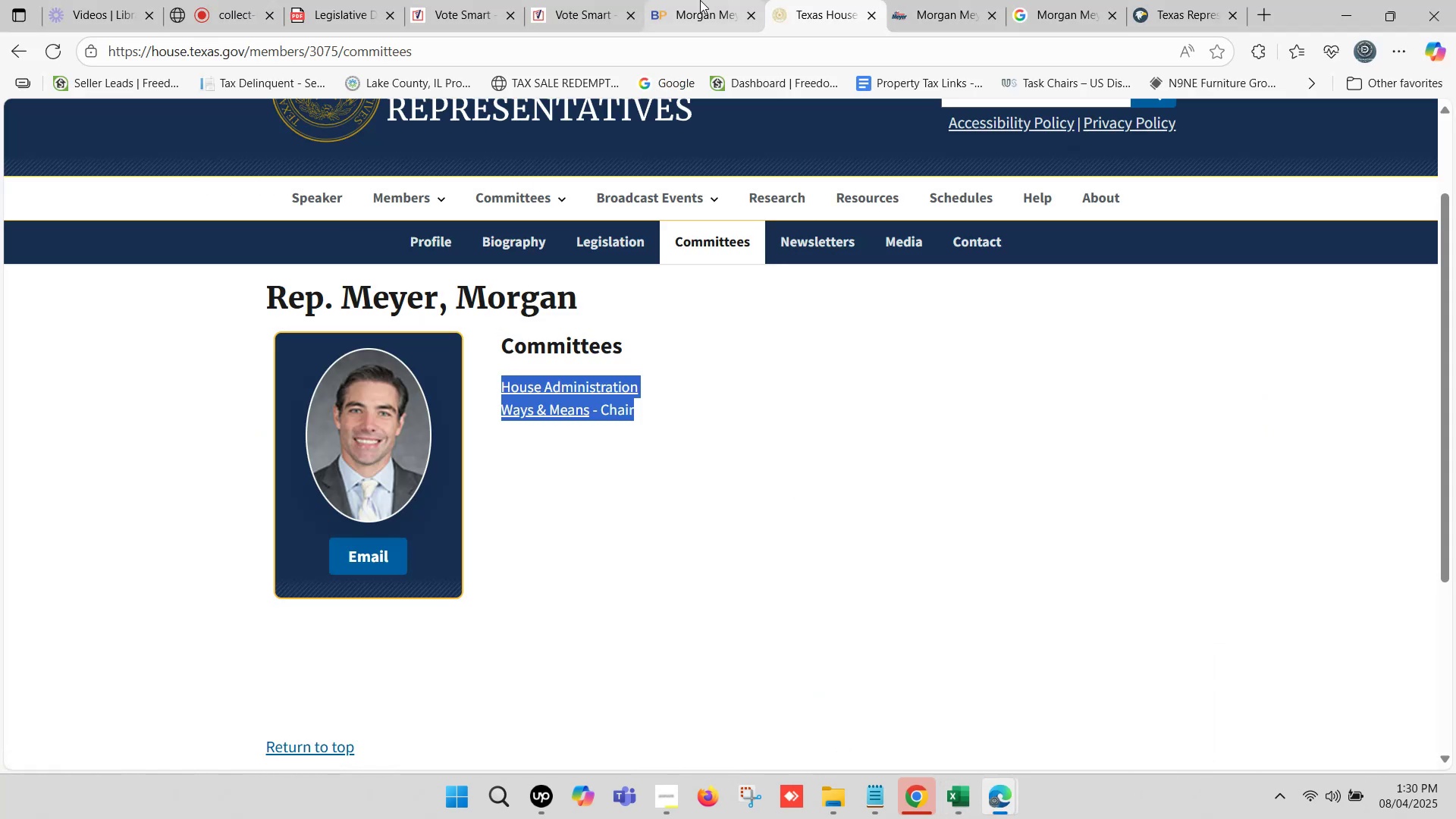 
left_click([700, 0])
 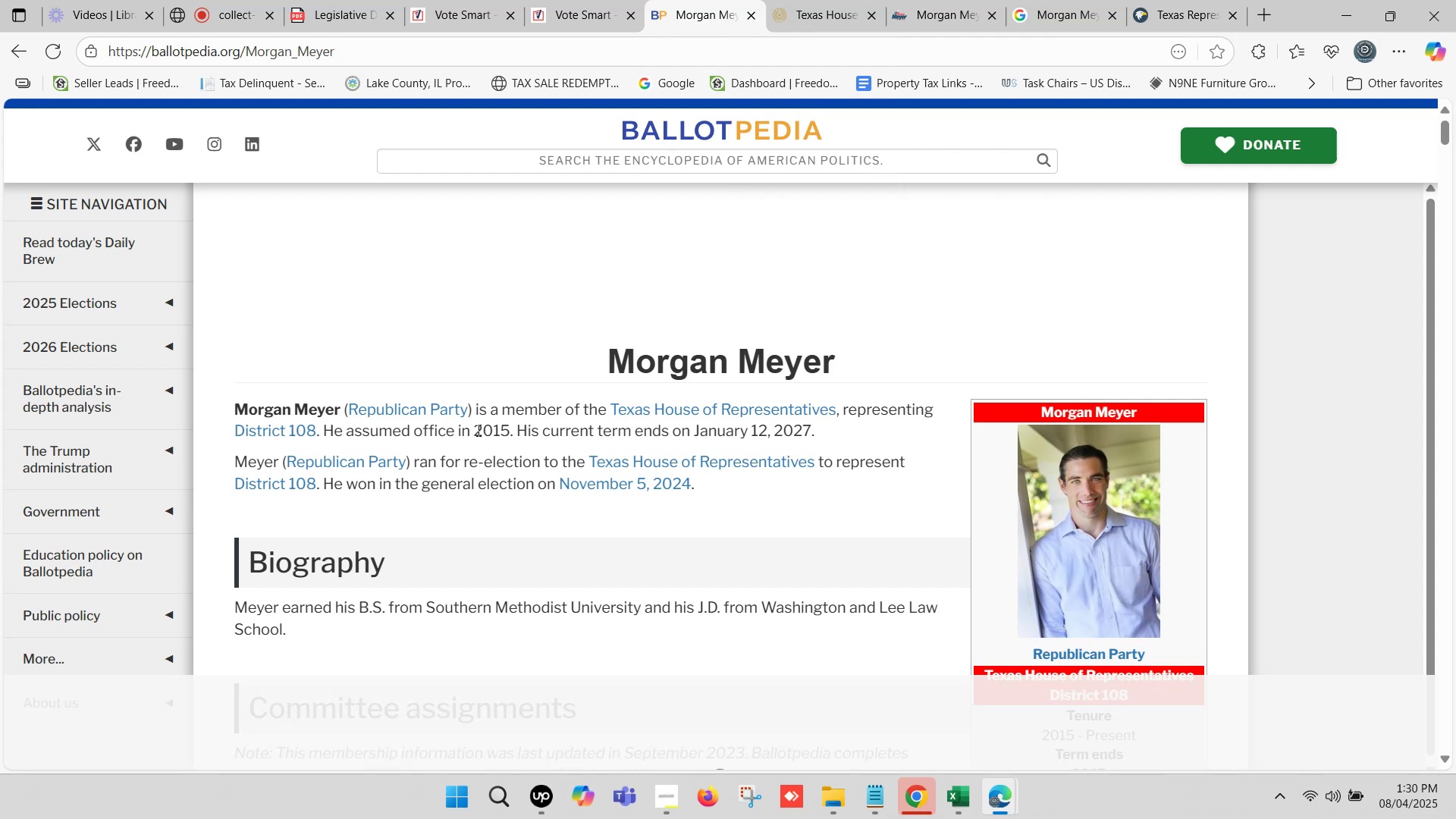 
wait(8.63)
 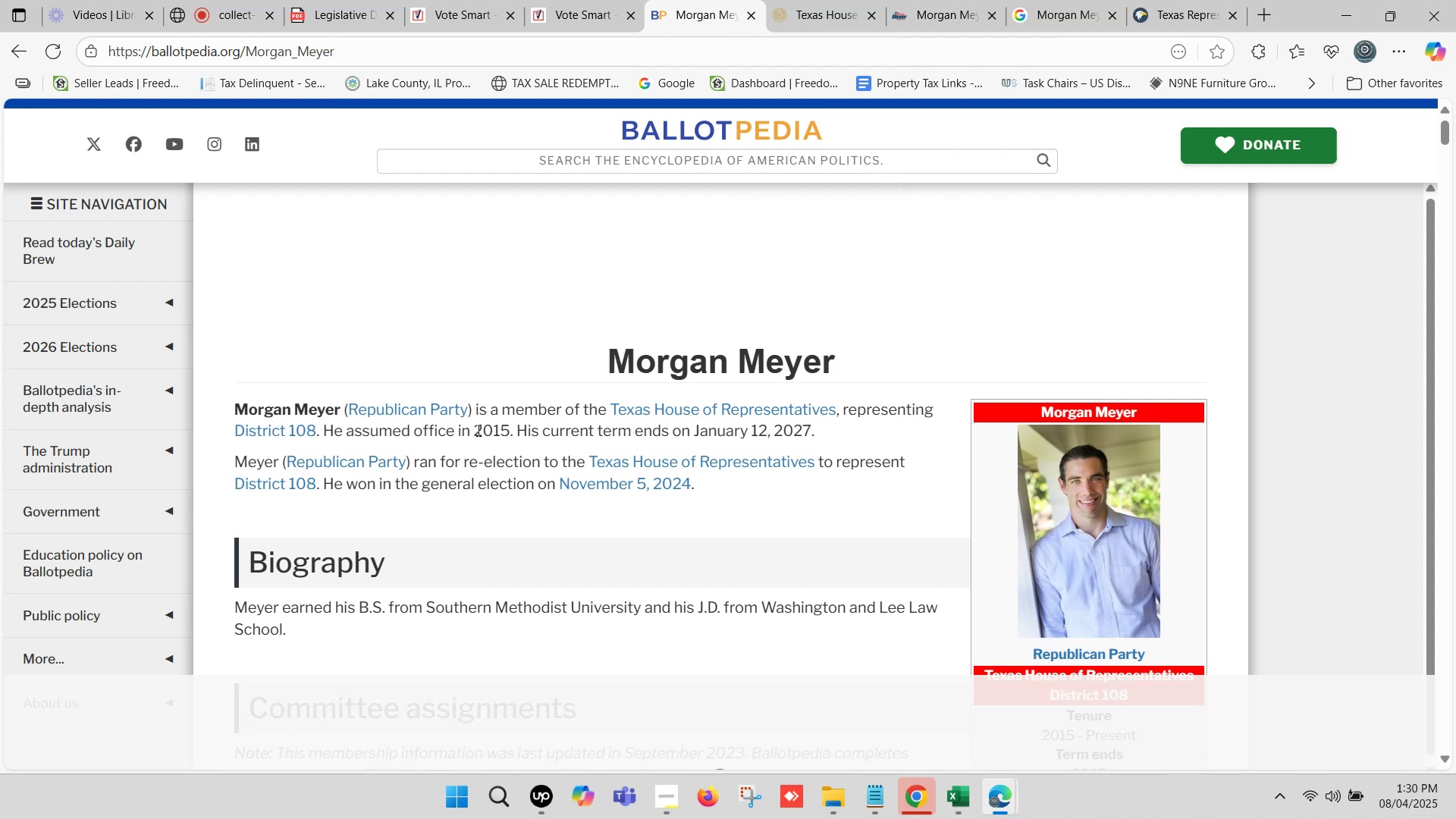 
key(Control+C)
 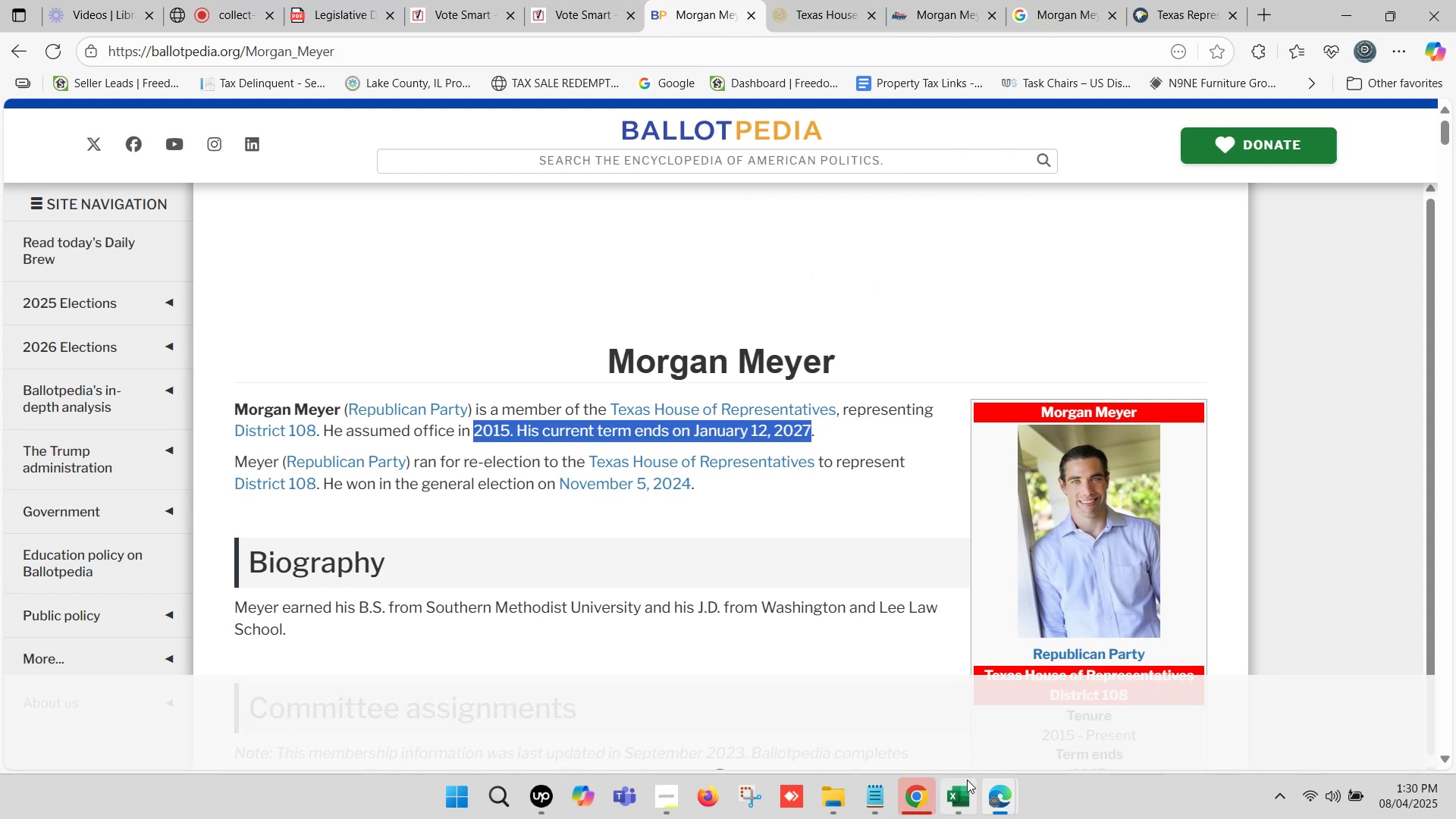 
left_click([966, 801])
 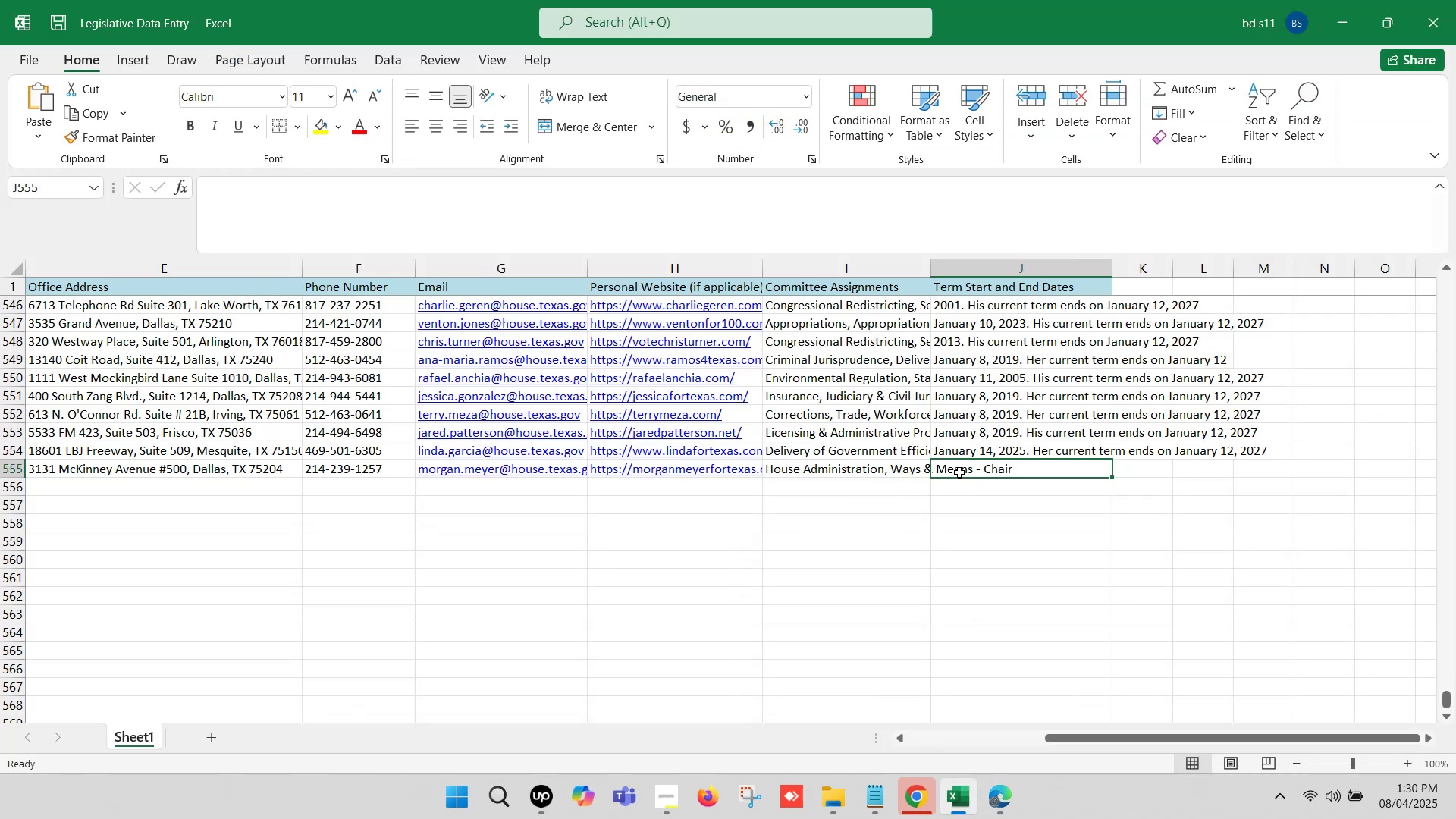 
double_click([959, 472])
 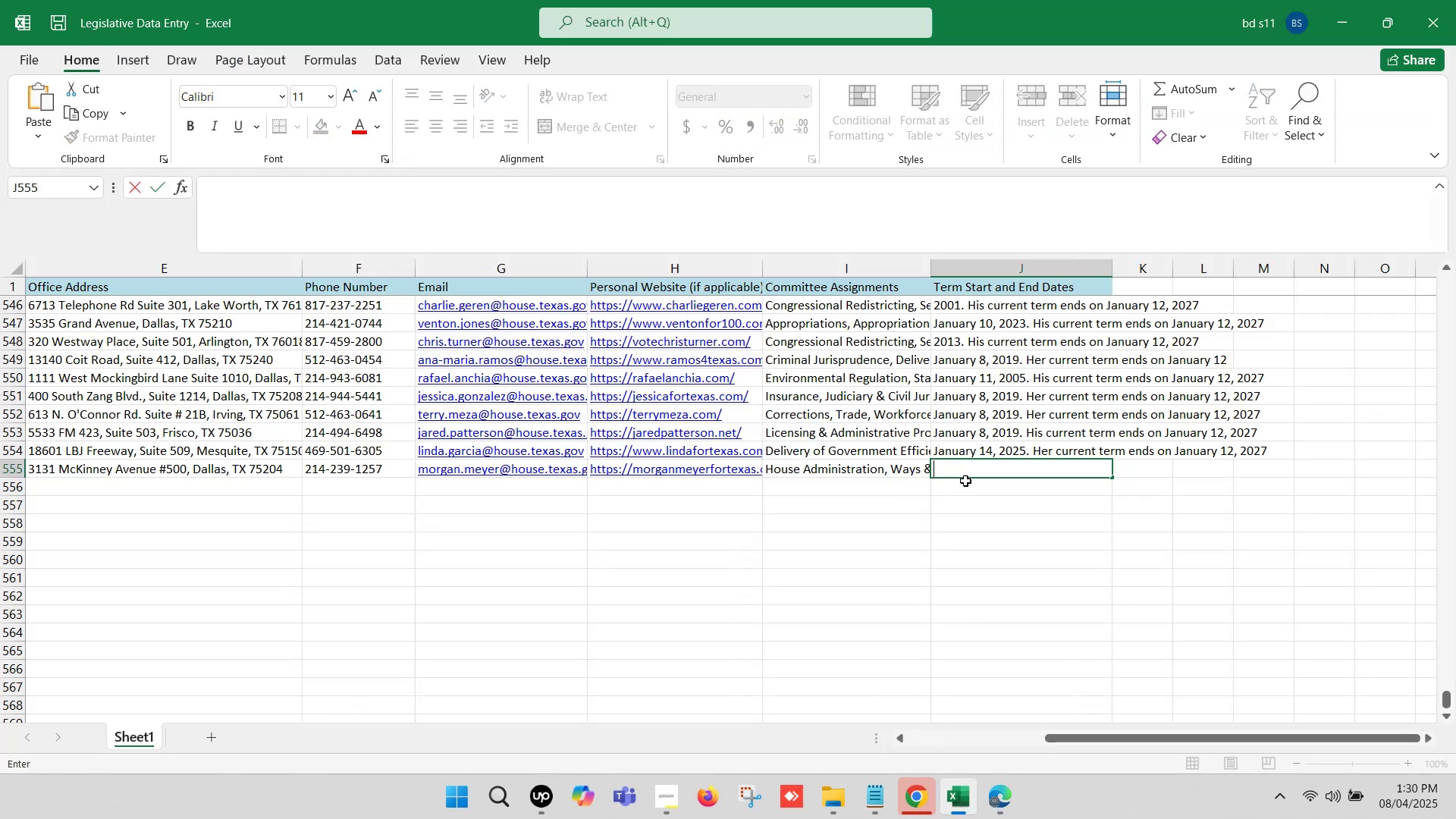 
key(Control+ControlLeft)
 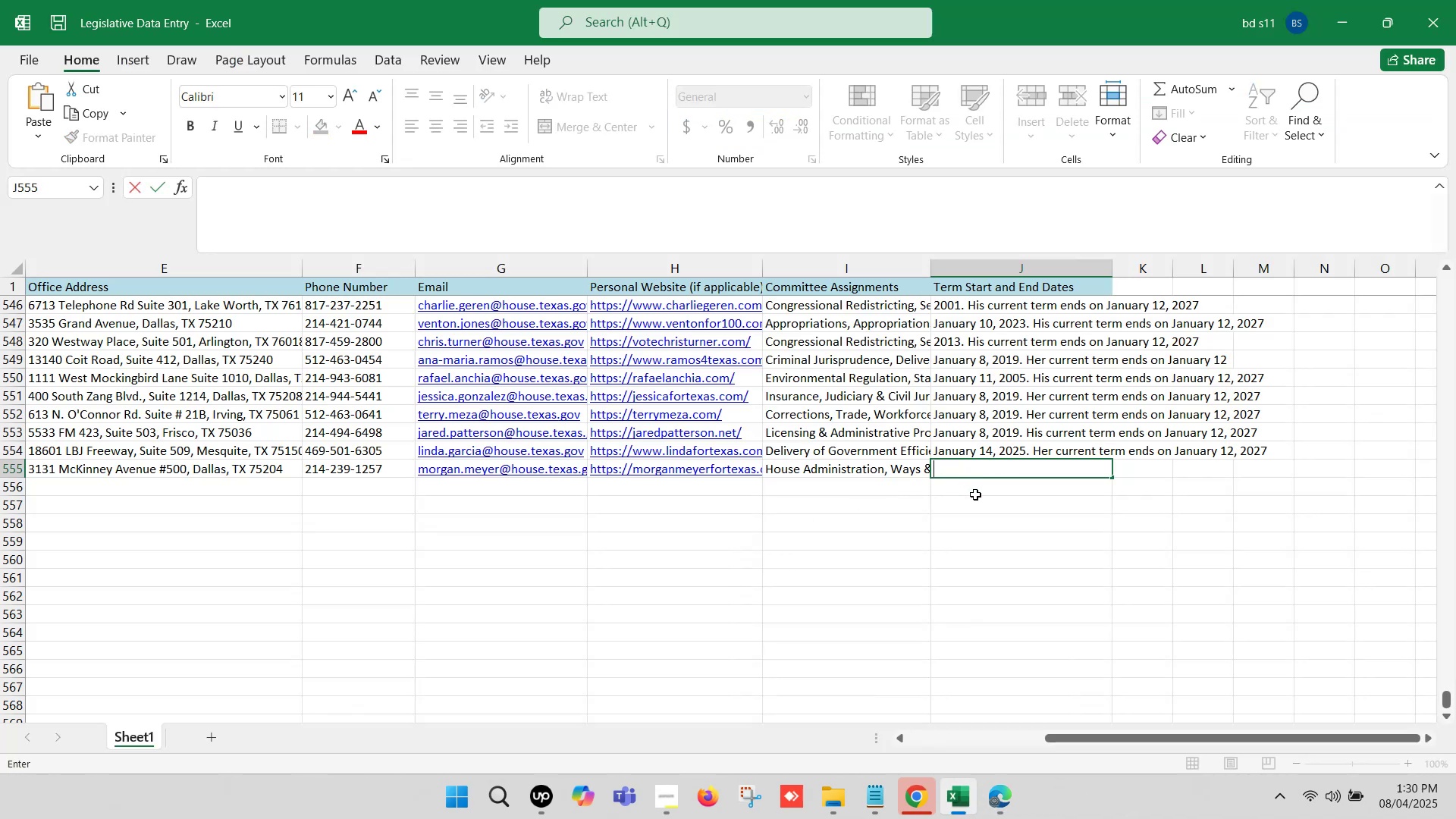 
key(Control+V)
 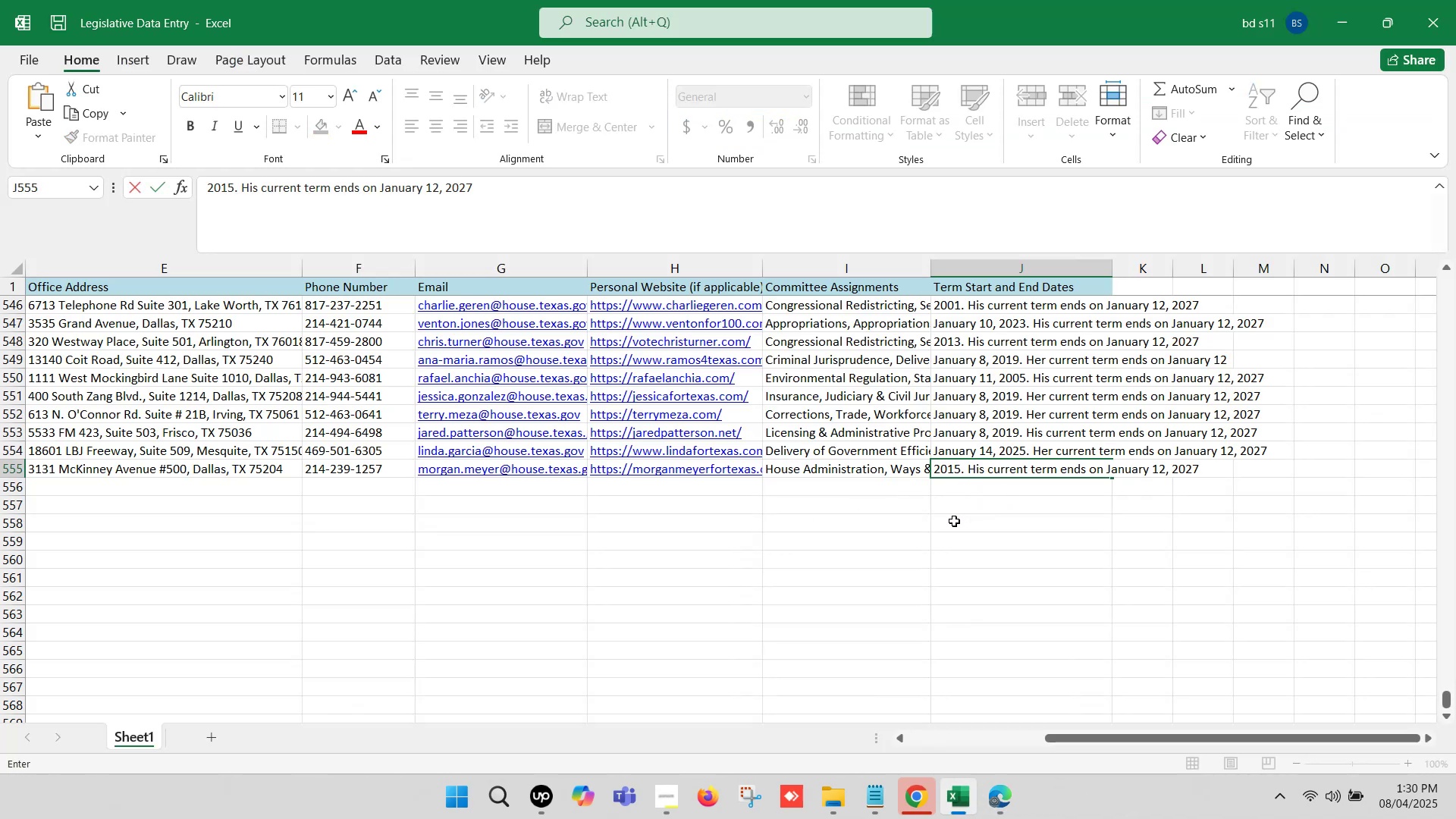 
left_click([953, 521])
 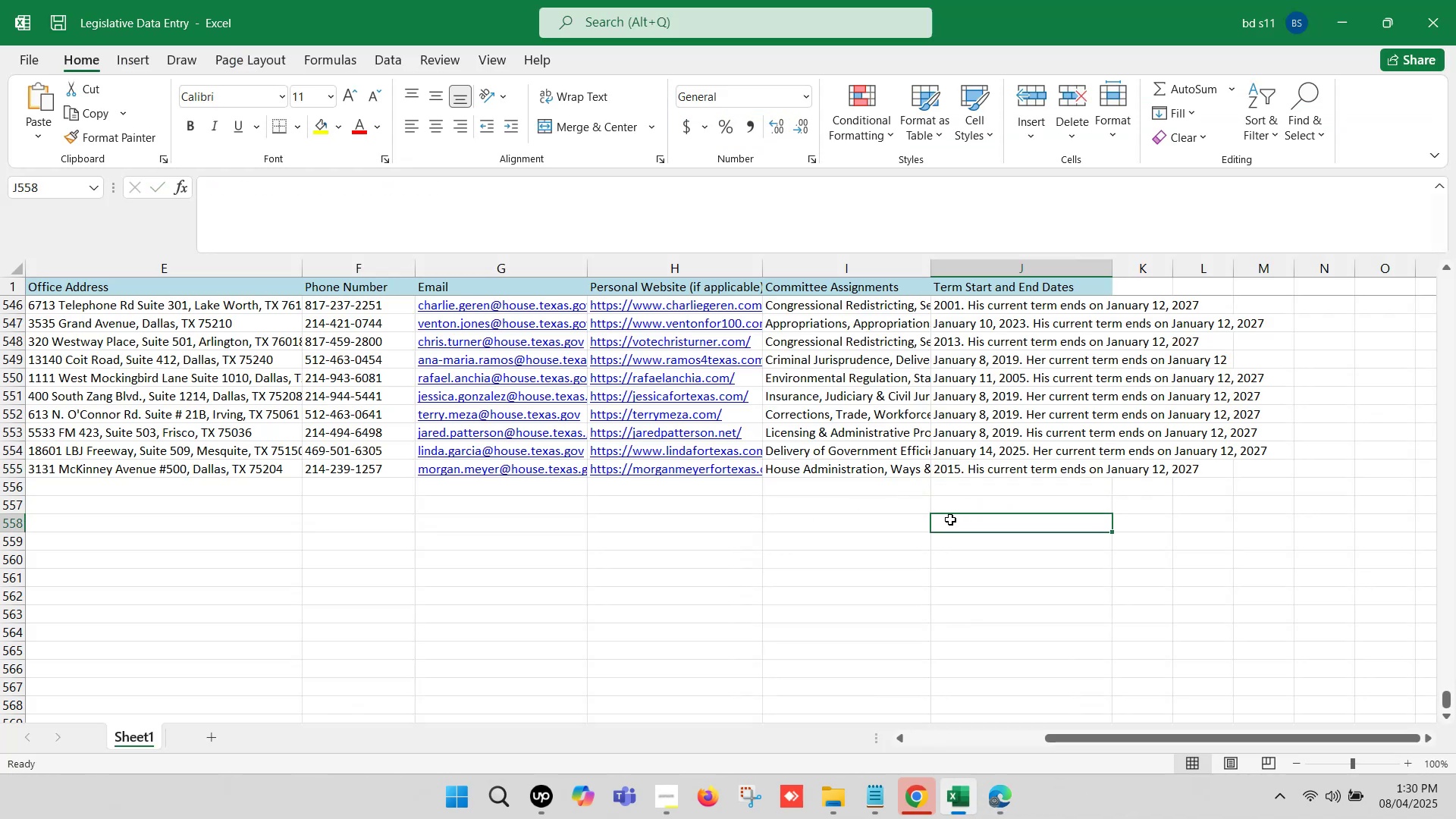 
key(Control+S)
 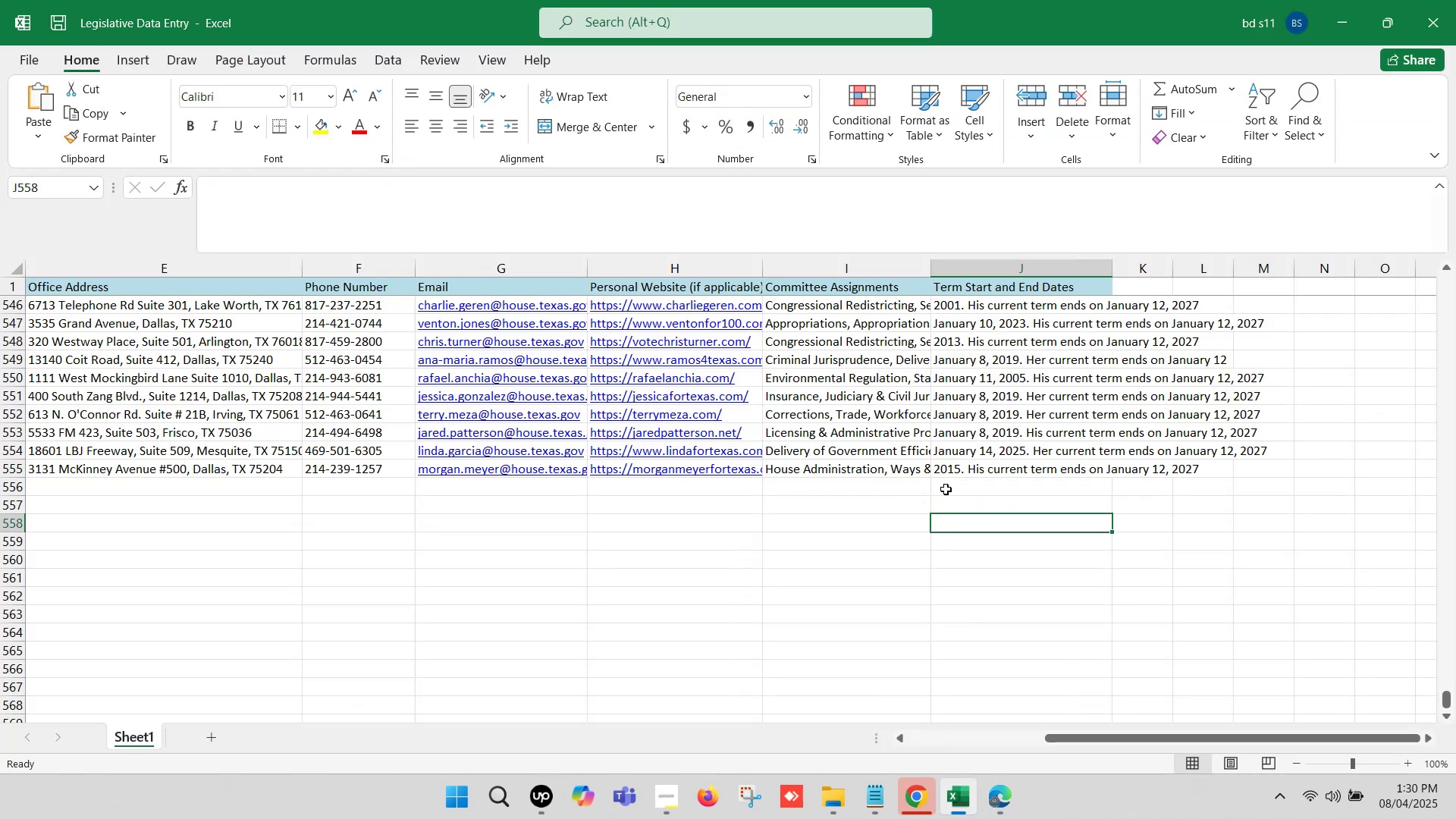 
left_click([956, 488])
 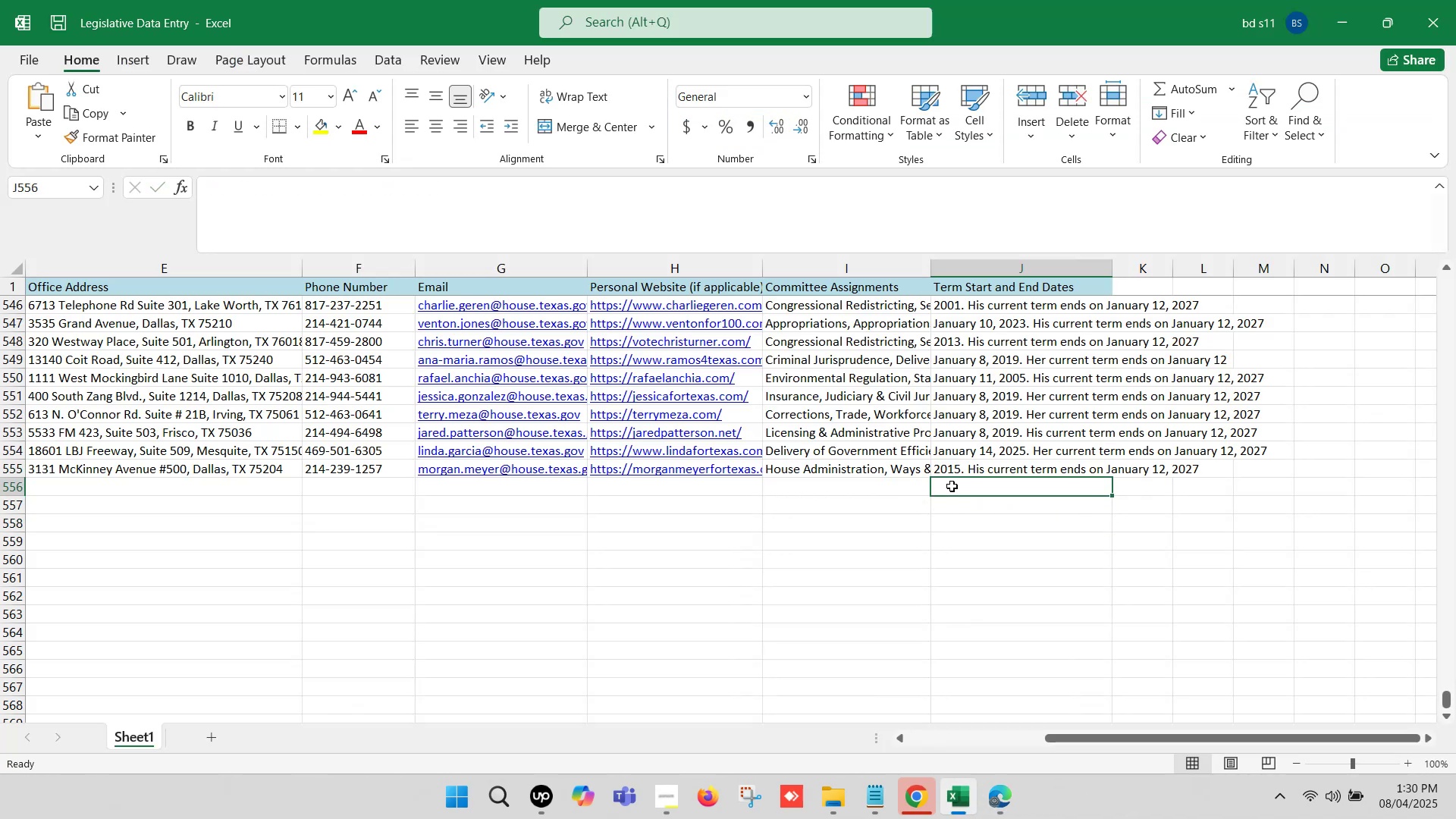 
key(ArrowLeft)
 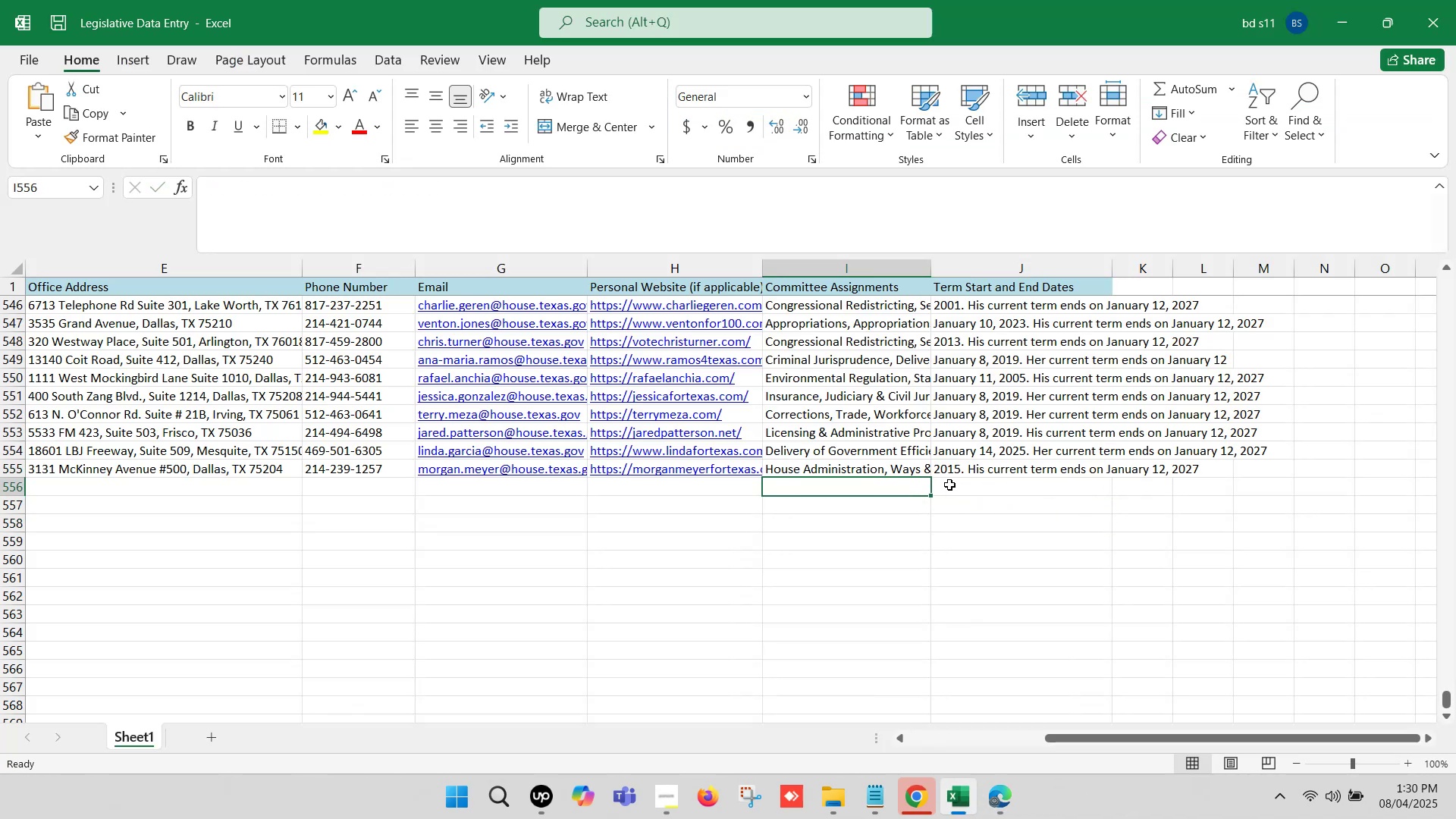 
hold_key(key=ArrowLeft, duration=1.51)
 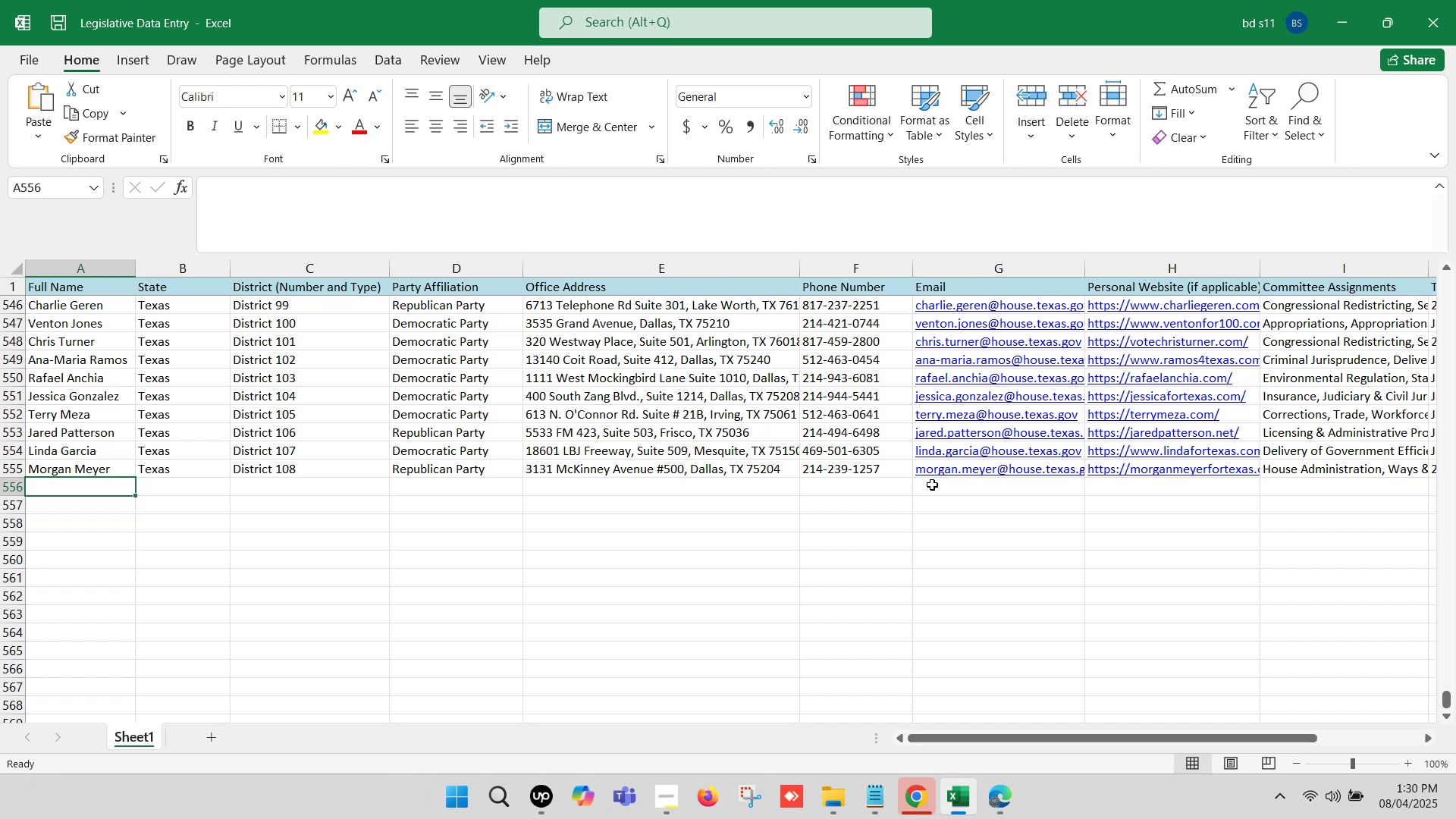 
hold_key(key=ArrowLeft, duration=0.46)
 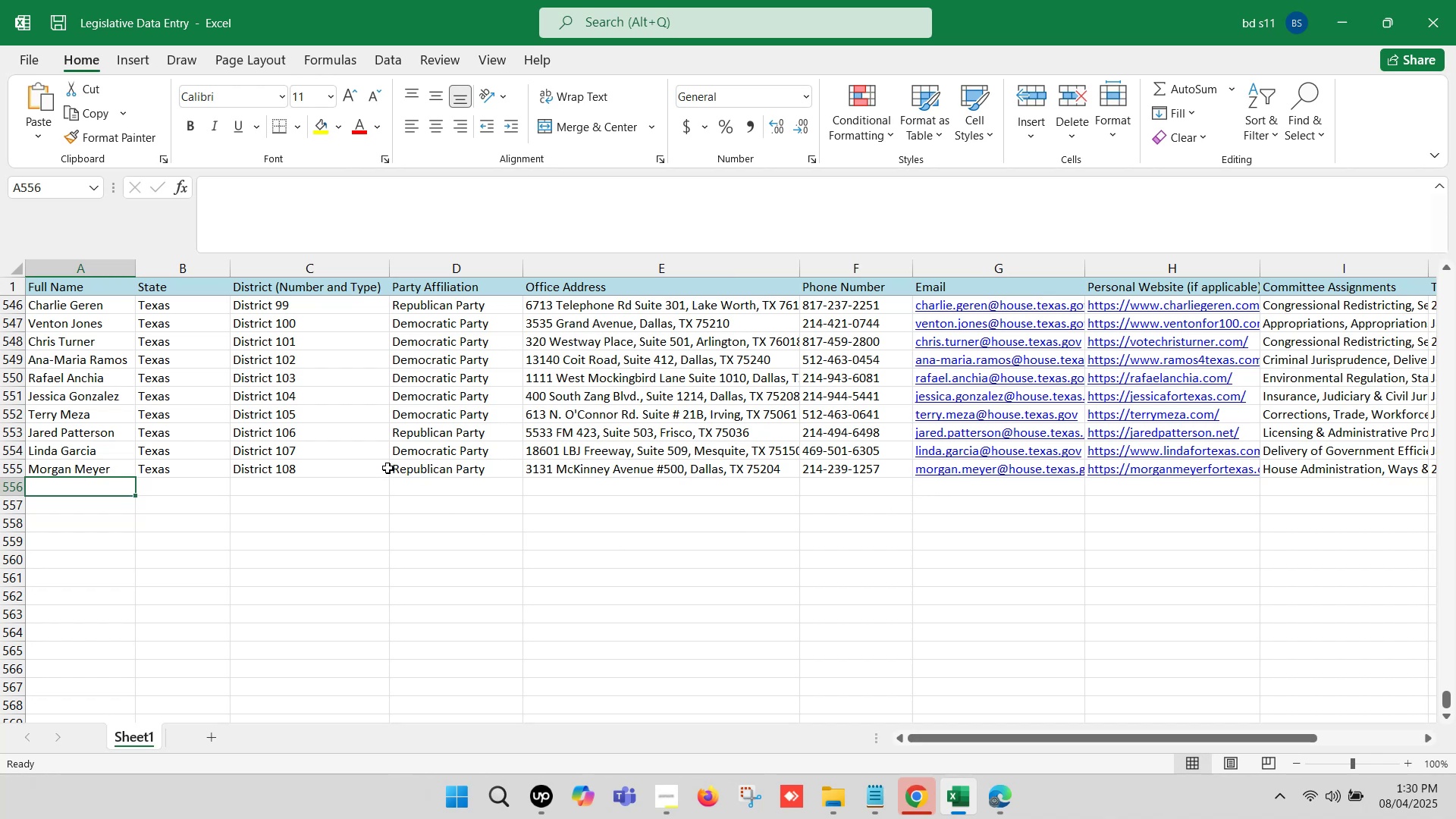 
key(Control+S)
 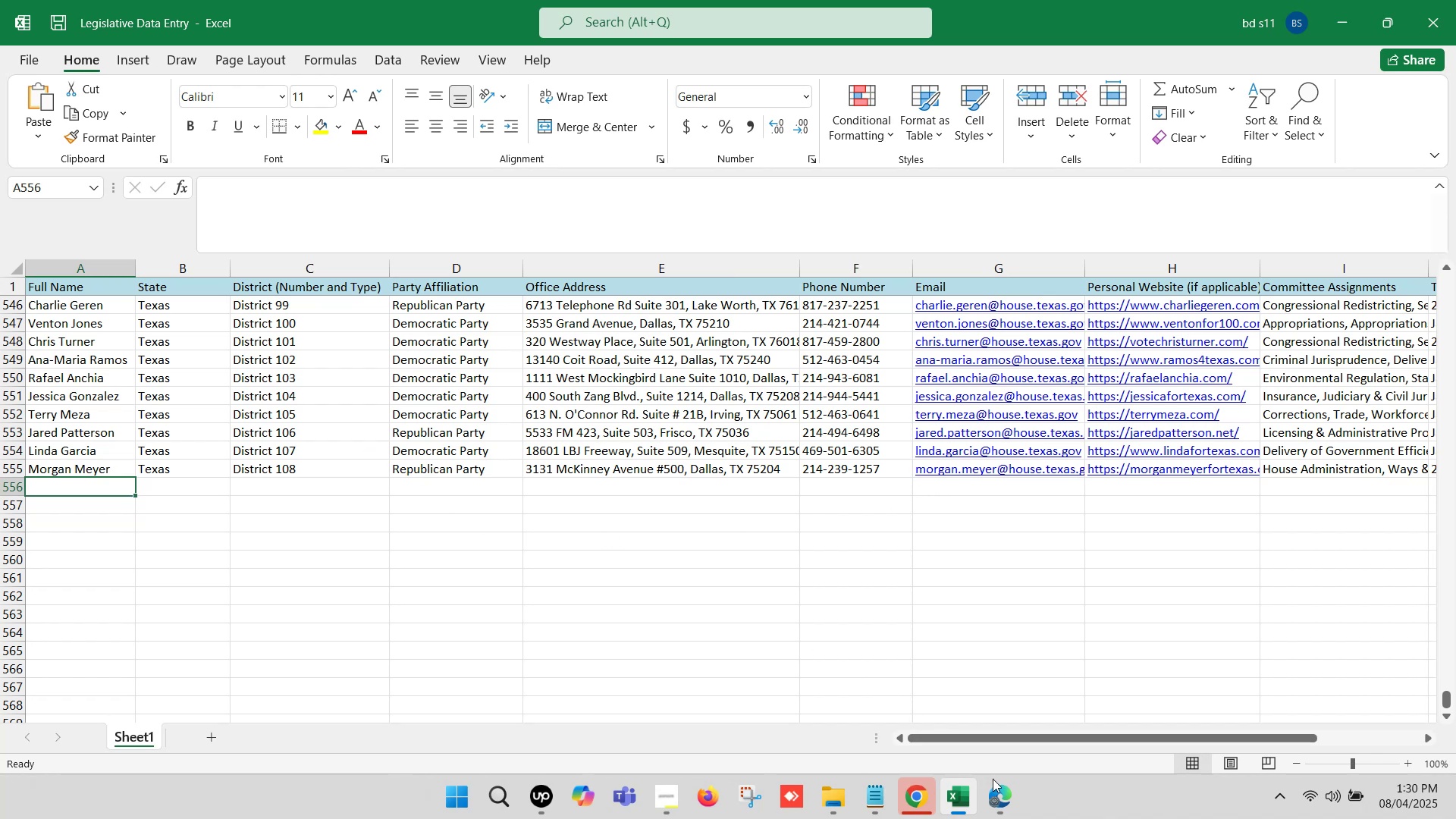 
left_click([1008, 800])
 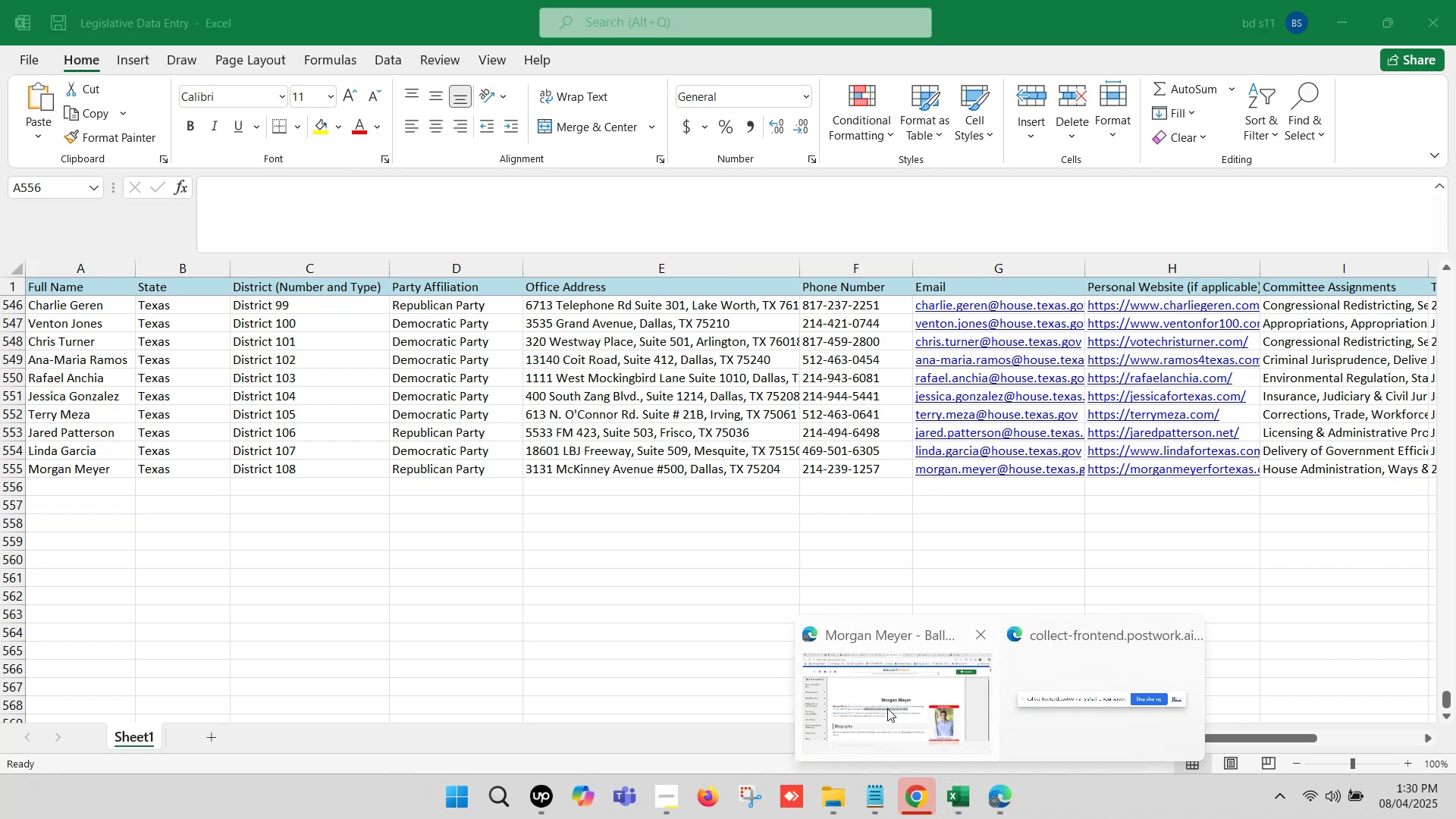 
left_click([880, 702])
 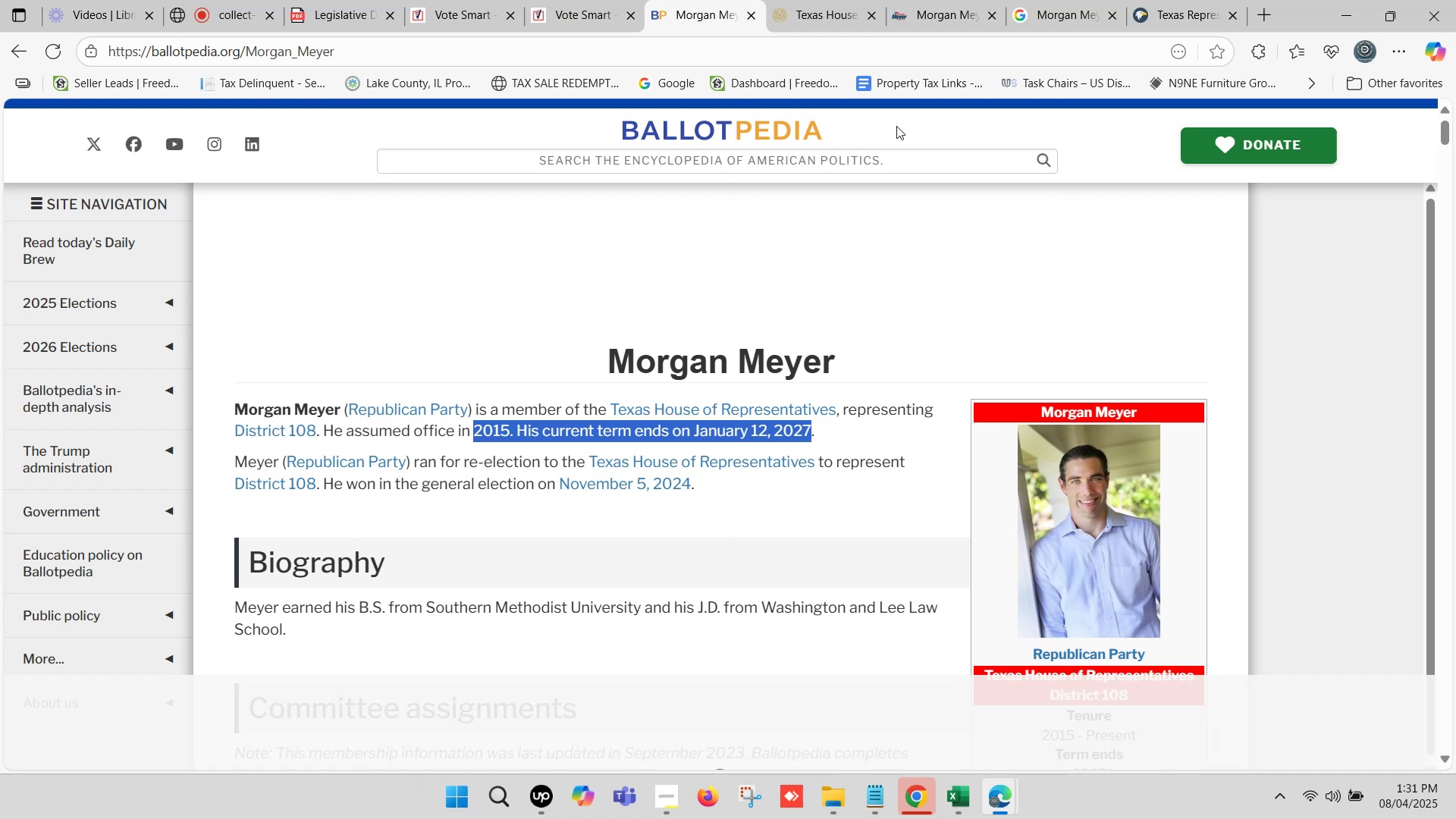 
wait(16.24)
 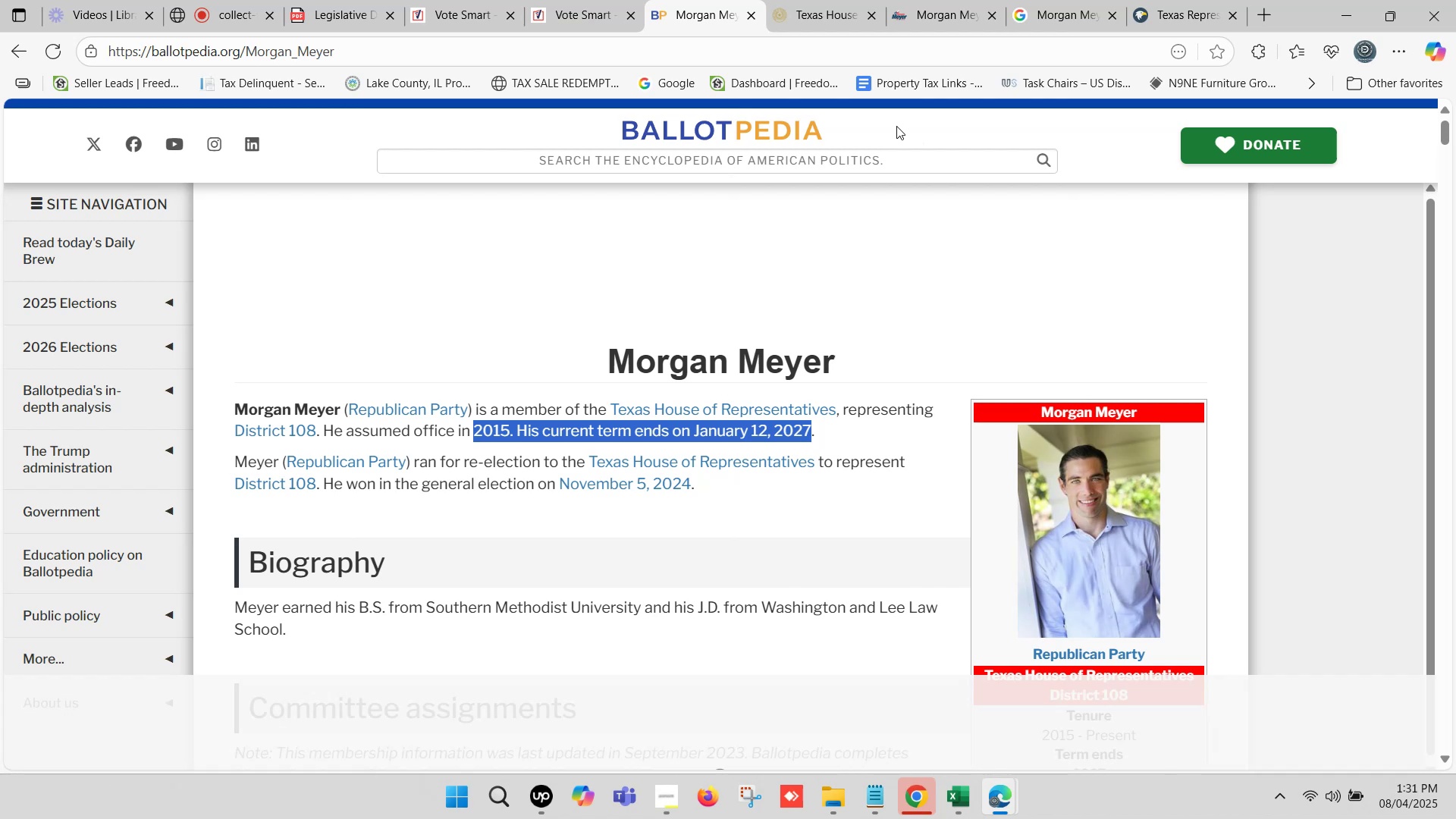 
left_click([1169, 0])
 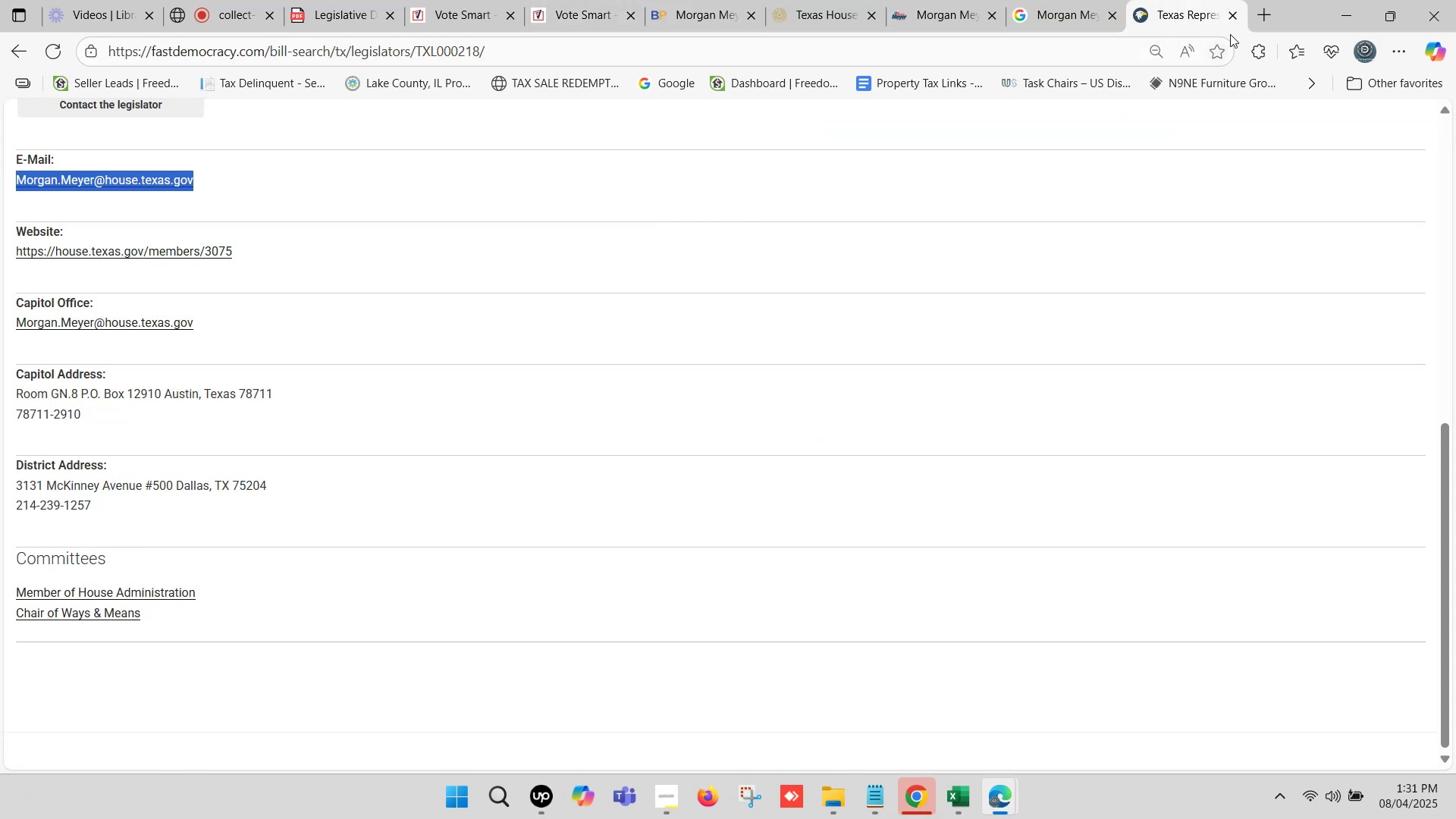 
left_click([1228, 17])
 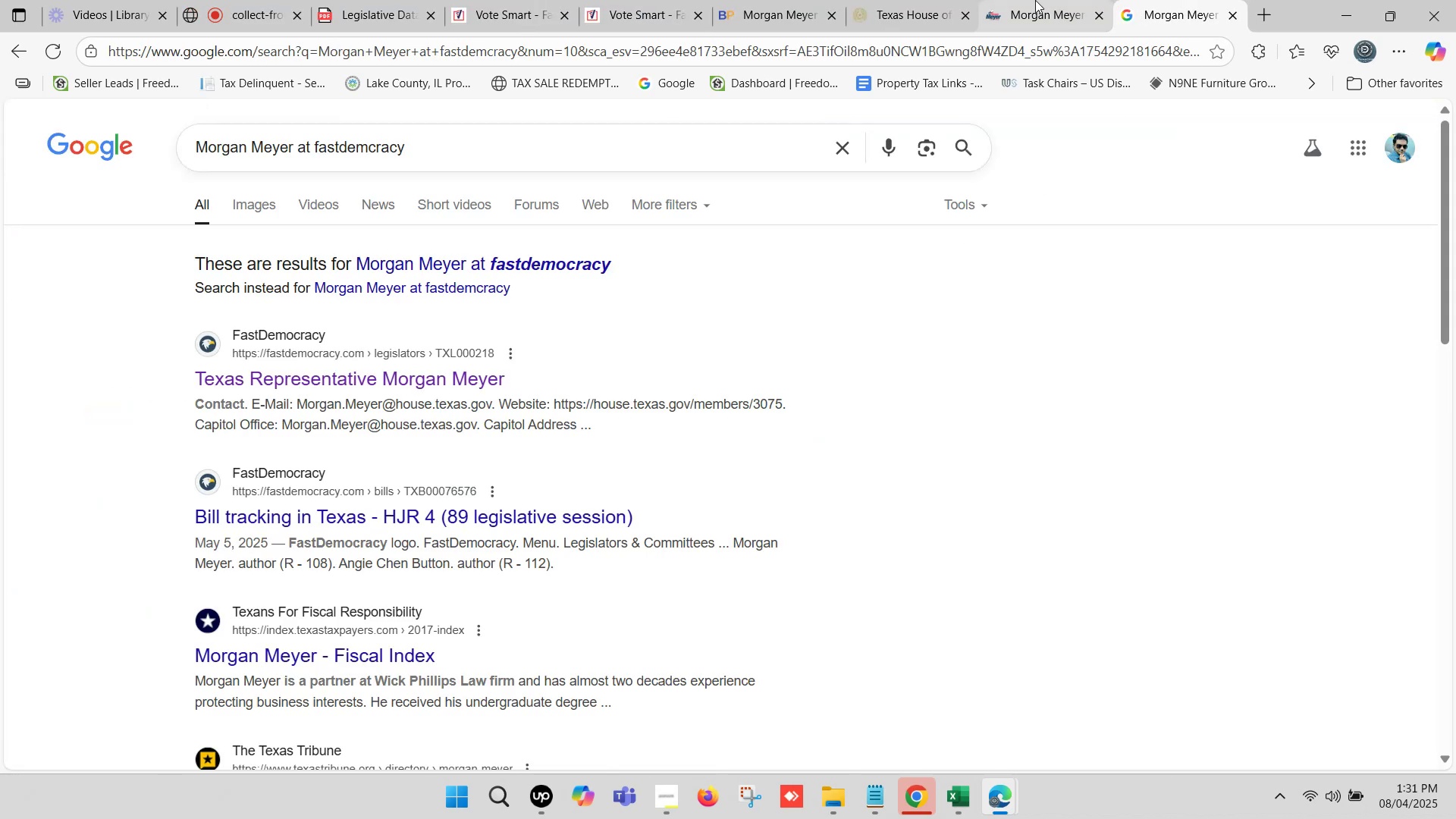 
left_click([1035, 0])
 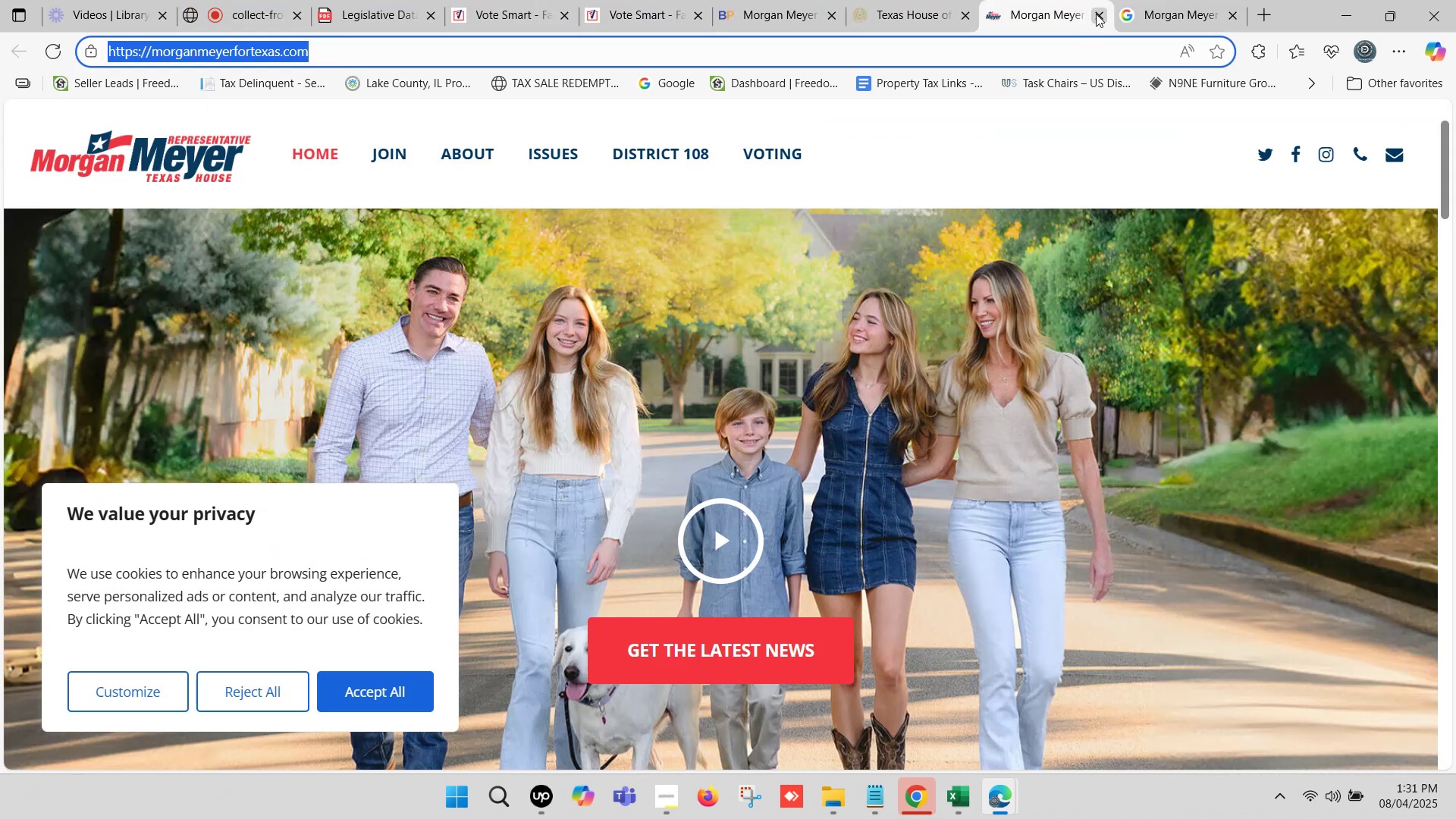 
left_click([1097, 14])
 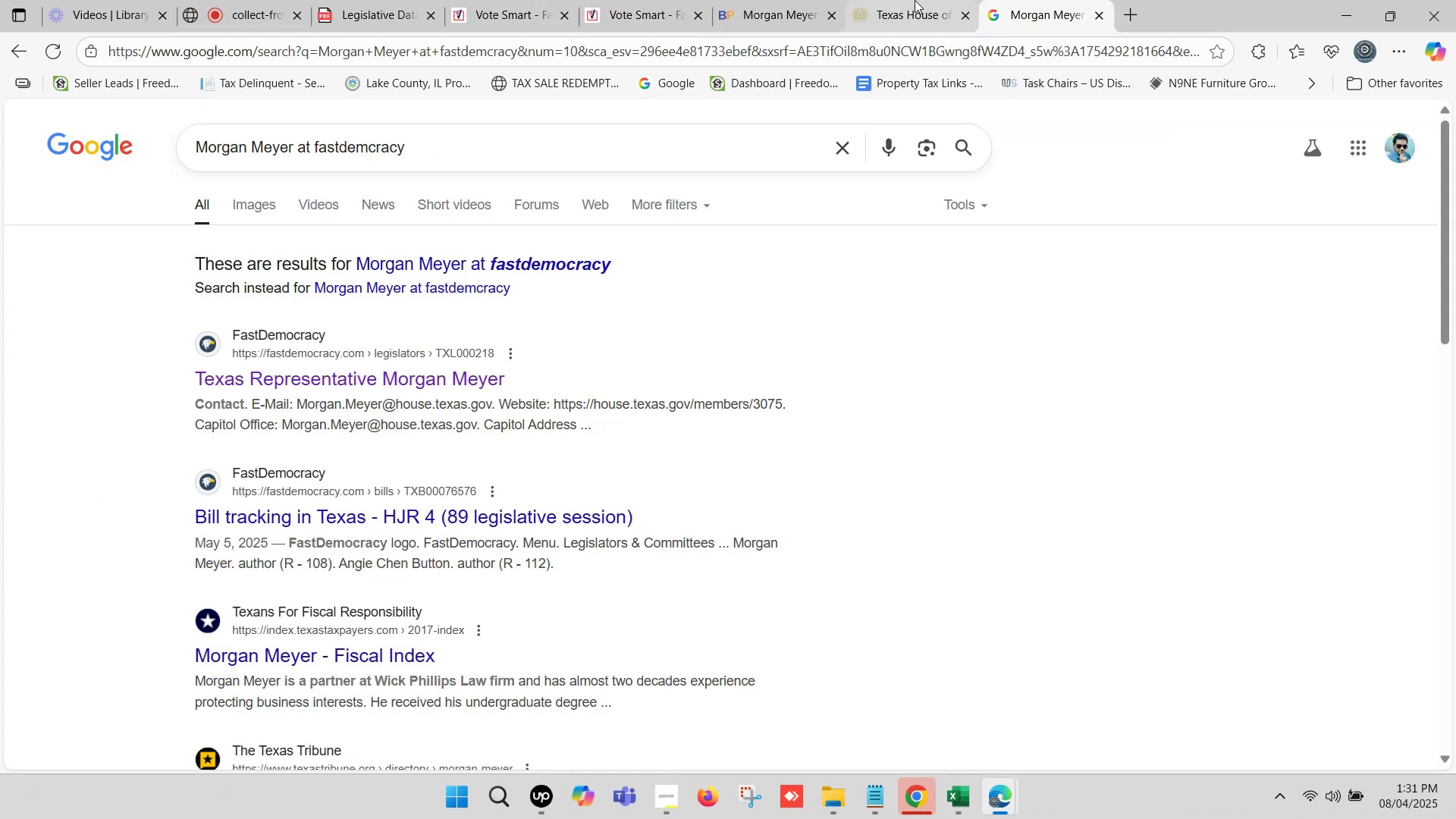 
left_click([915, 0])
 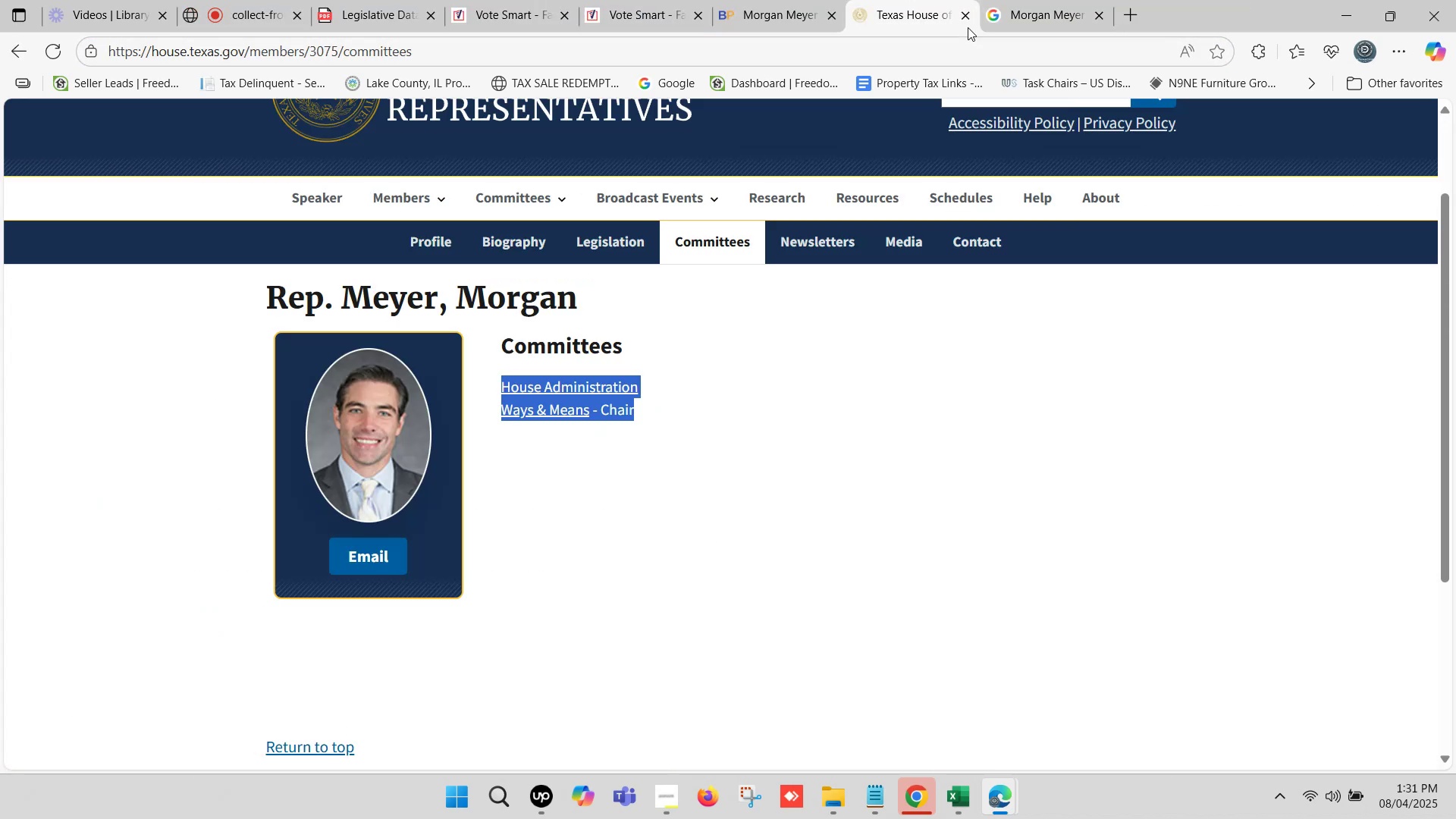 
left_click([966, 14])
 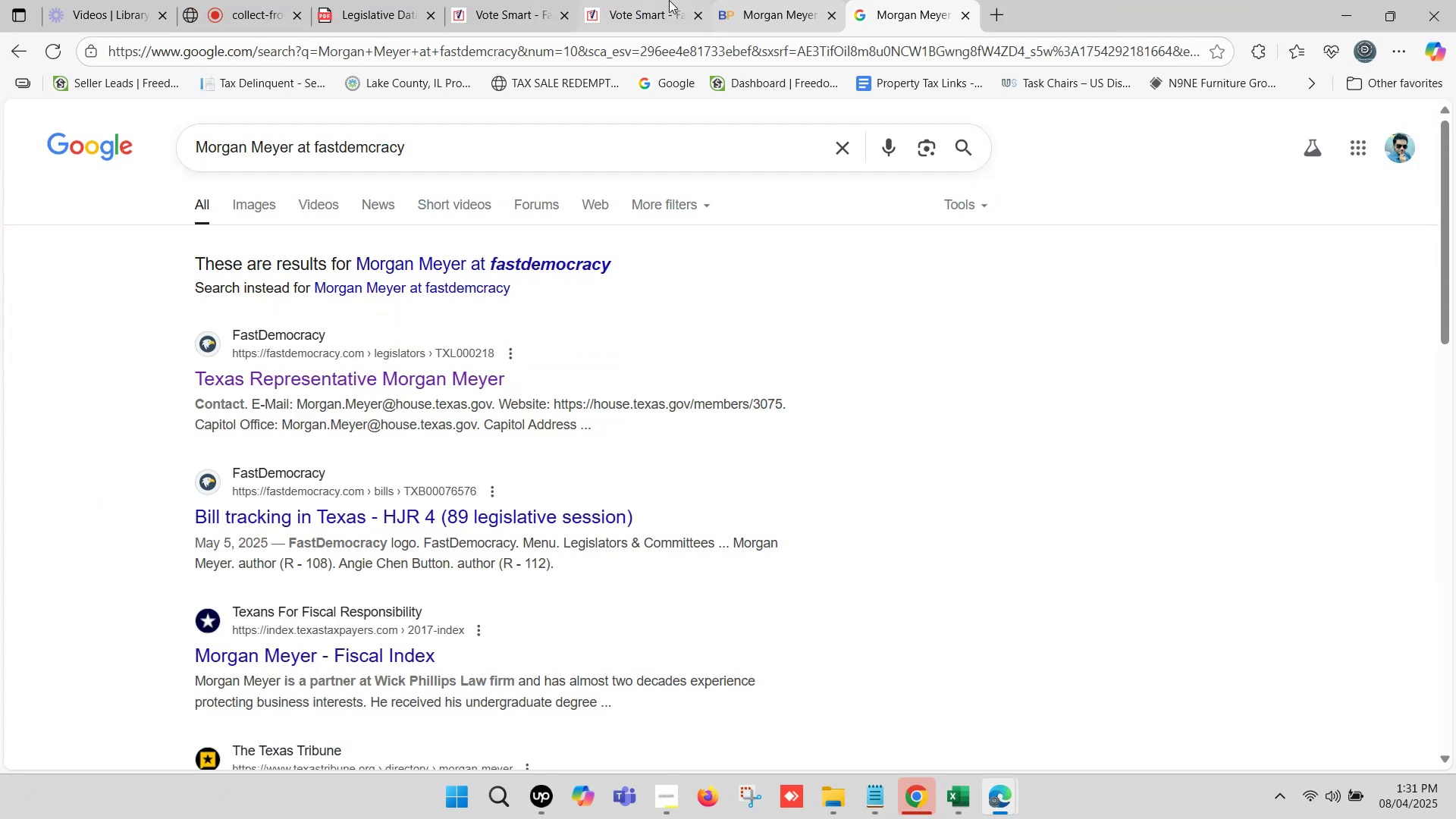 
left_click([668, 0])
 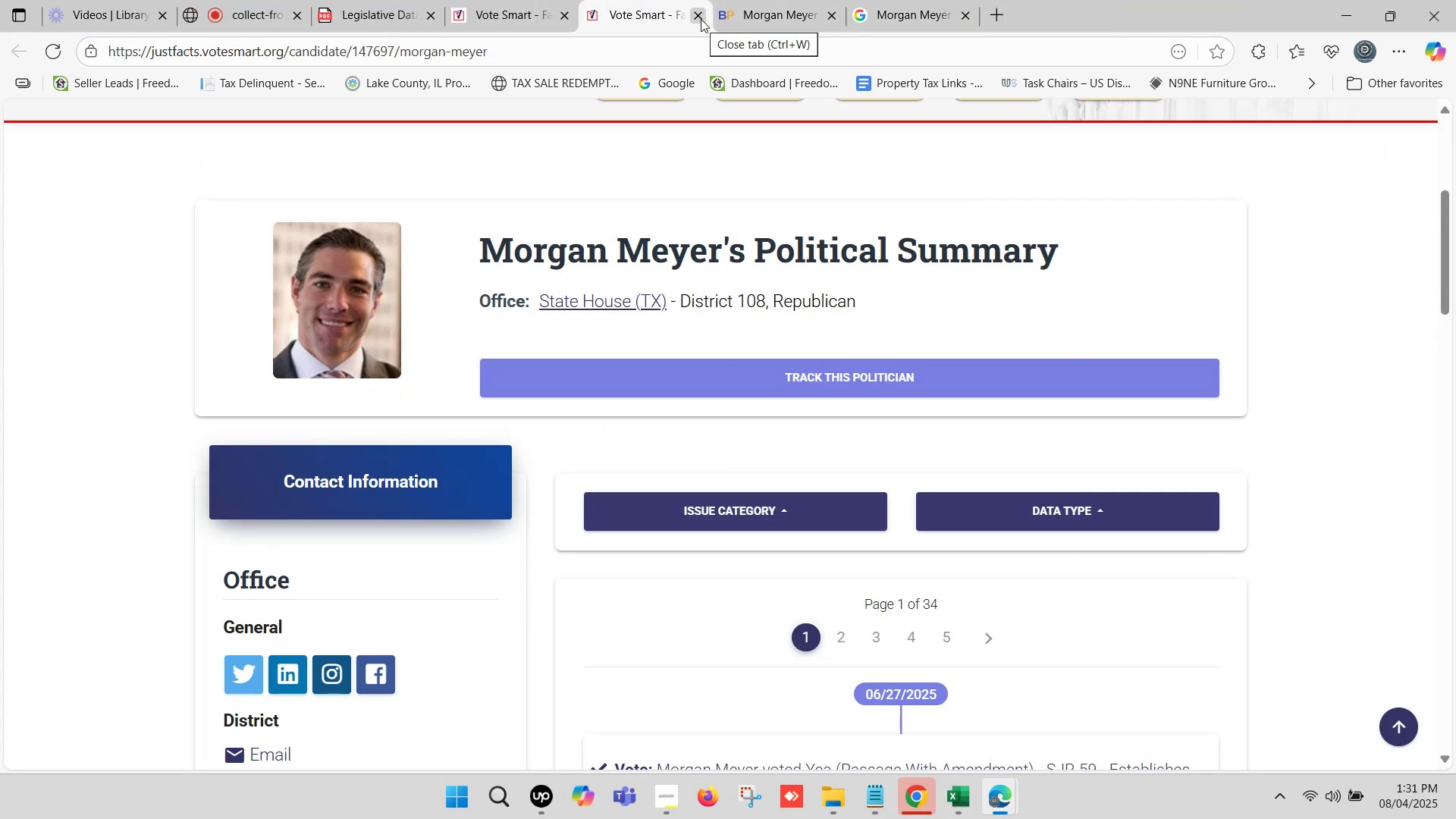 
left_click([701, 19])
 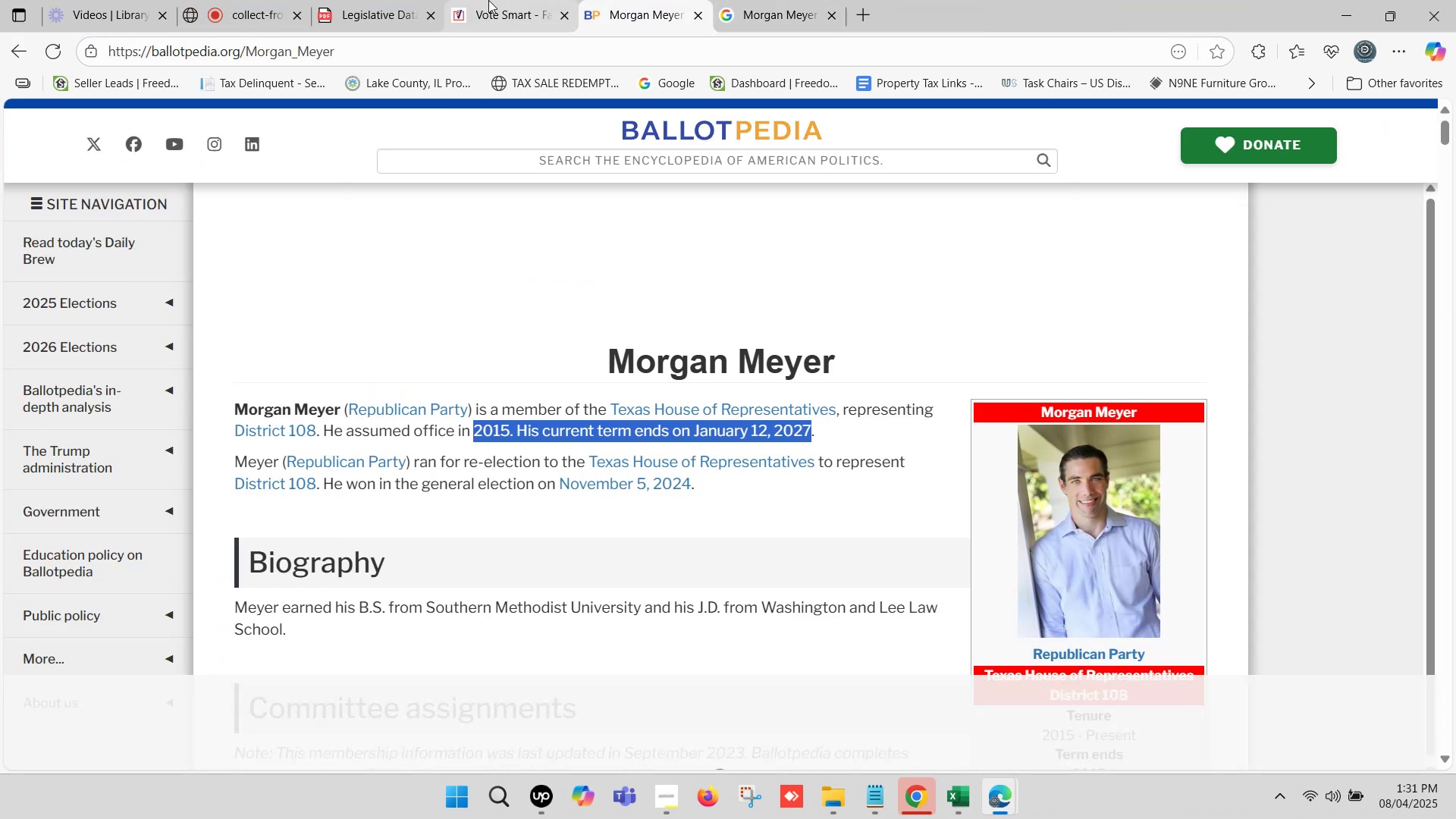 
left_click([485, 0])
 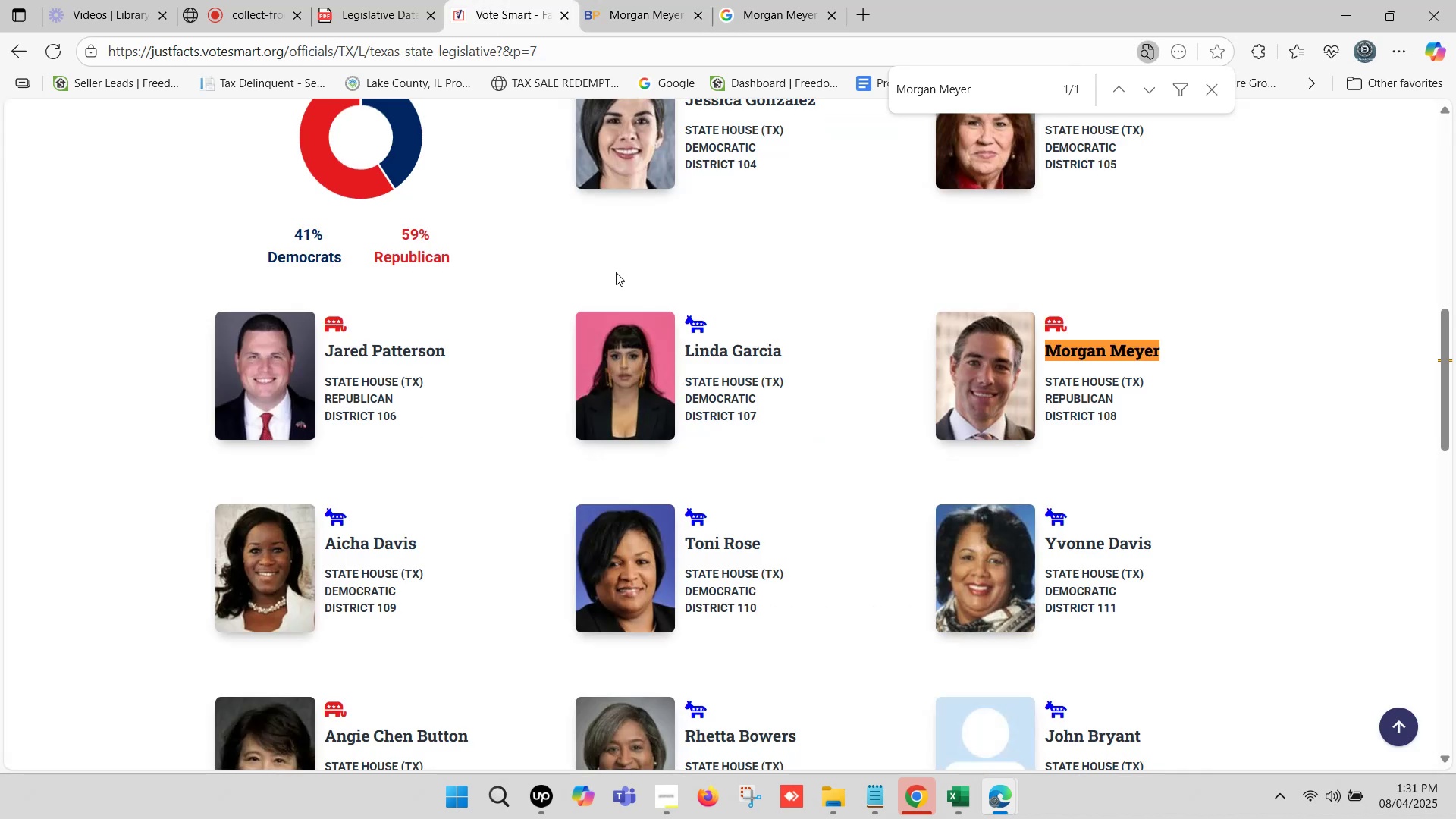 
scroll: coordinate [617, 277], scroll_direction: down, amount: 1.0
 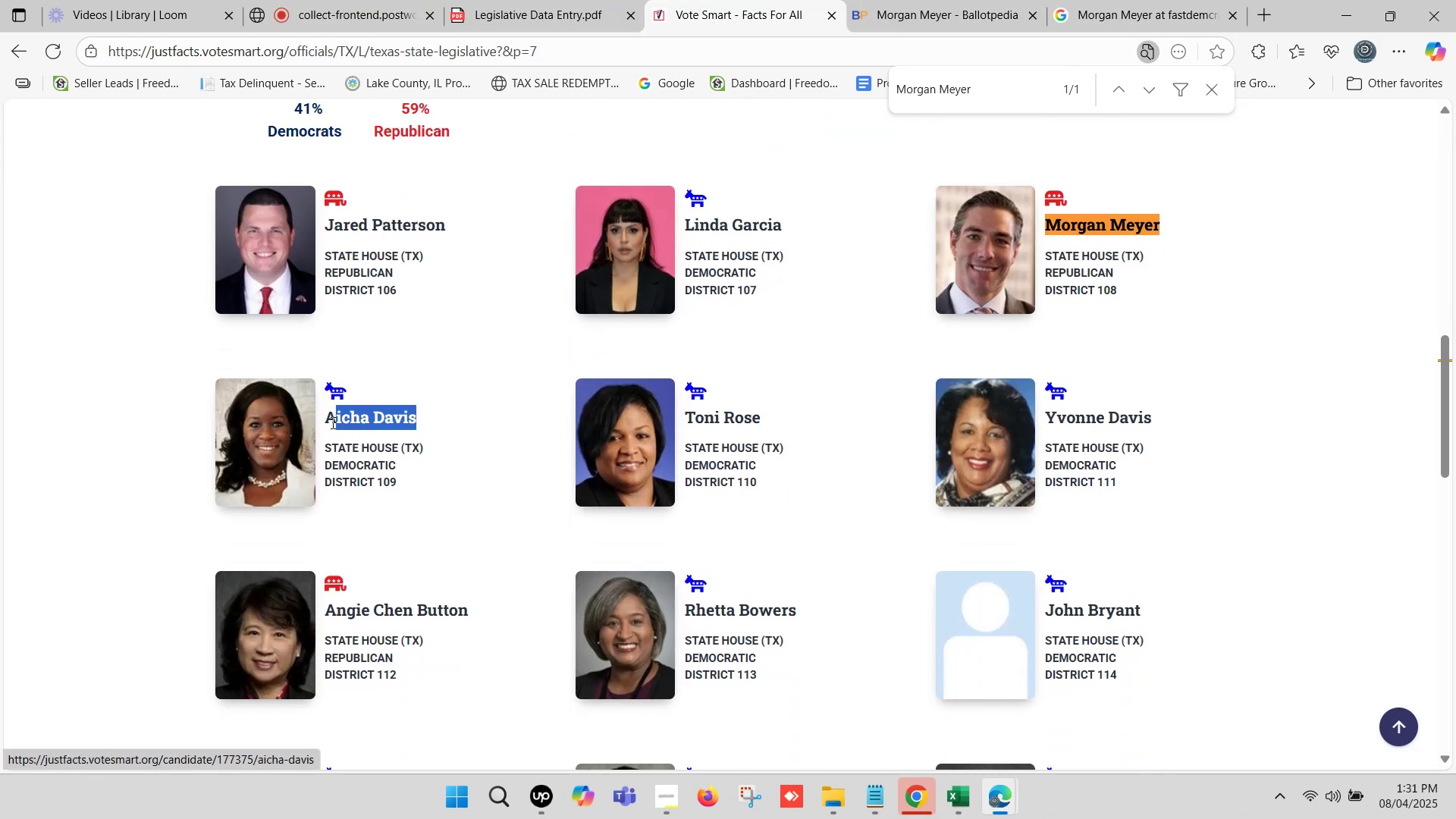 
key(Control+C)
 